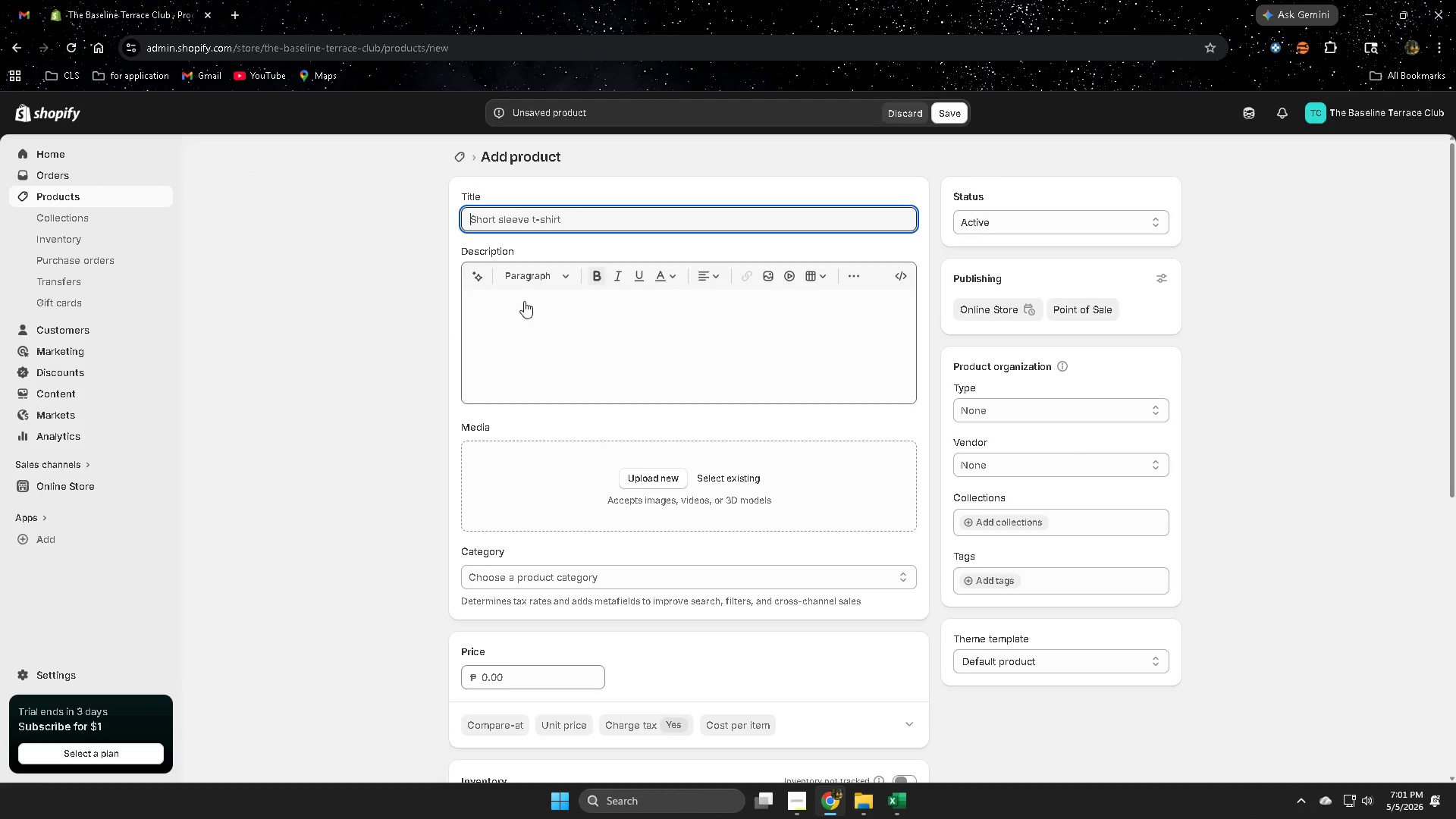 
key(Control+V)
 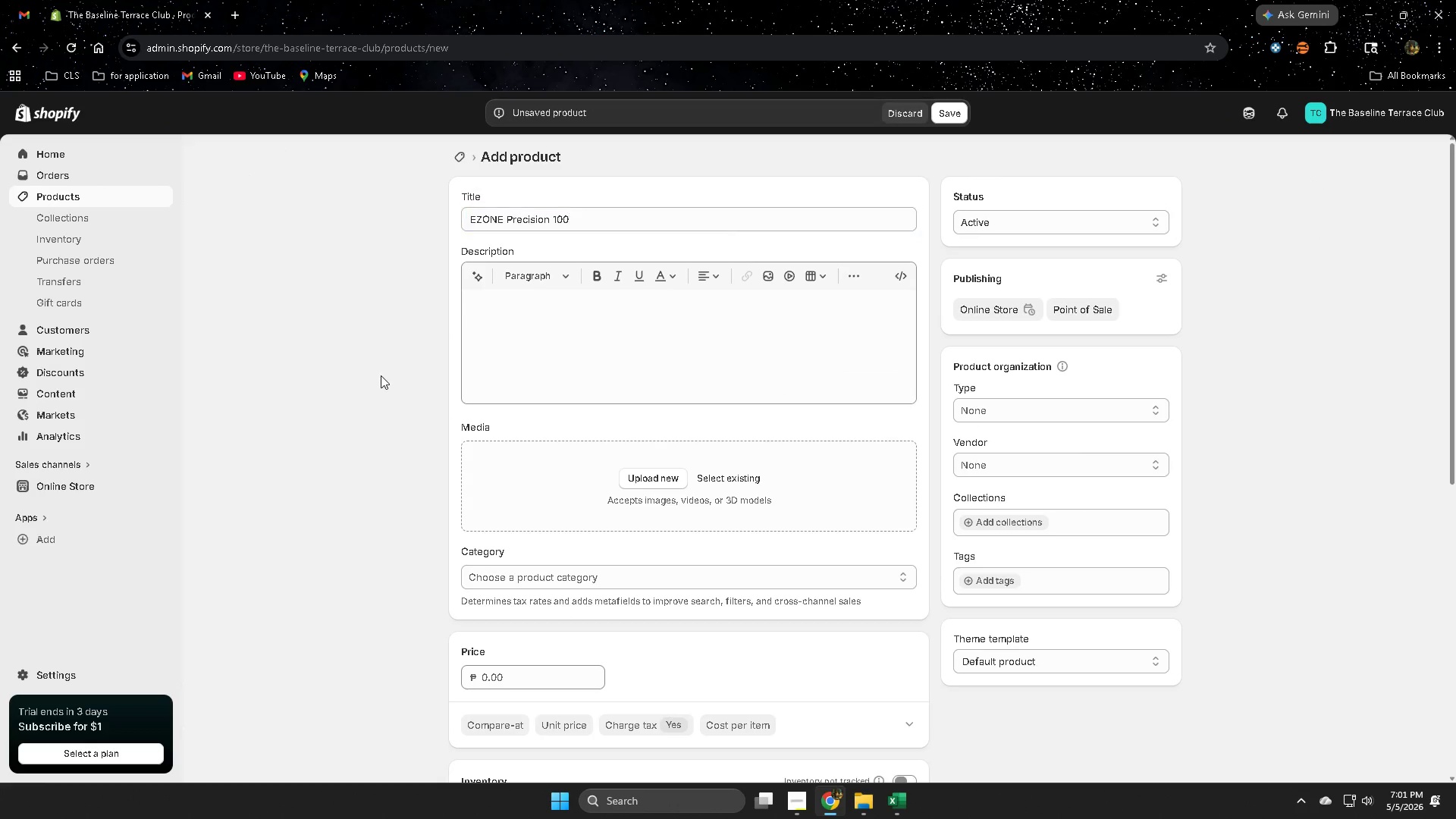 
triple_click([381, 375])
 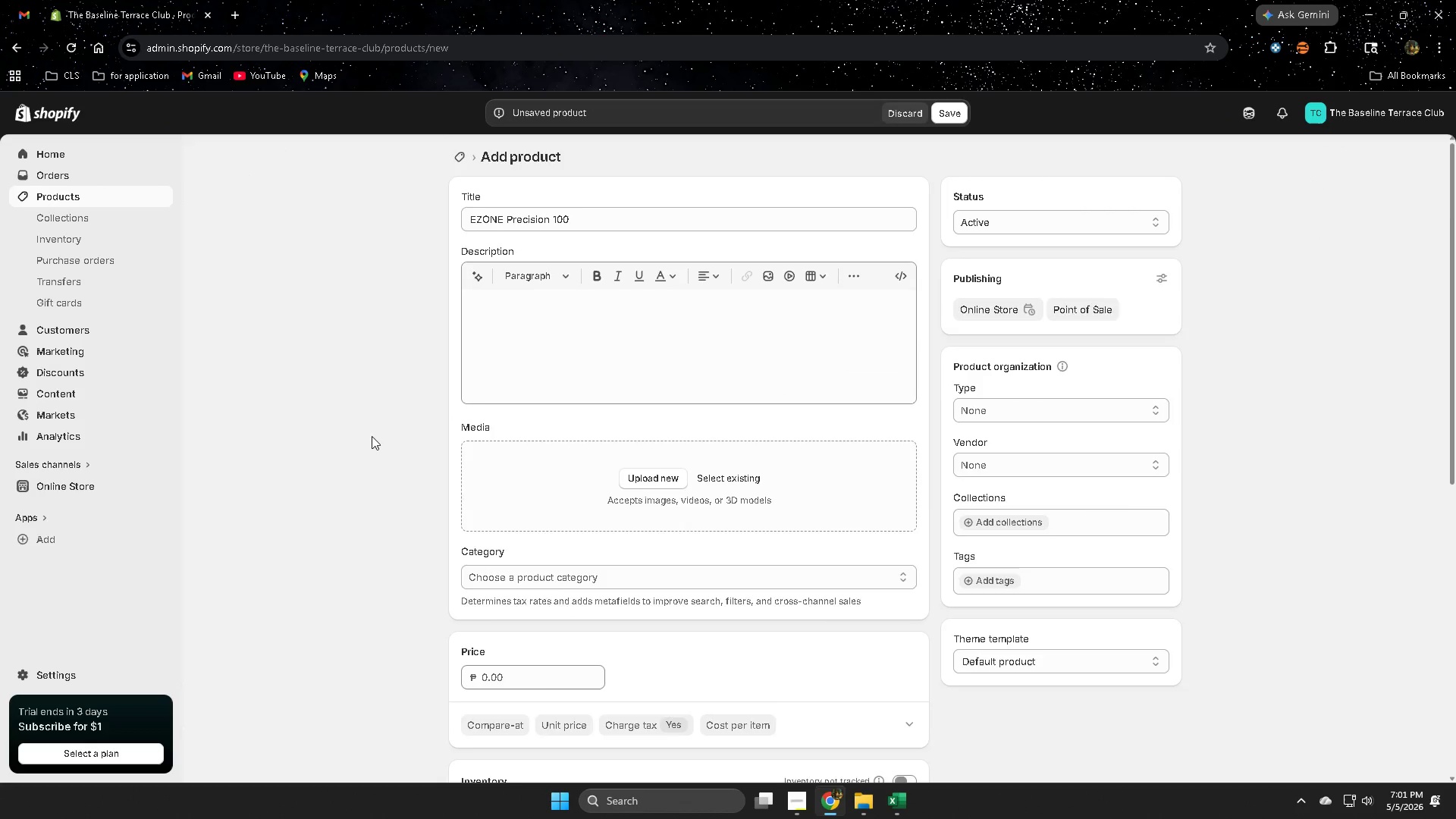 
scroll: coordinate [380, 495], scroll_direction: down, amount: 2.0
 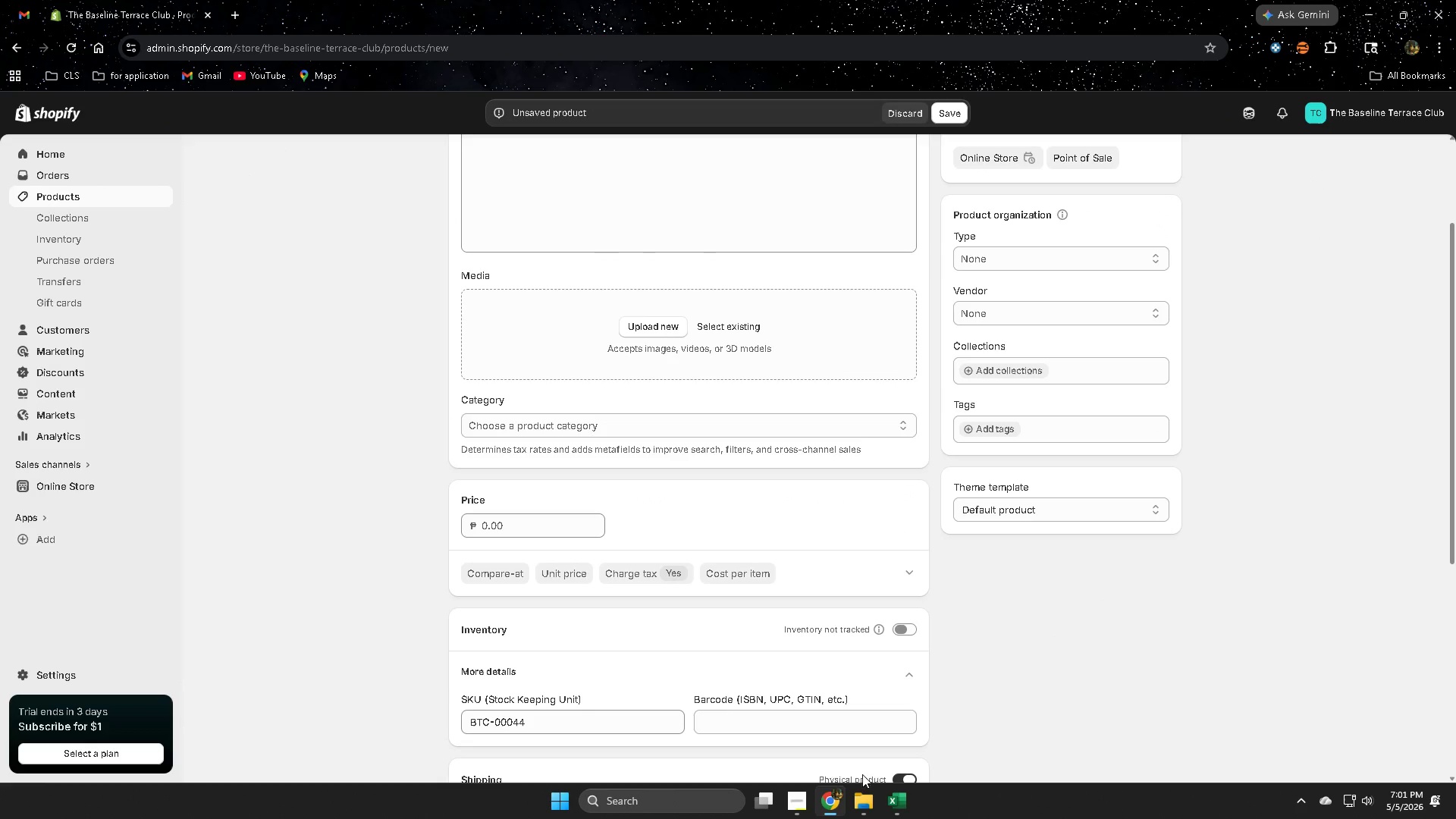 
left_click([888, 800])
 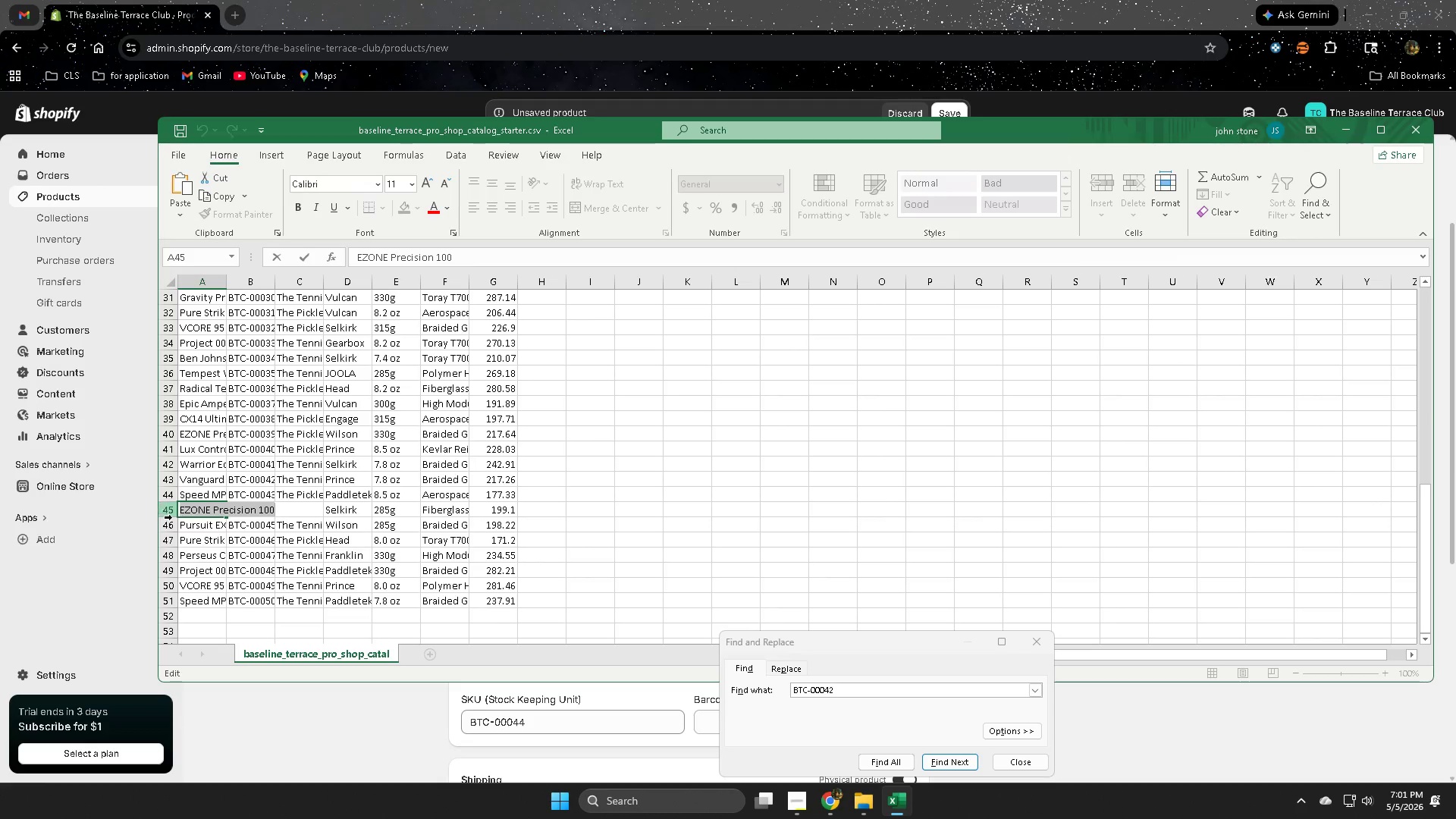 
left_click([174, 517])
 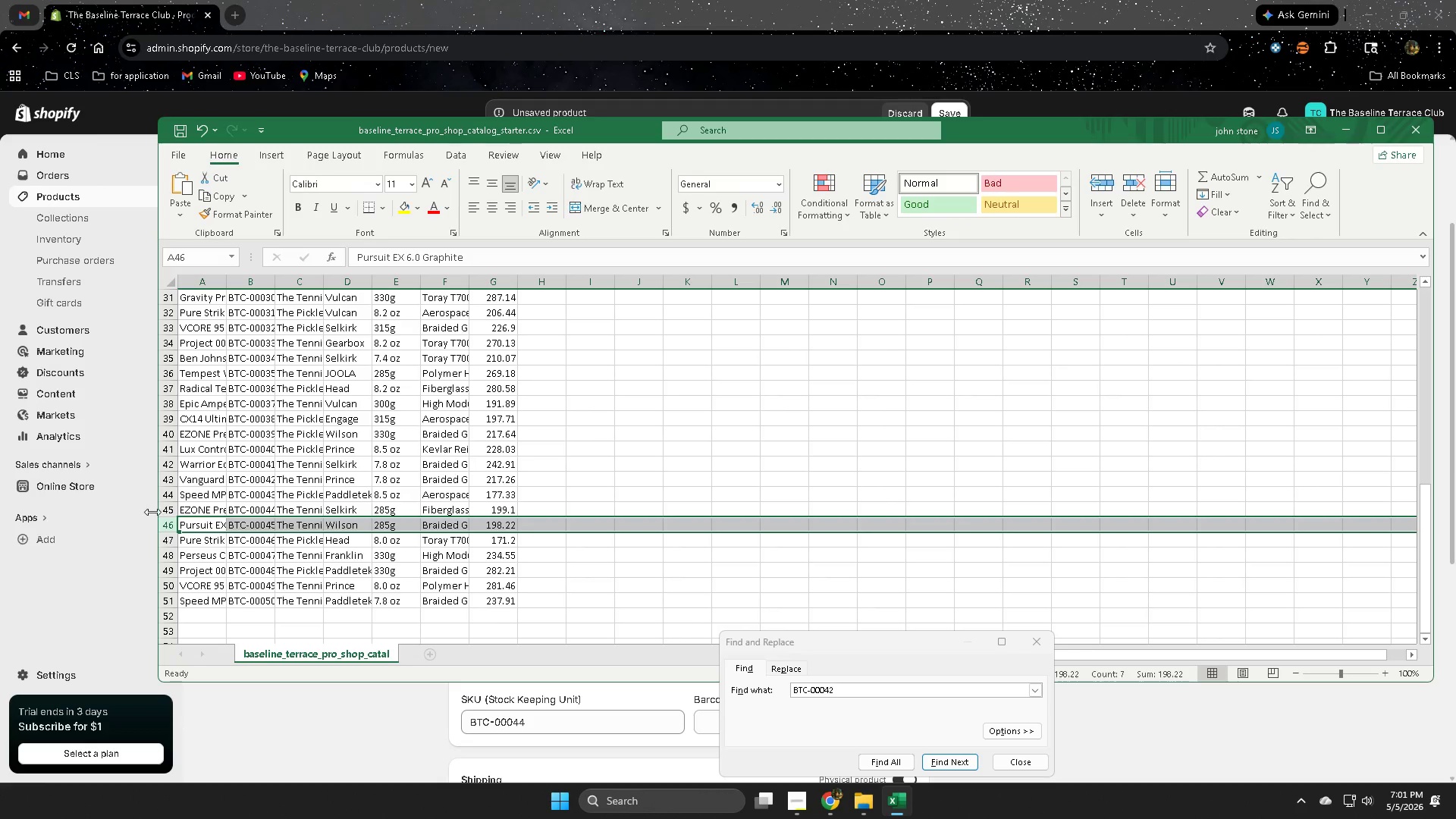 
left_click([764, 0])
 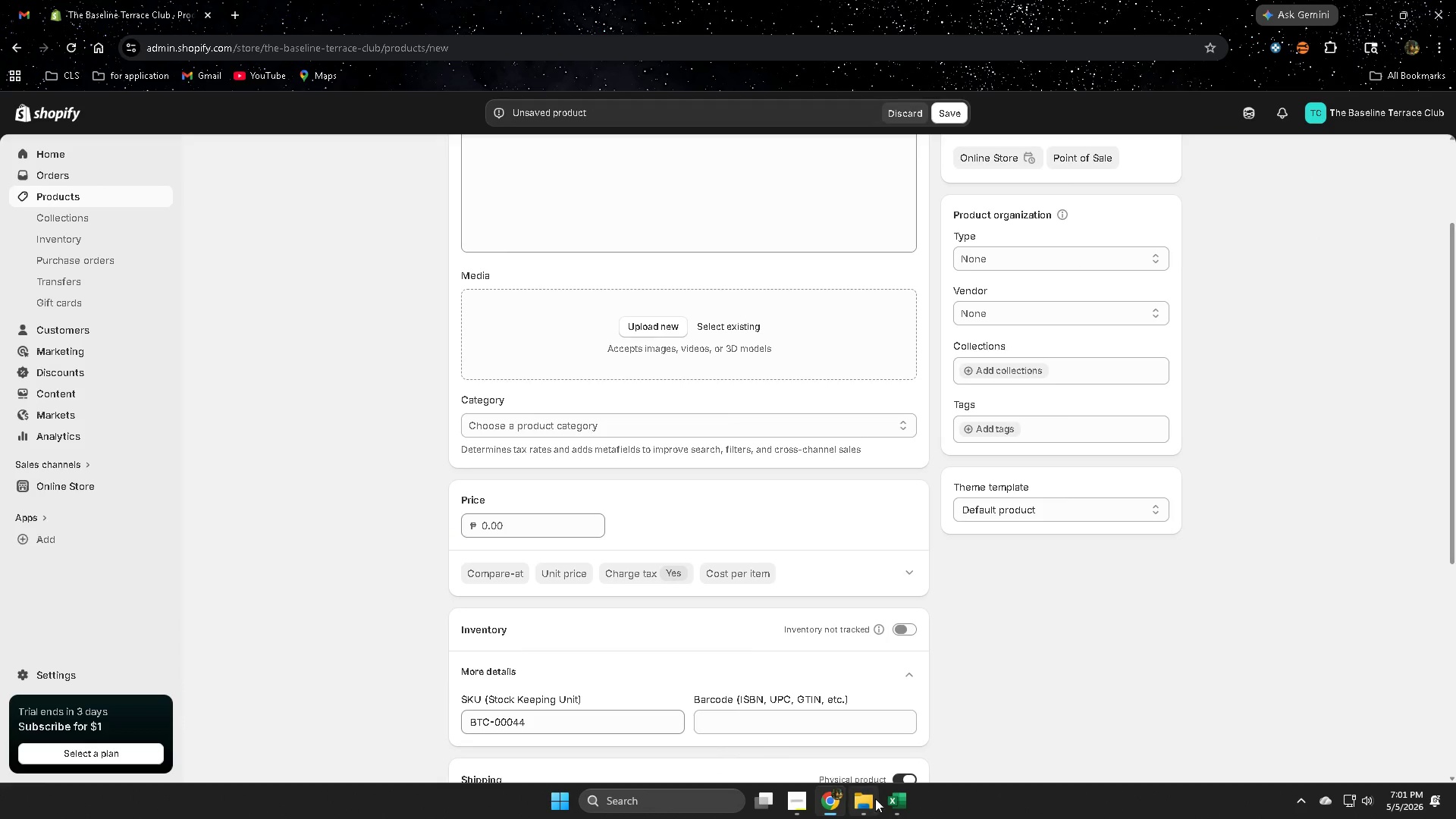 
left_click([895, 801])
 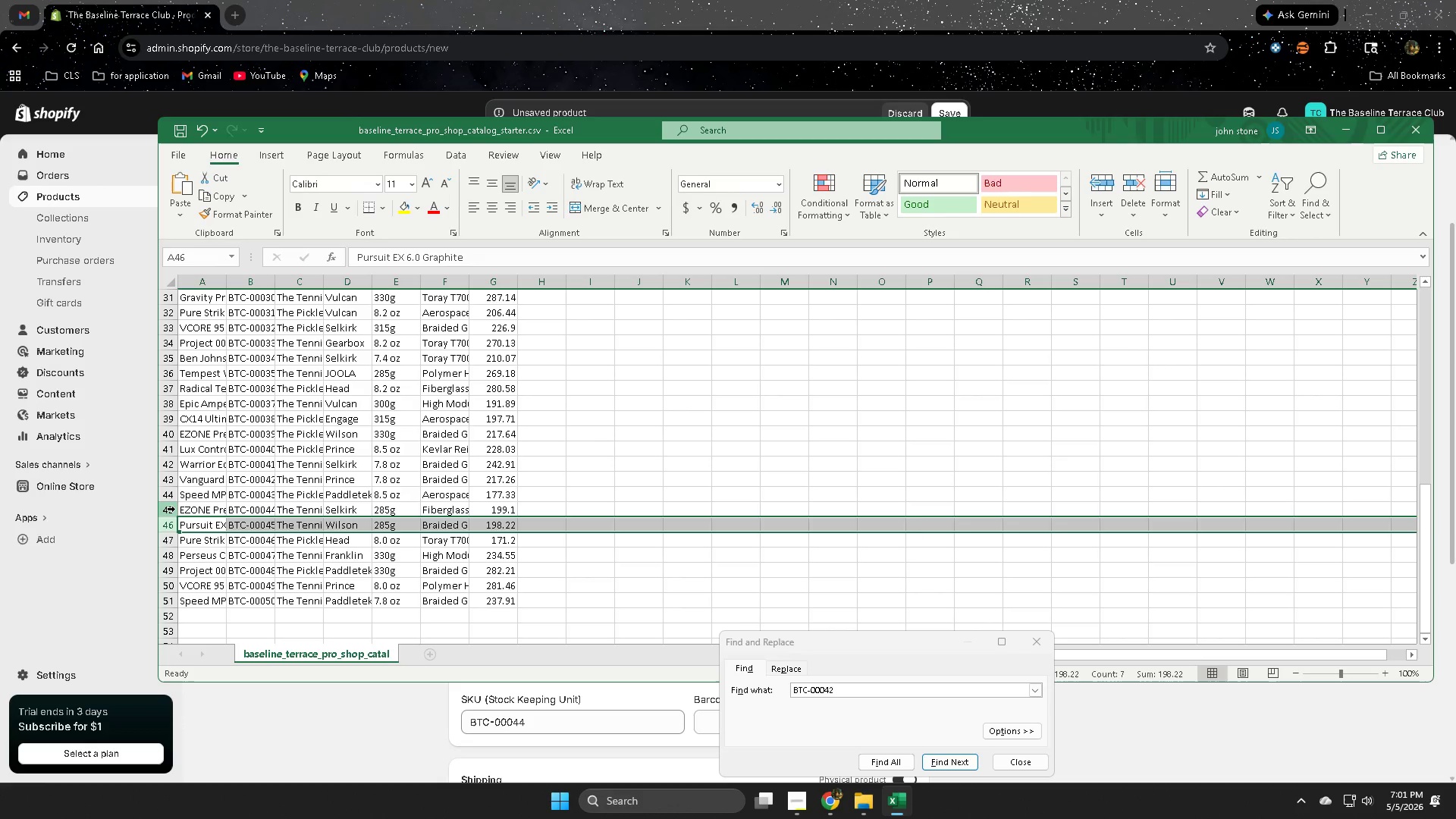 
left_click([174, 507])
 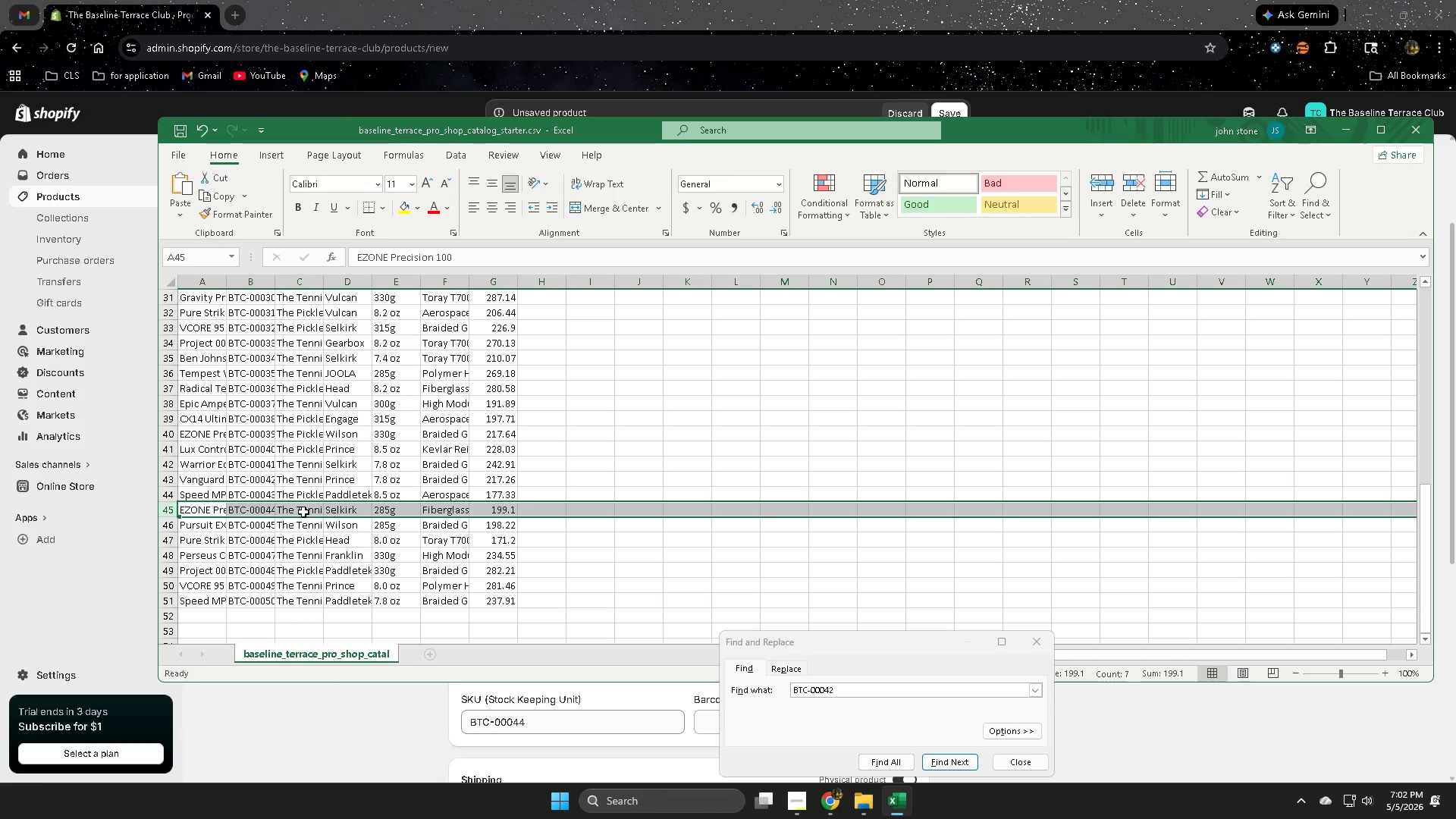 
double_click([306, 510])
 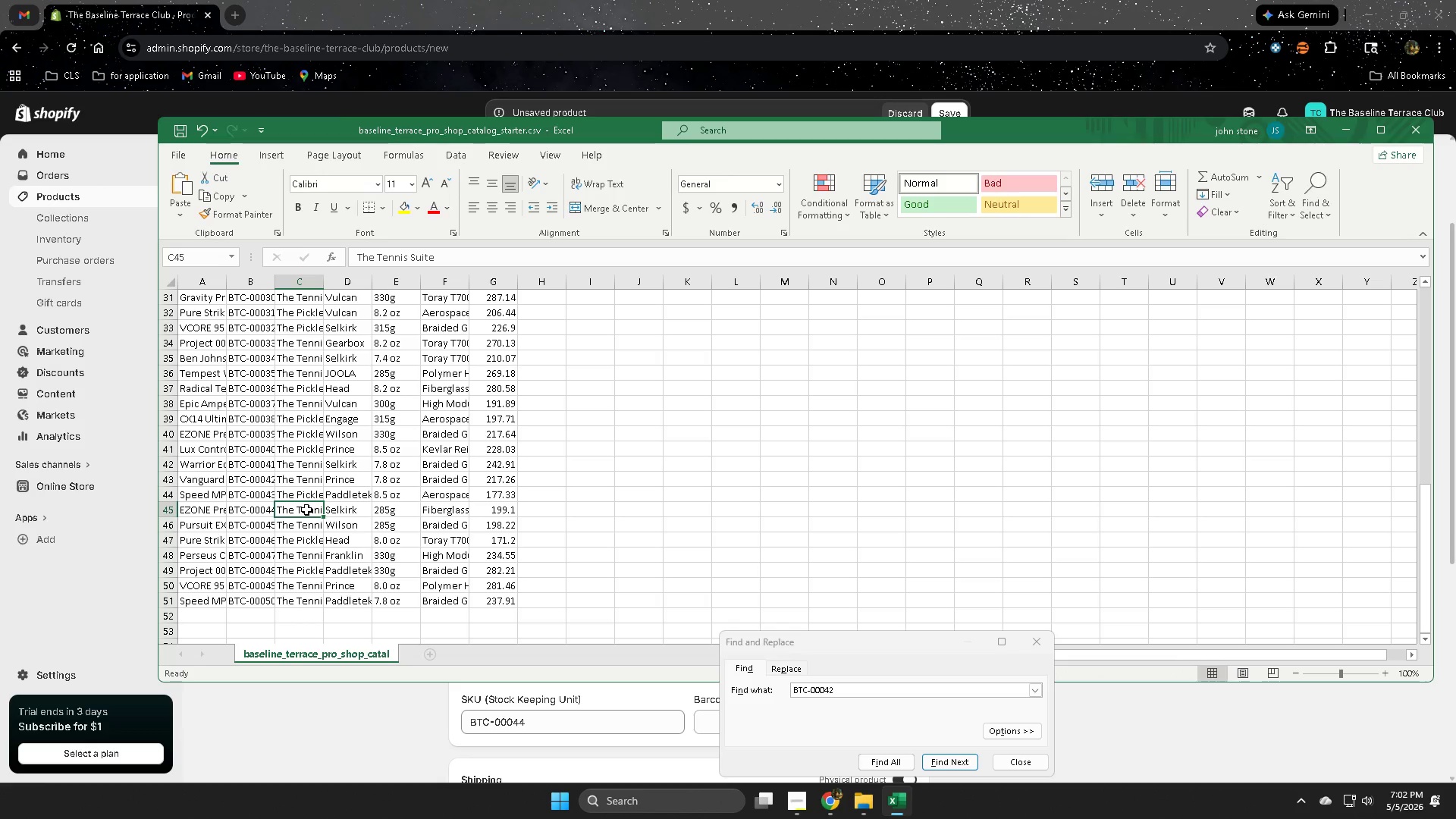 
triple_click([306, 510])
 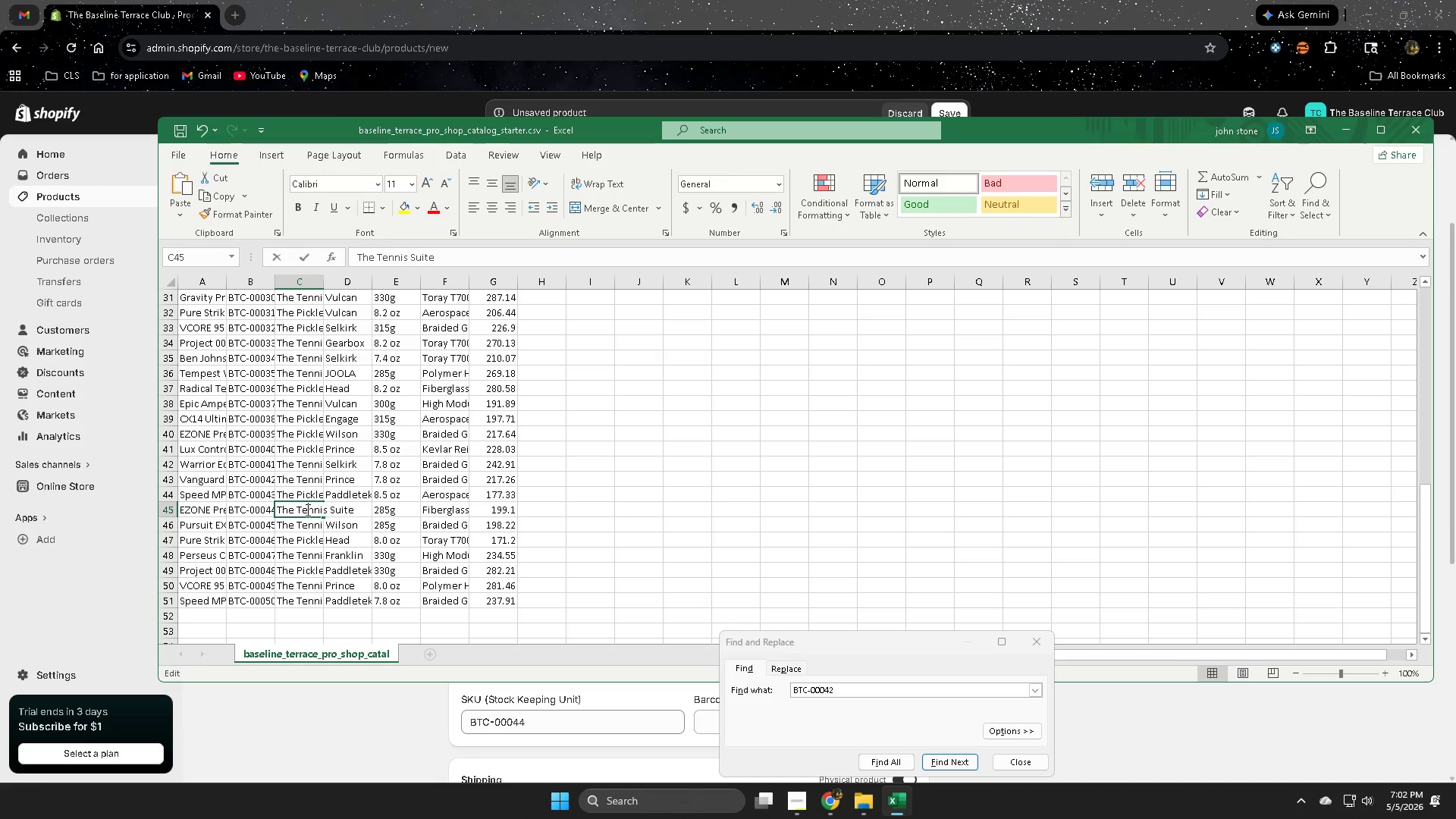 
triple_click([306, 510])
 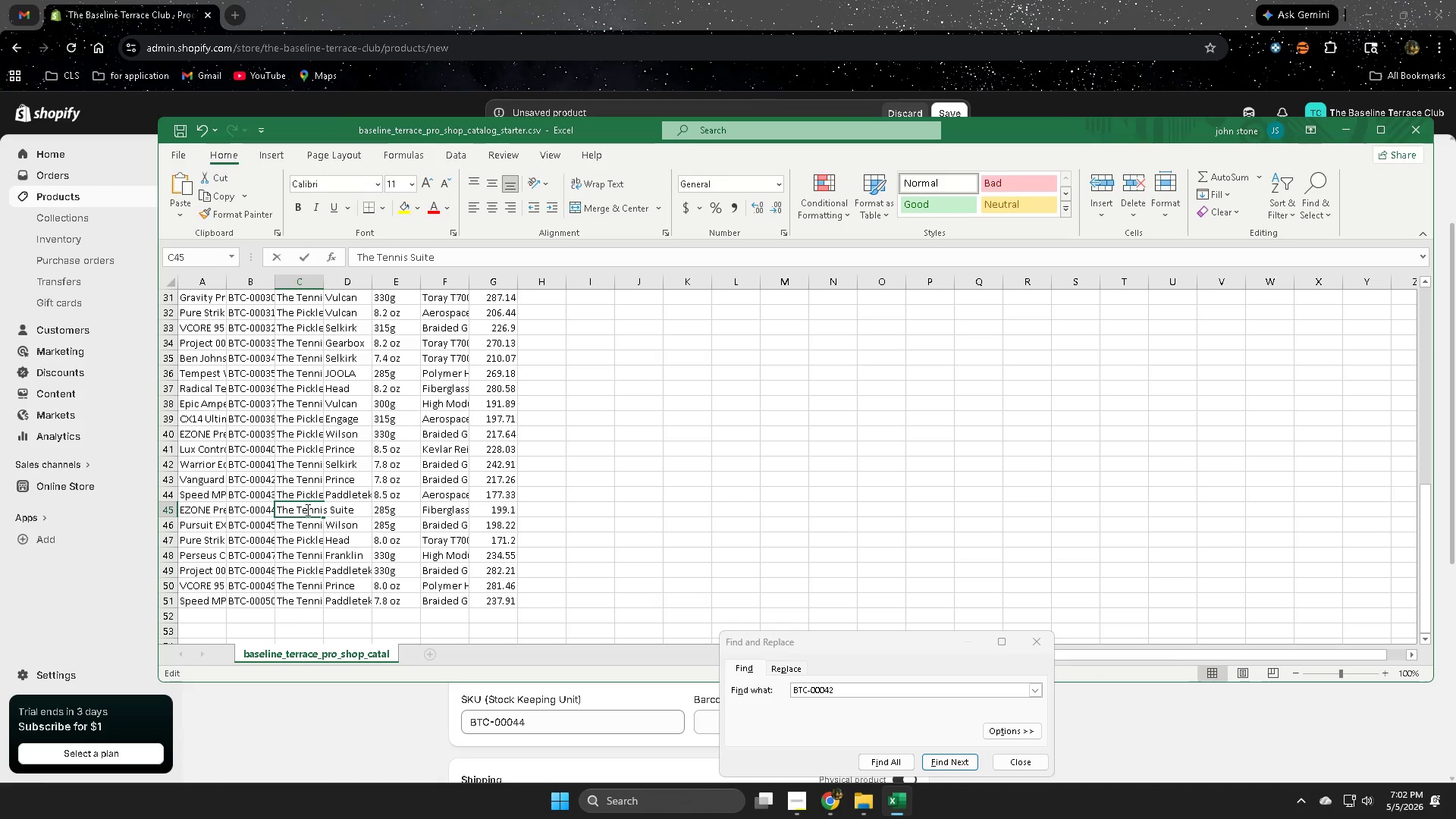 
triple_click([306, 510])
 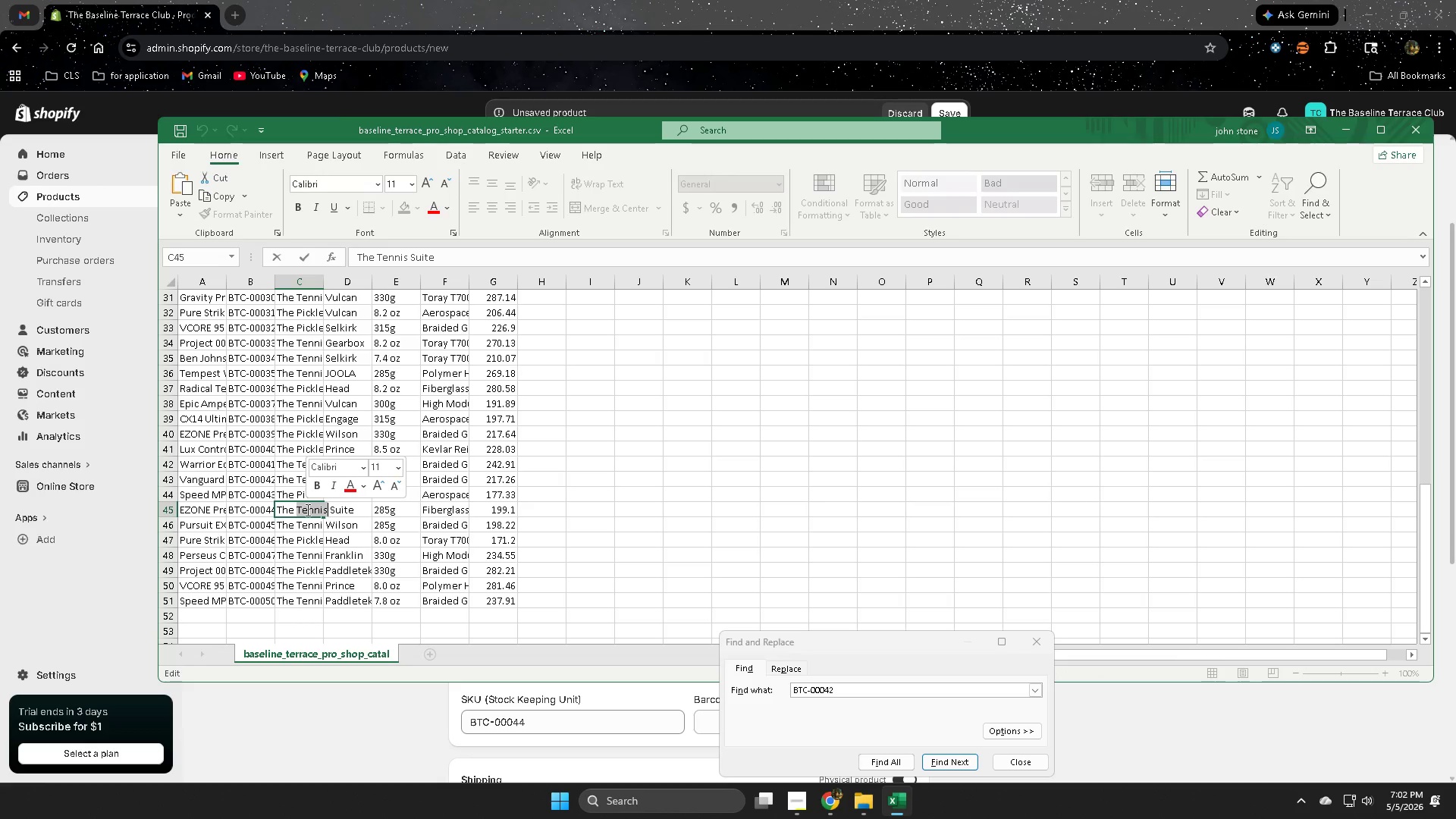 
key(Control+ControlLeft)
 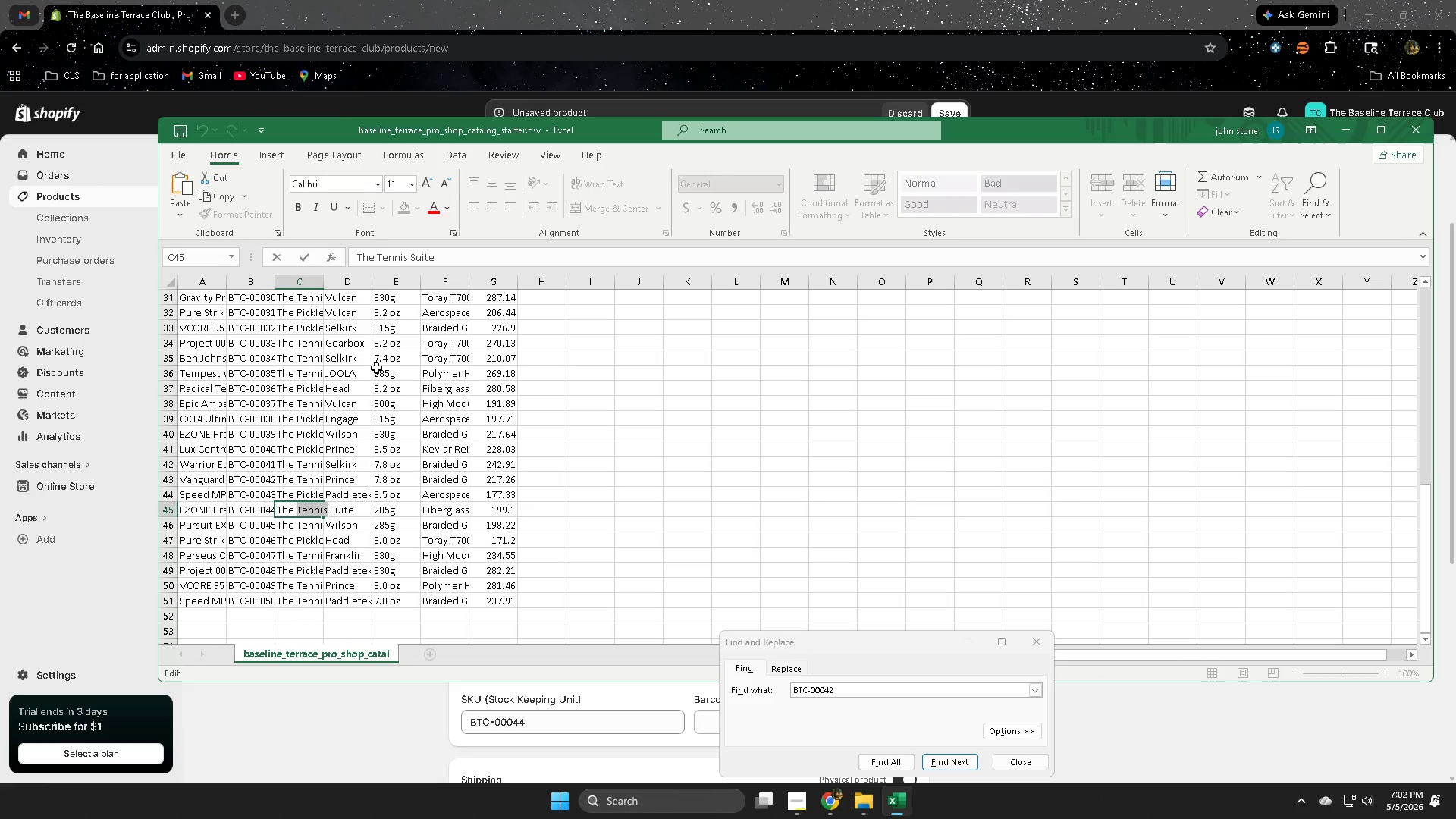 
key(Control+C)
 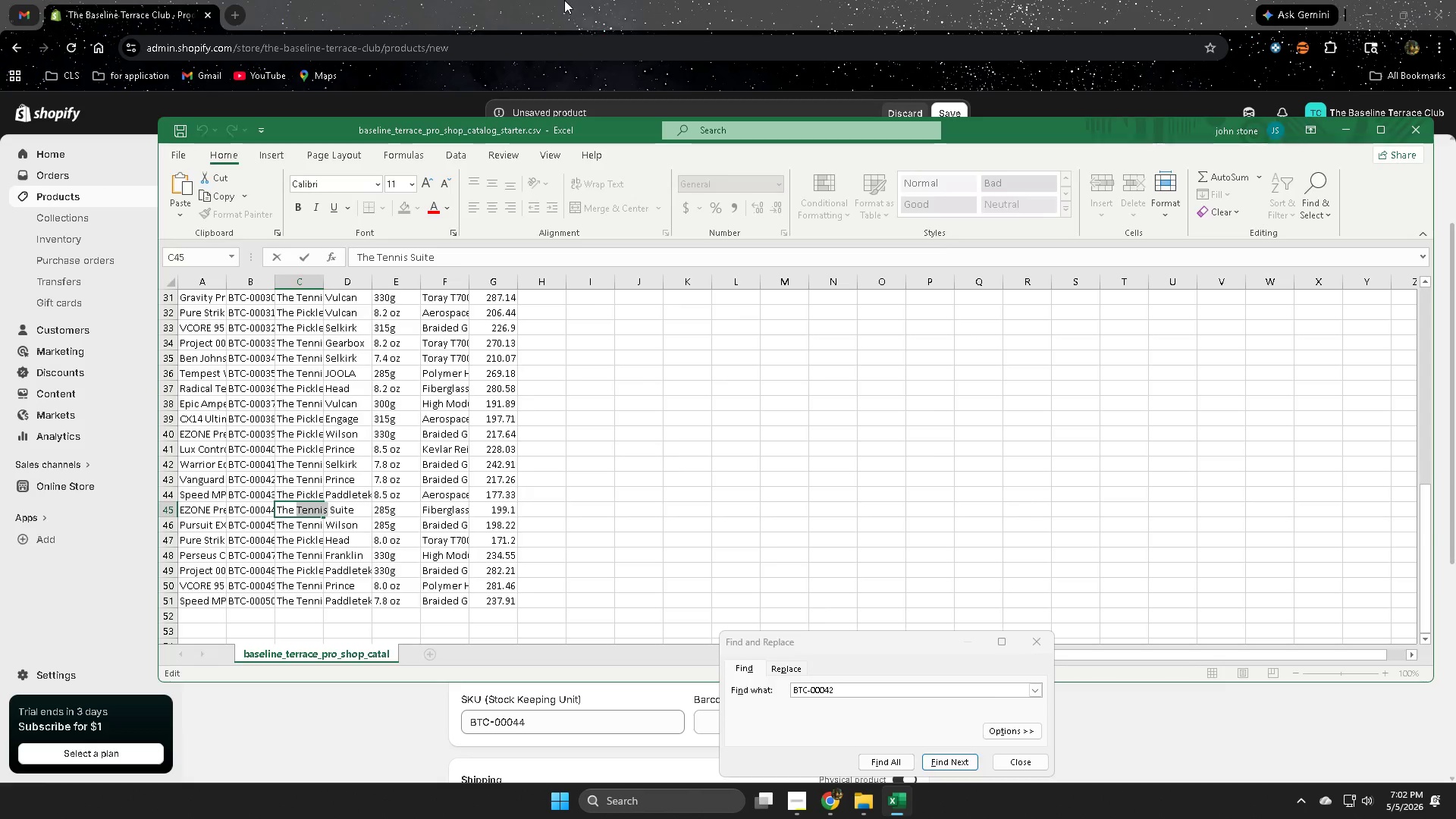 
left_click([564, 0])
 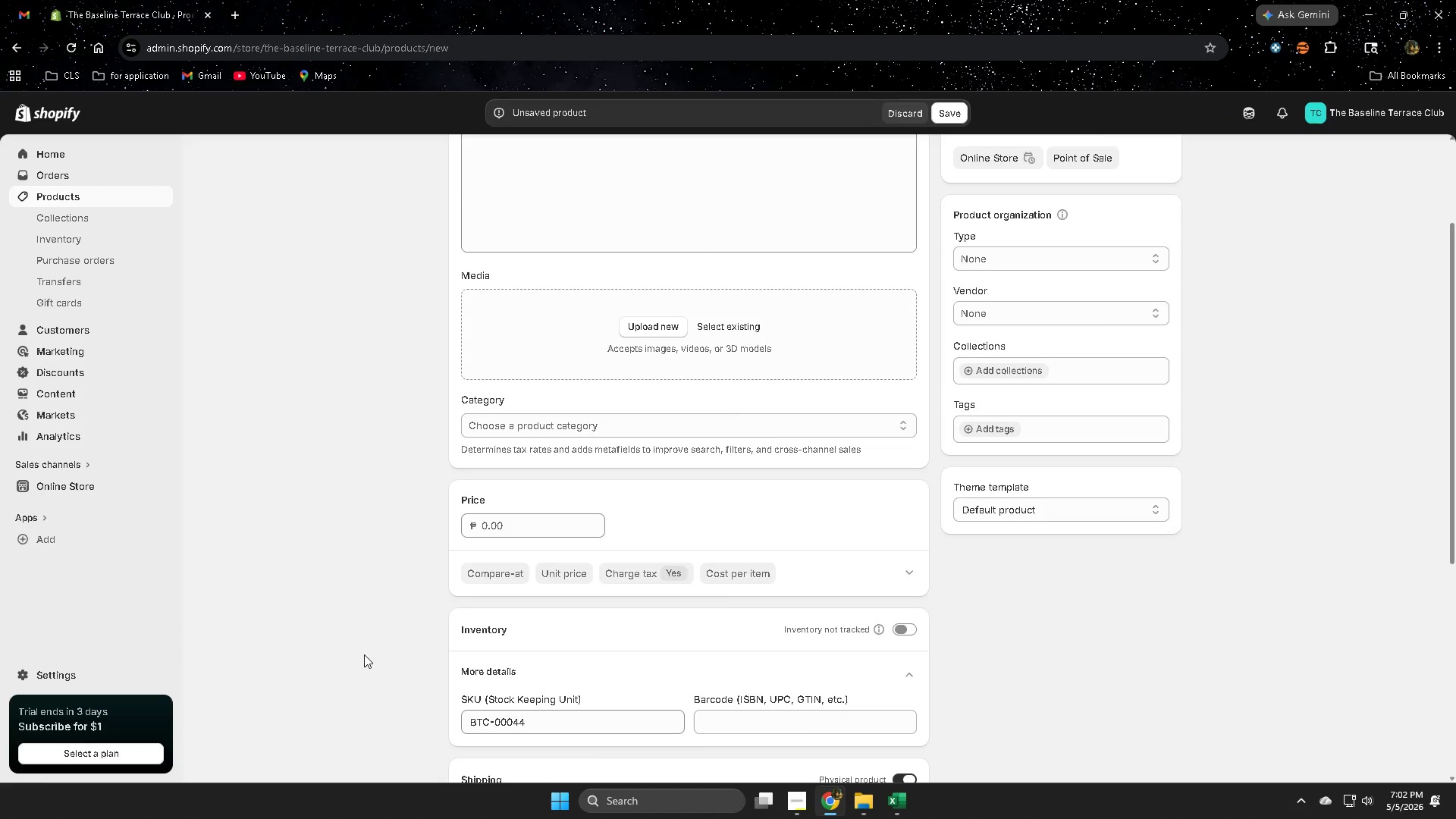 
scroll: coordinate [366, 654], scroll_direction: down, amount: 1.0
 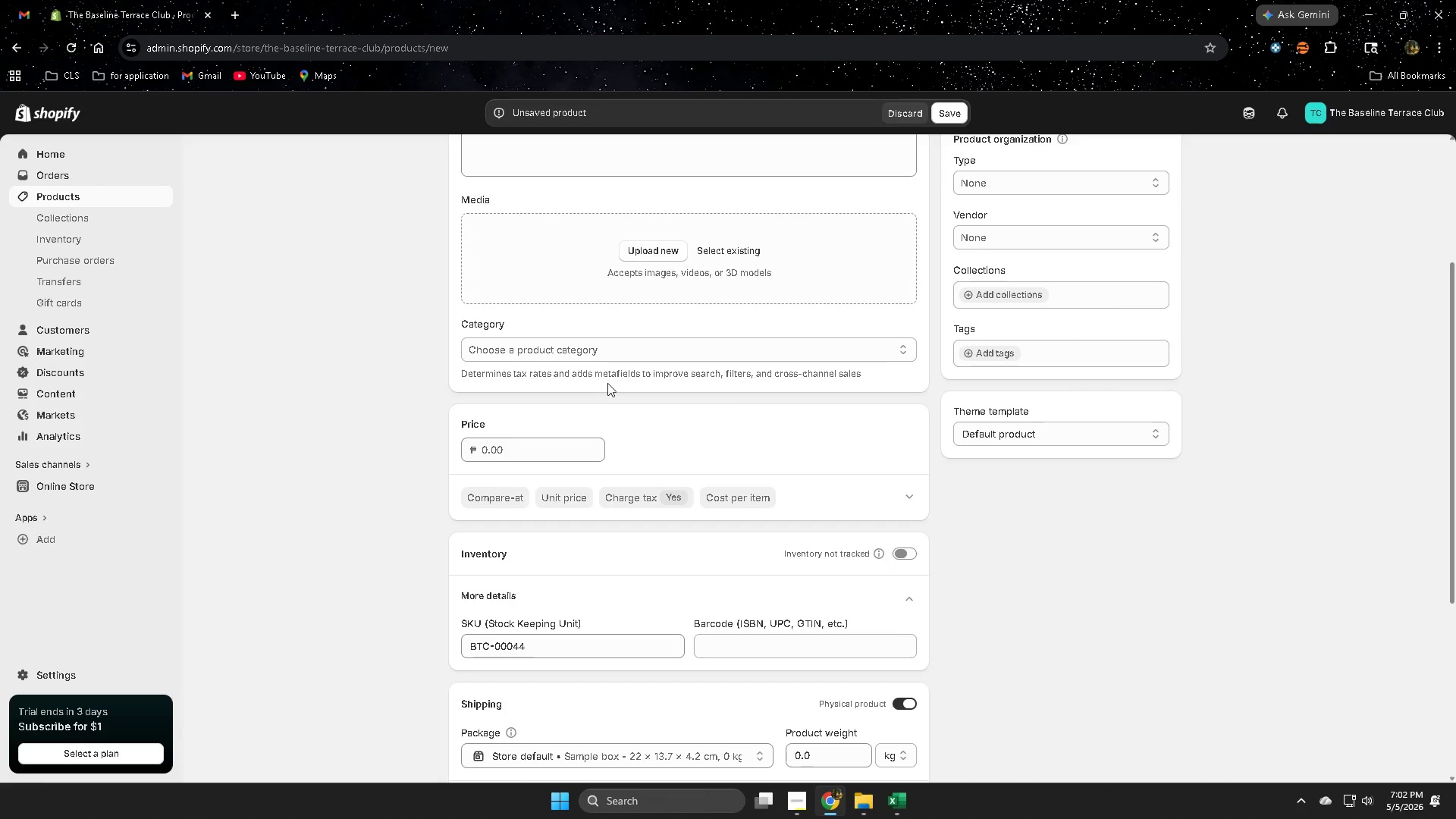 
left_click([635, 357])
 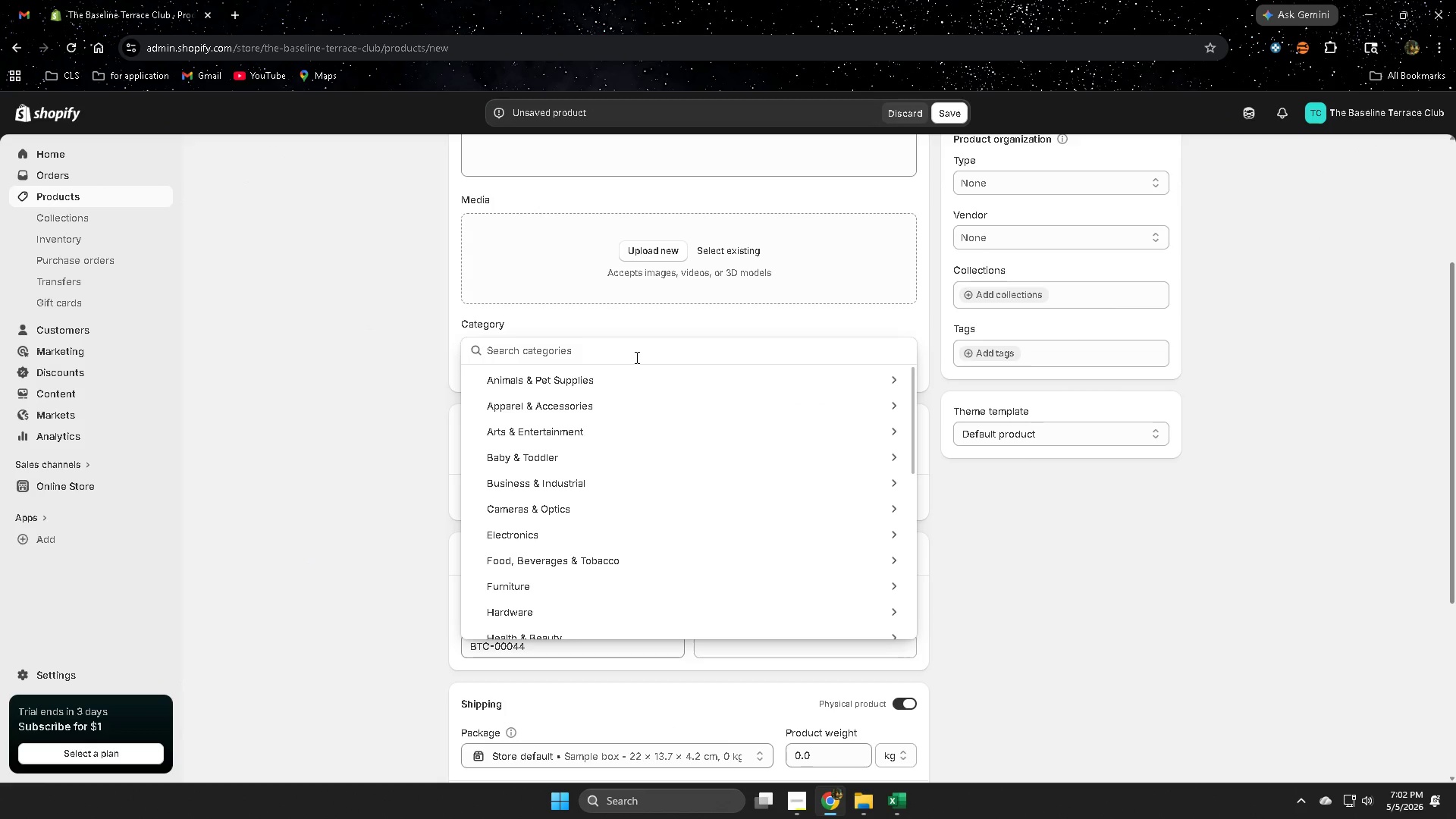 
key(Control+ControlLeft)
 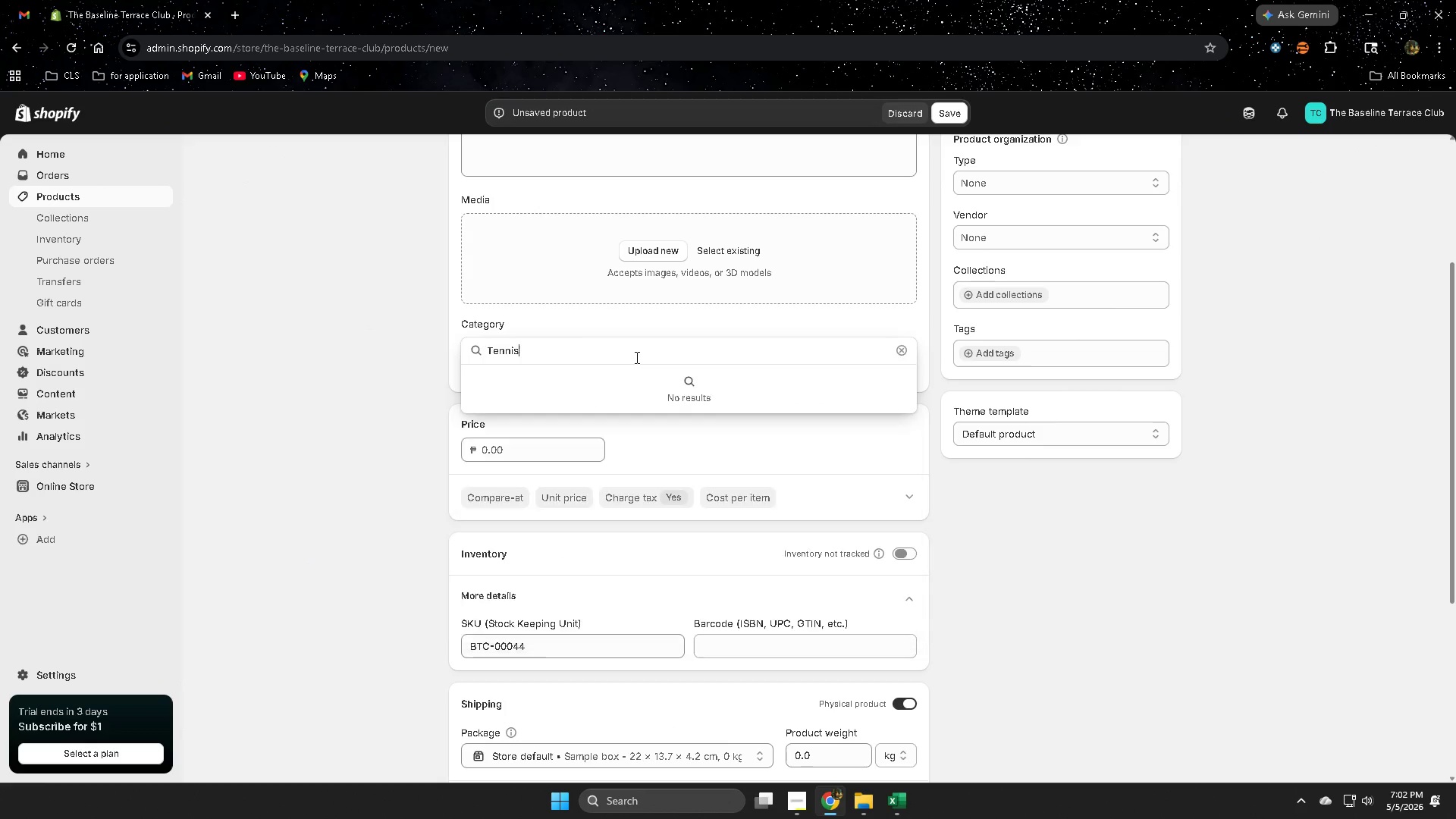 
key(Control+V)
 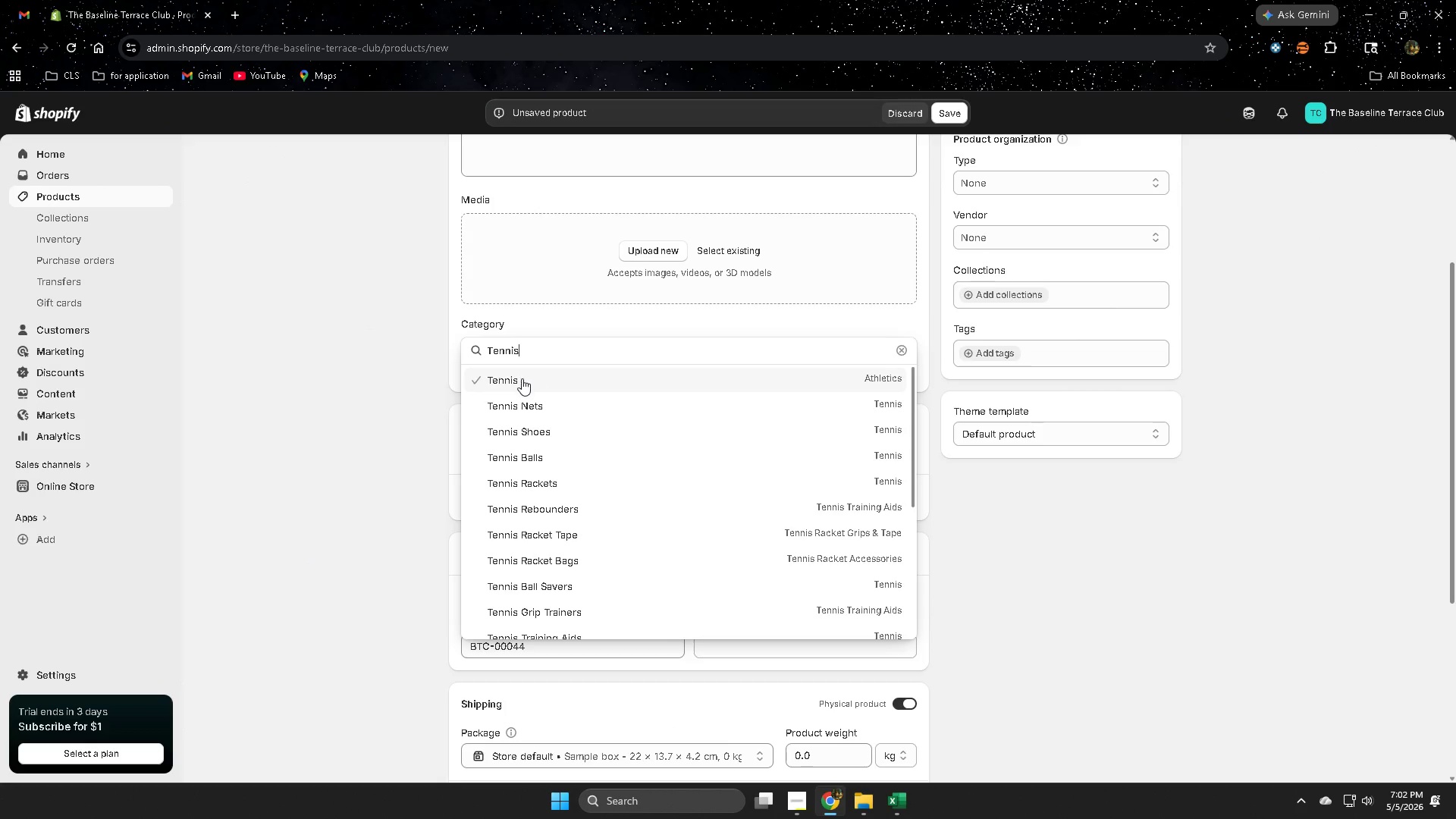 
left_click([520, 379])
 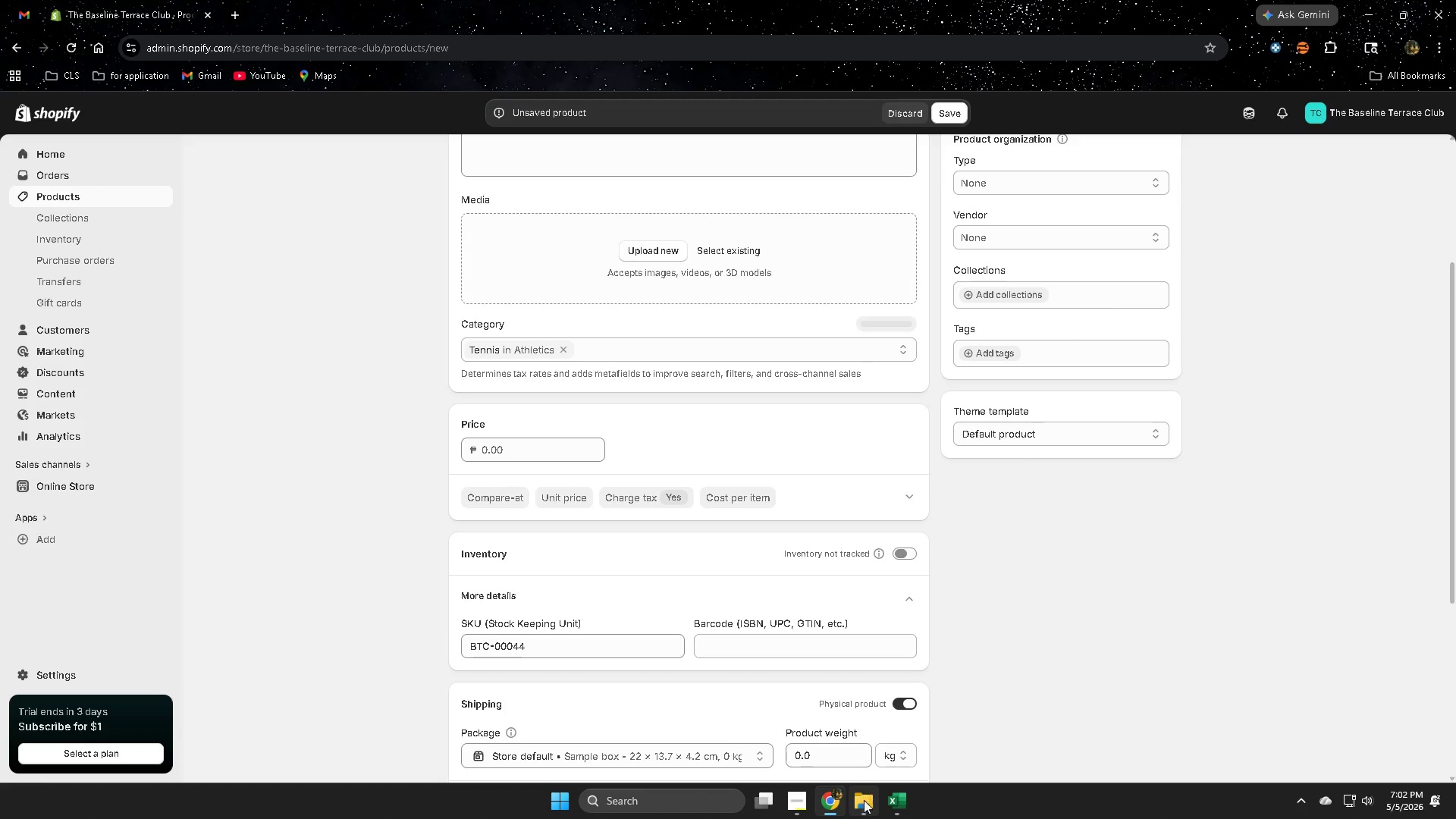 
left_click([907, 805])
 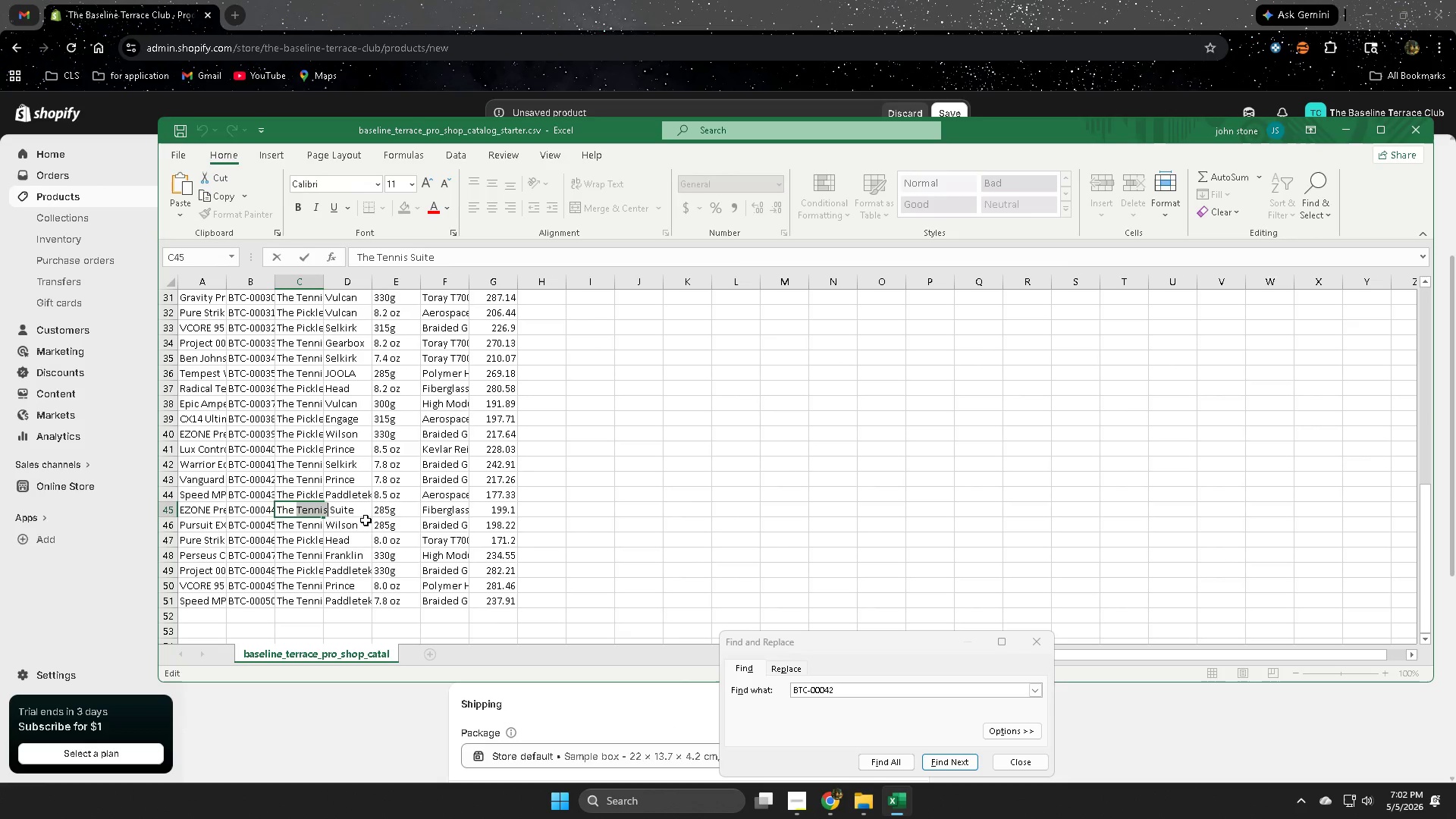 
double_click([350, 513])
 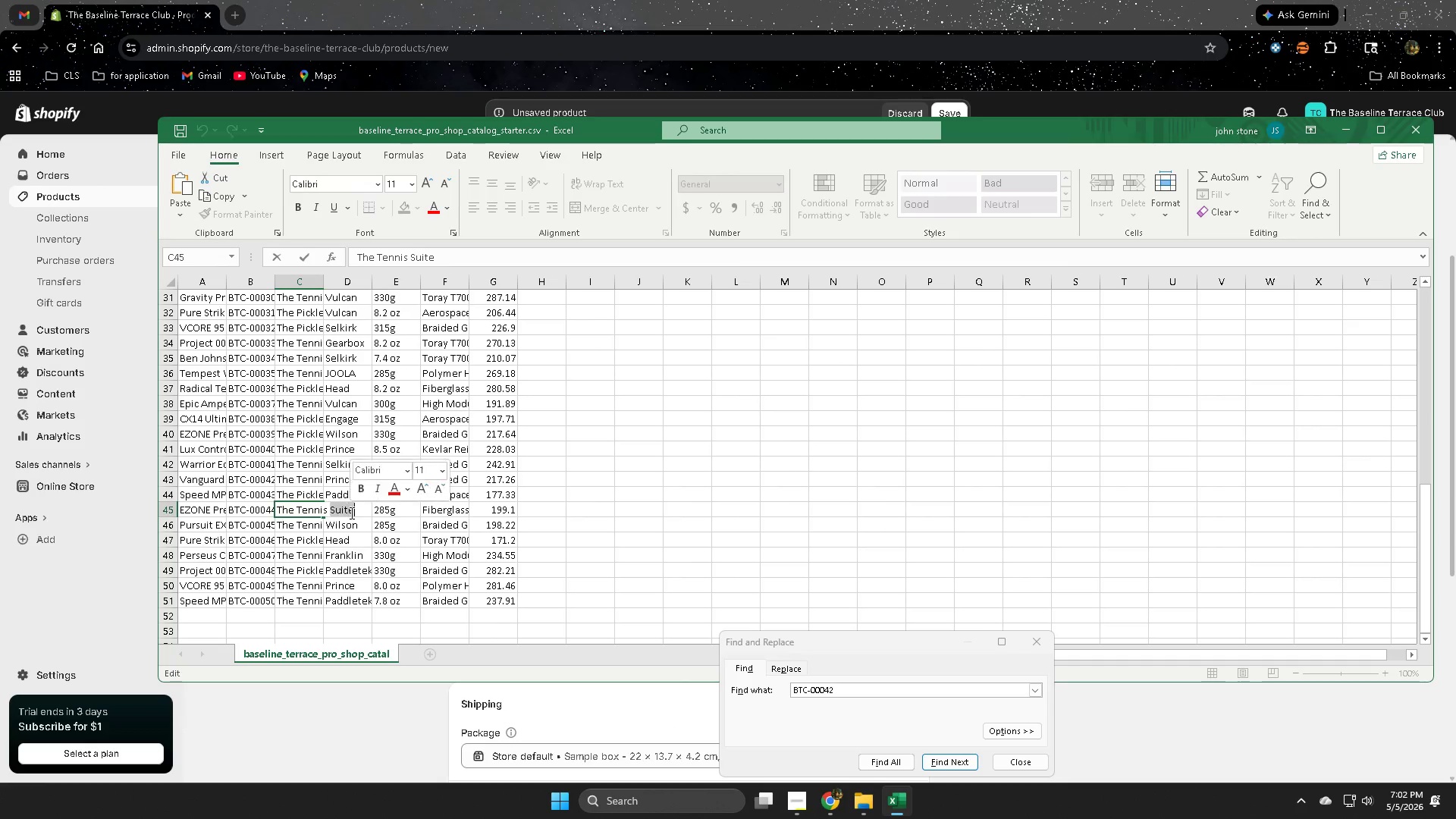 
triple_click([350, 513])
 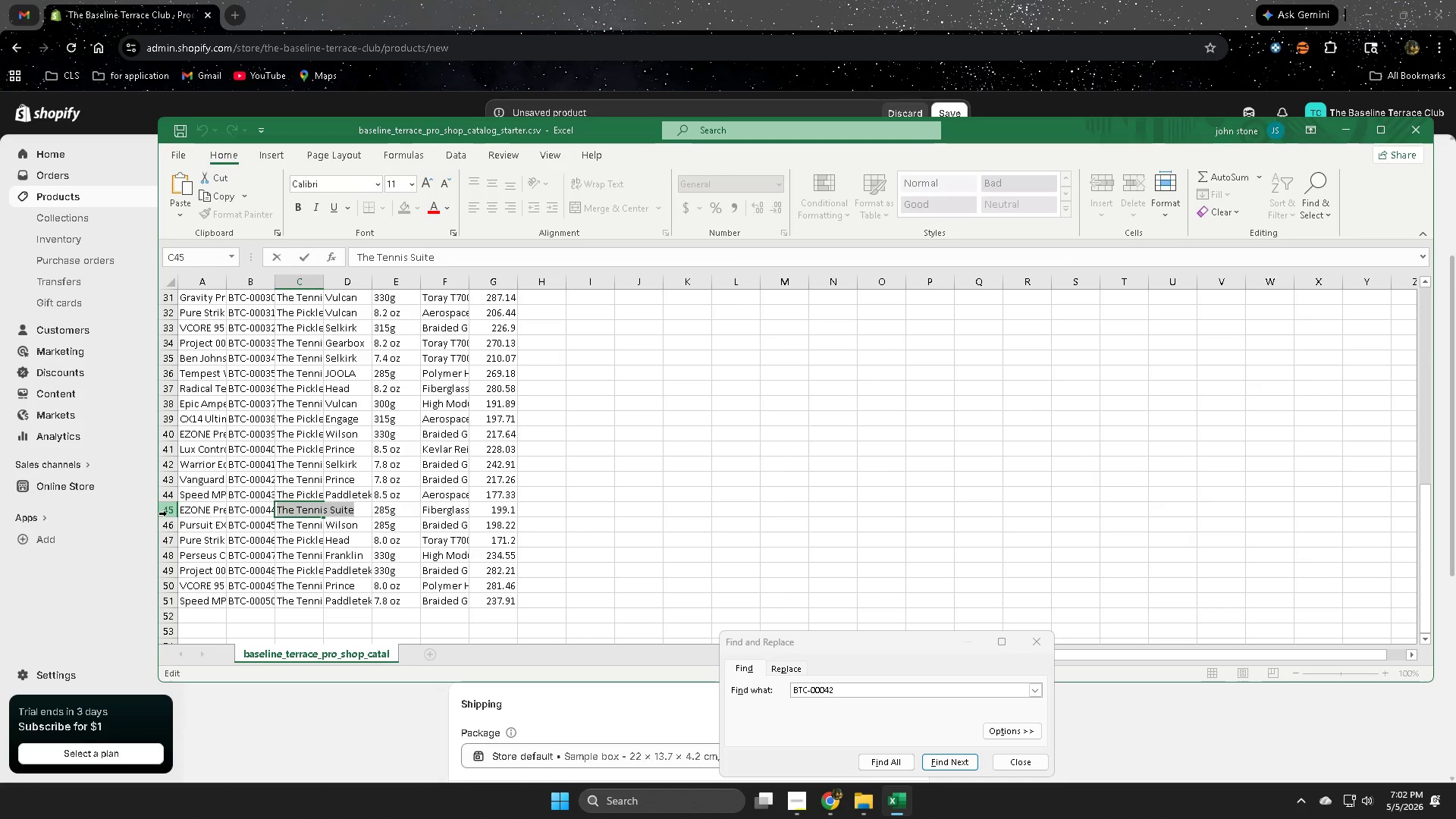 
left_click([168, 513])
 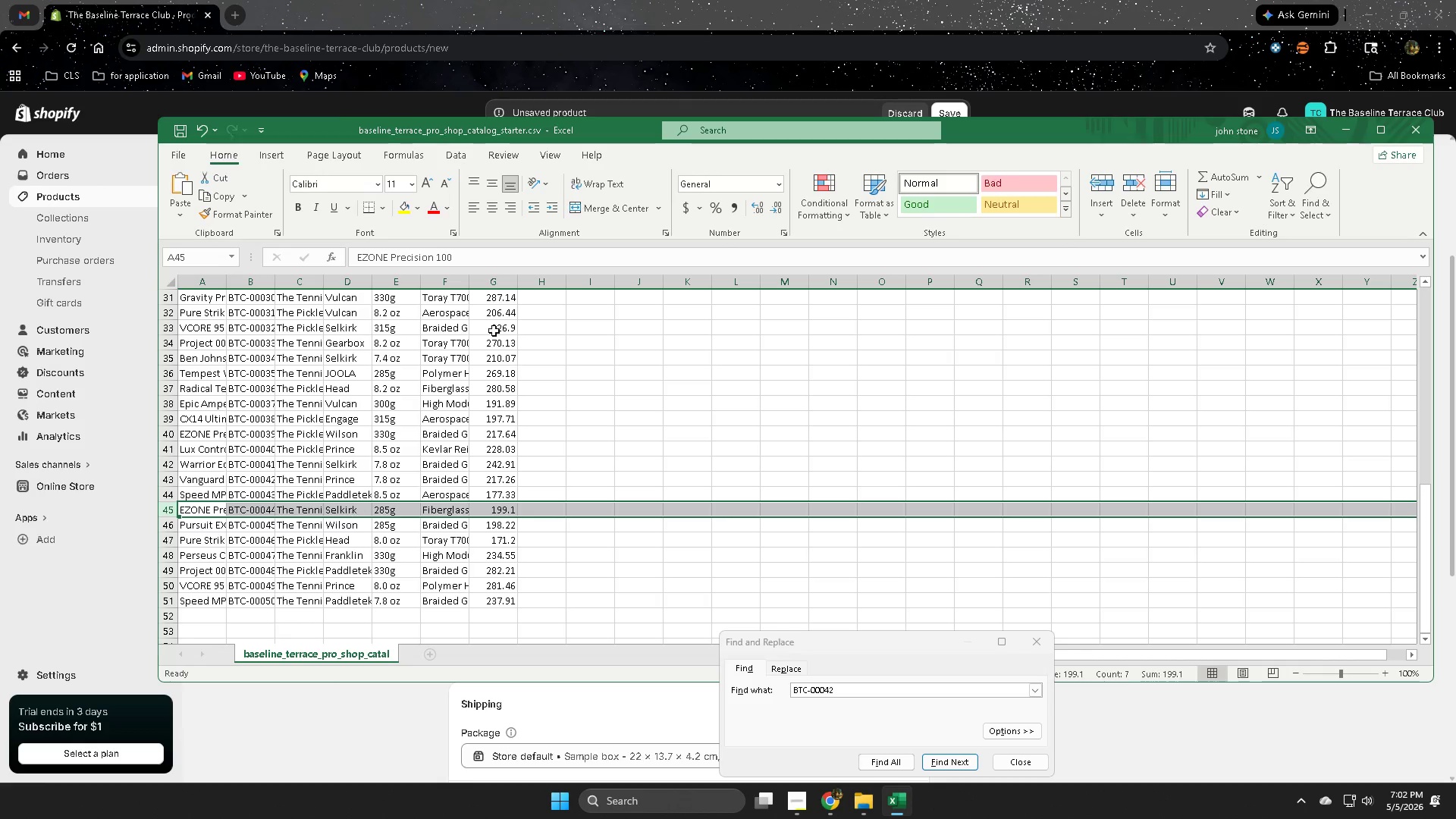 
left_click([718, 0])
 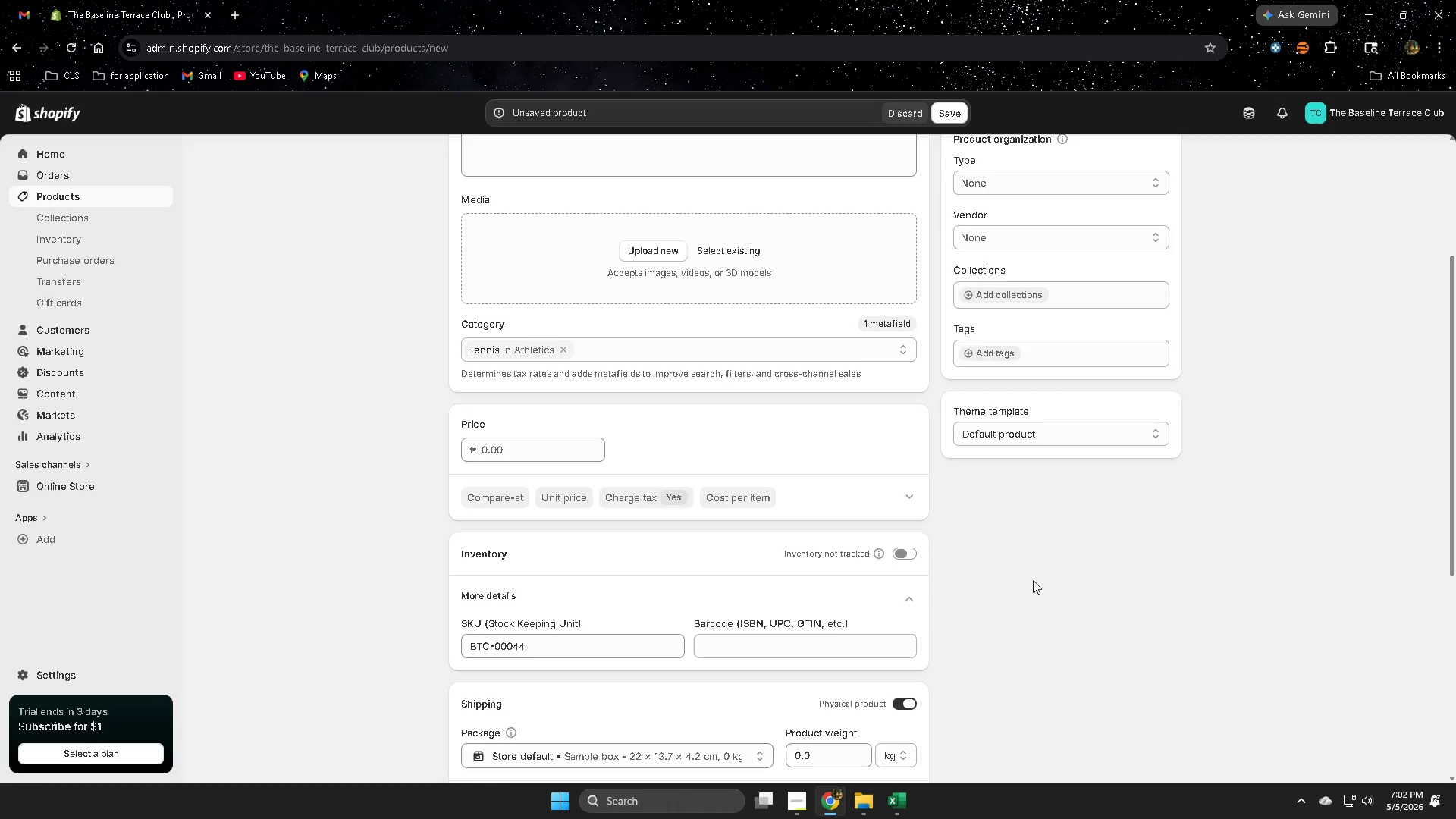 
scroll: coordinate [1043, 567], scroll_direction: up, amount: 1.0
 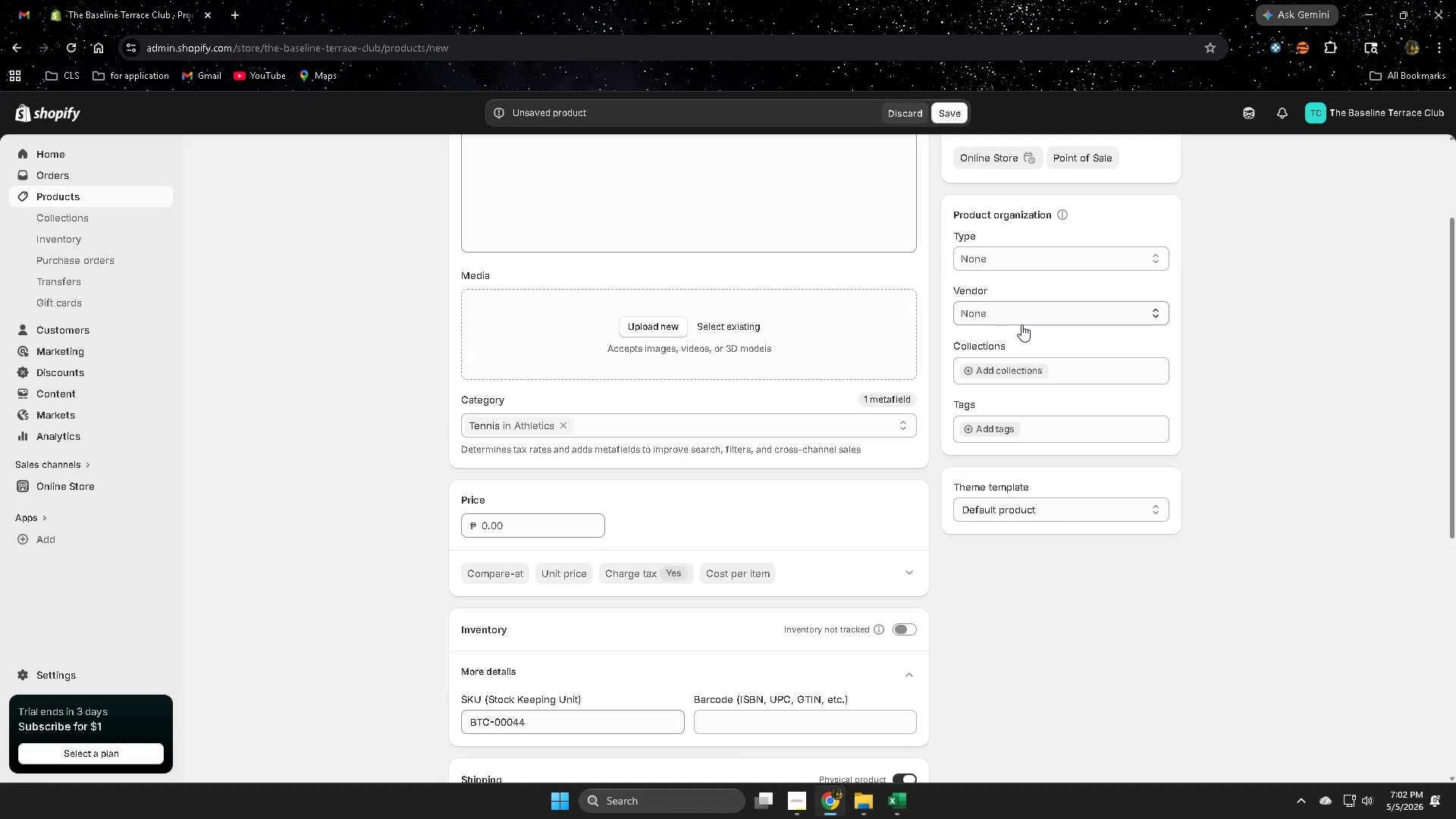 
left_click([1031, 310])
 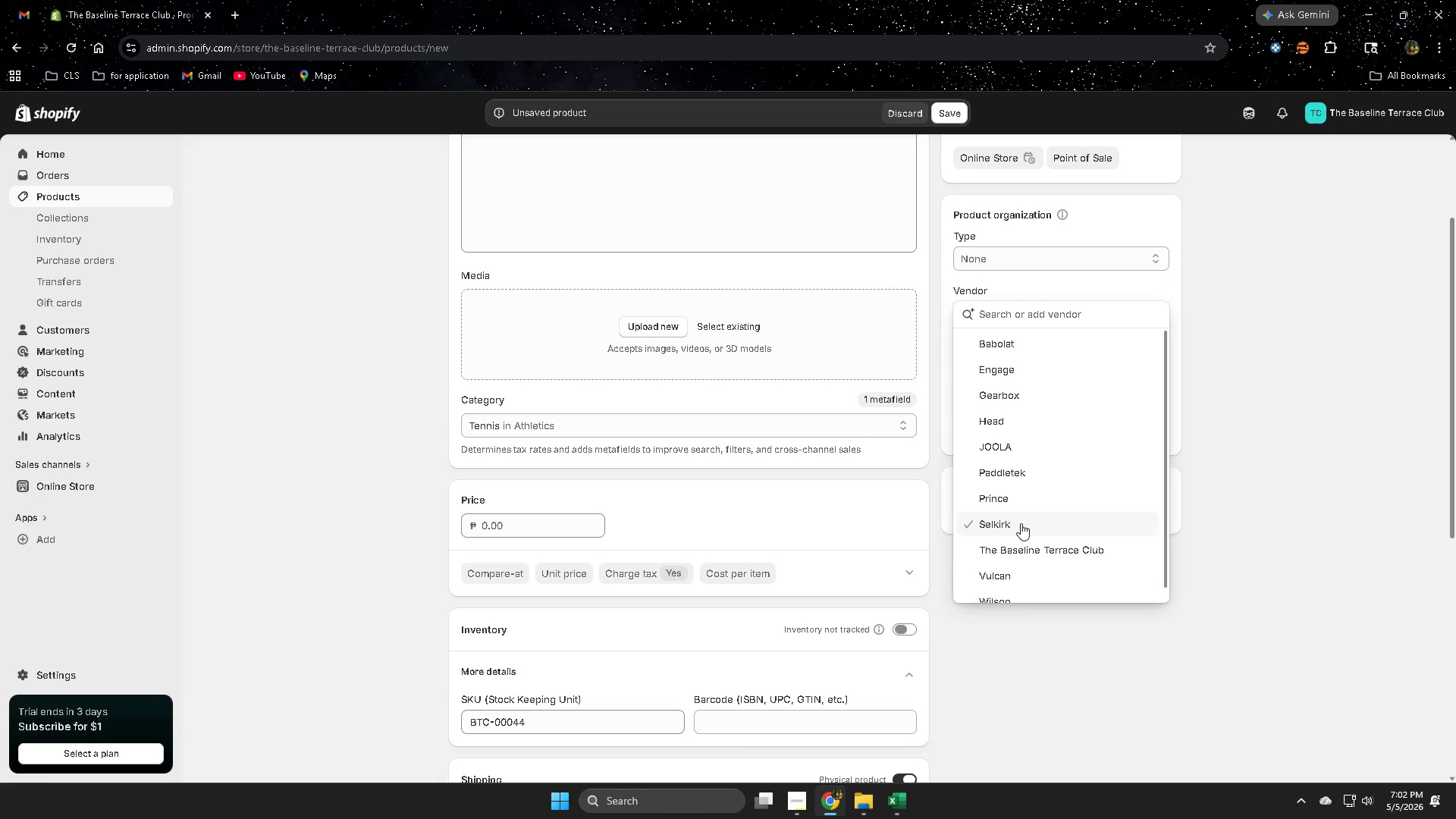 
left_click([1020, 526])
 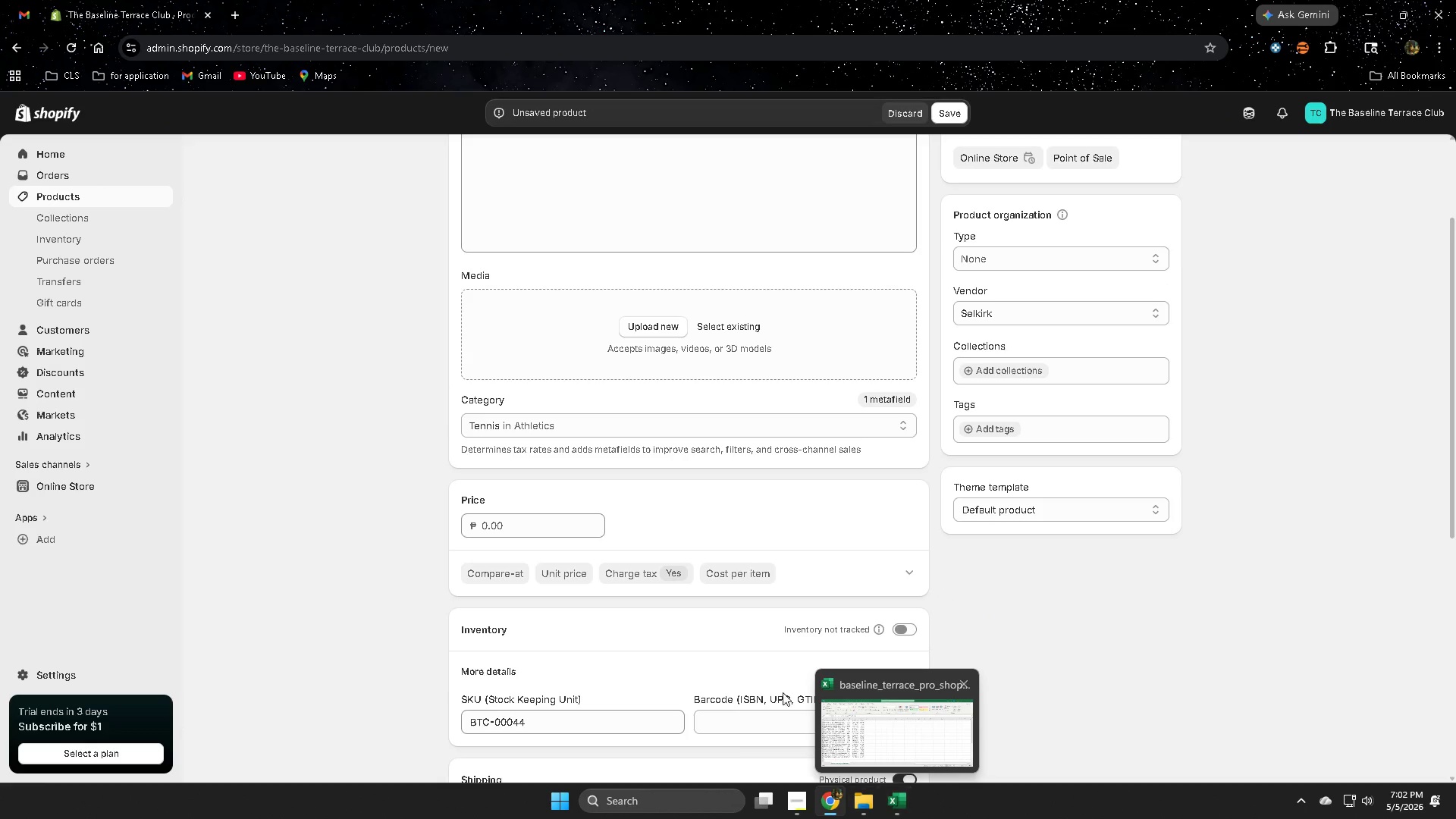 
scroll: coordinate [383, 604], scroll_direction: down, amount: 2.0
 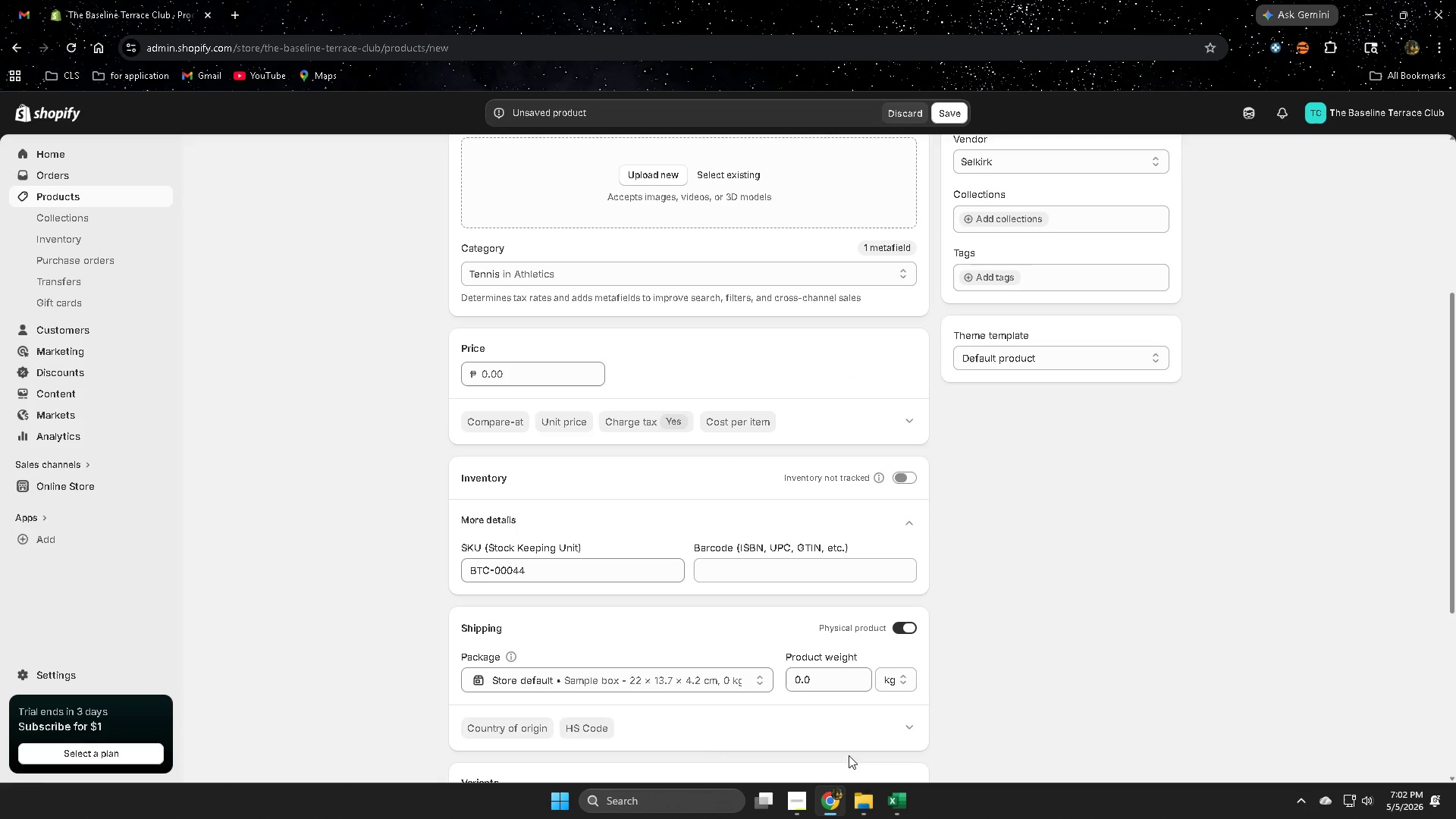 
left_click([894, 799])
 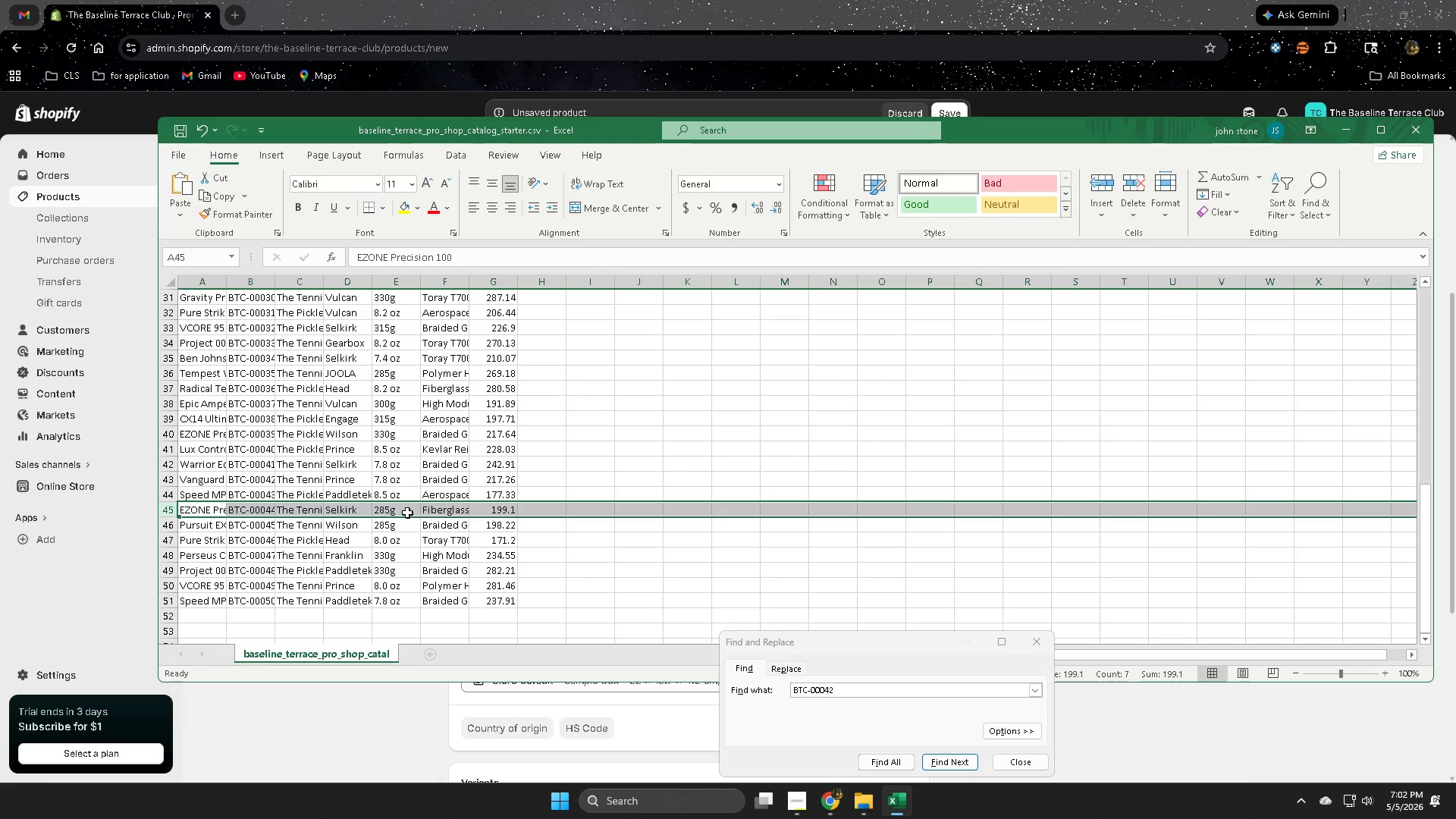 
double_click([407, 513])
 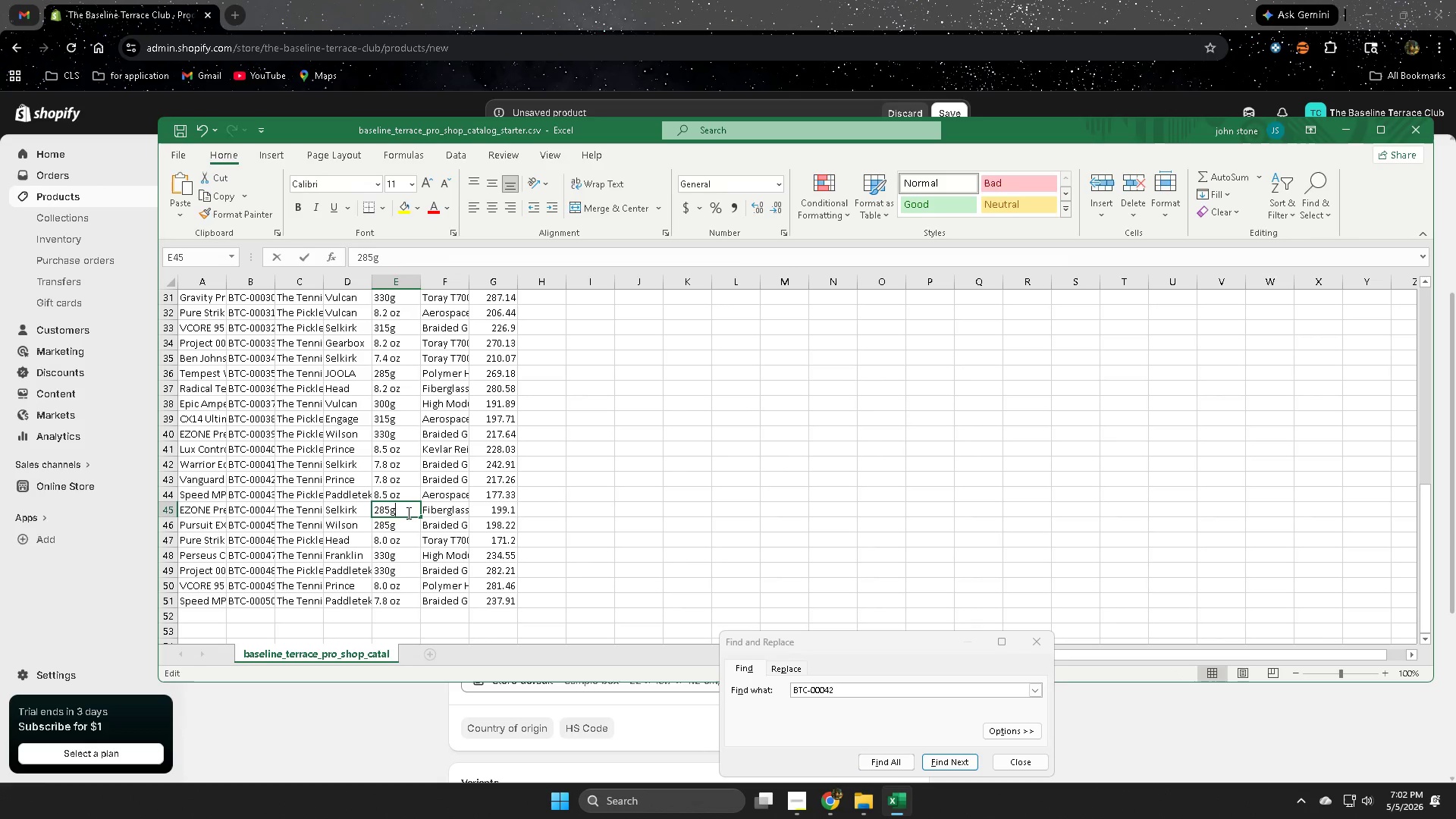 
triple_click([407, 513])
 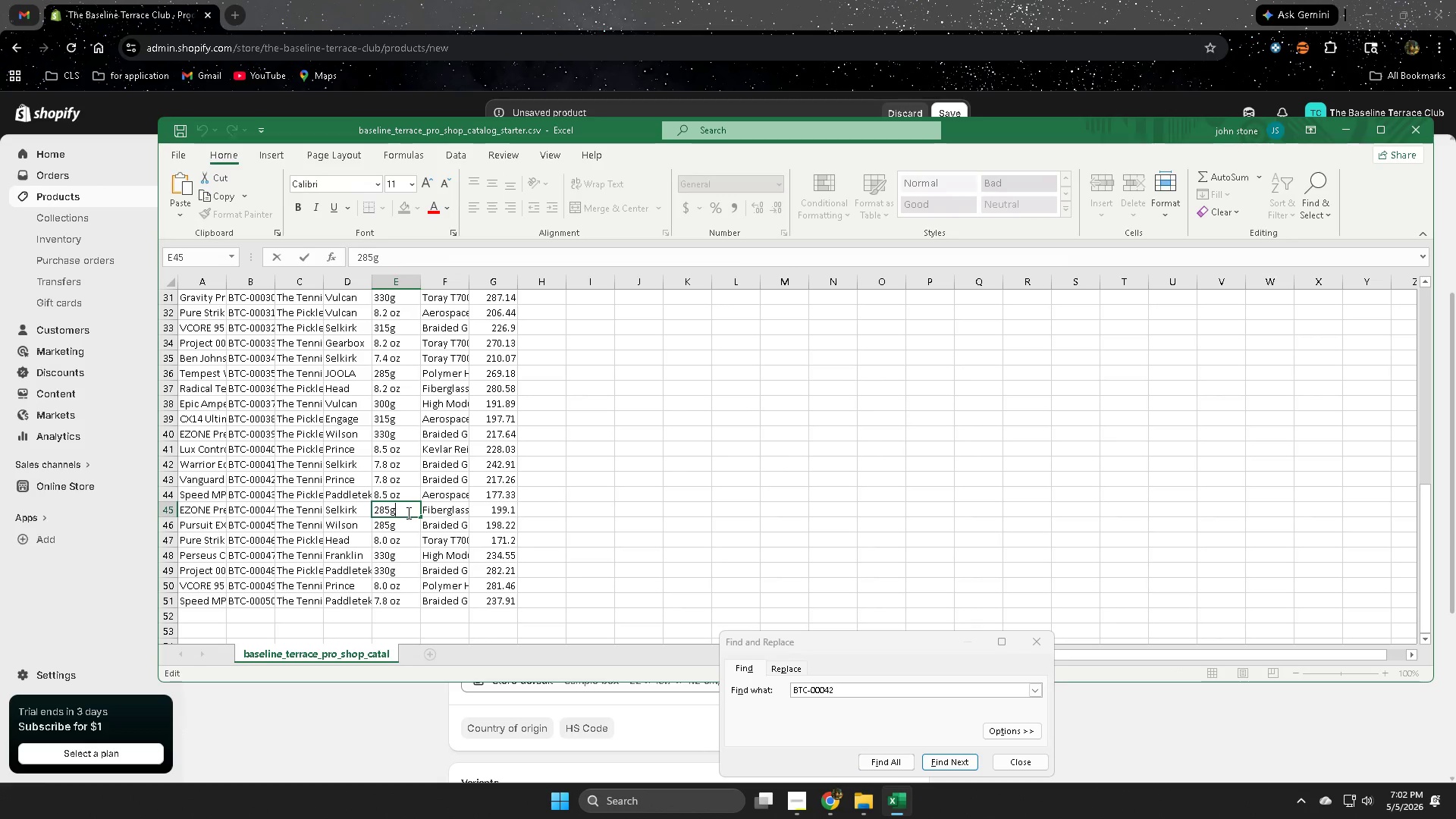 
triple_click([407, 513])
 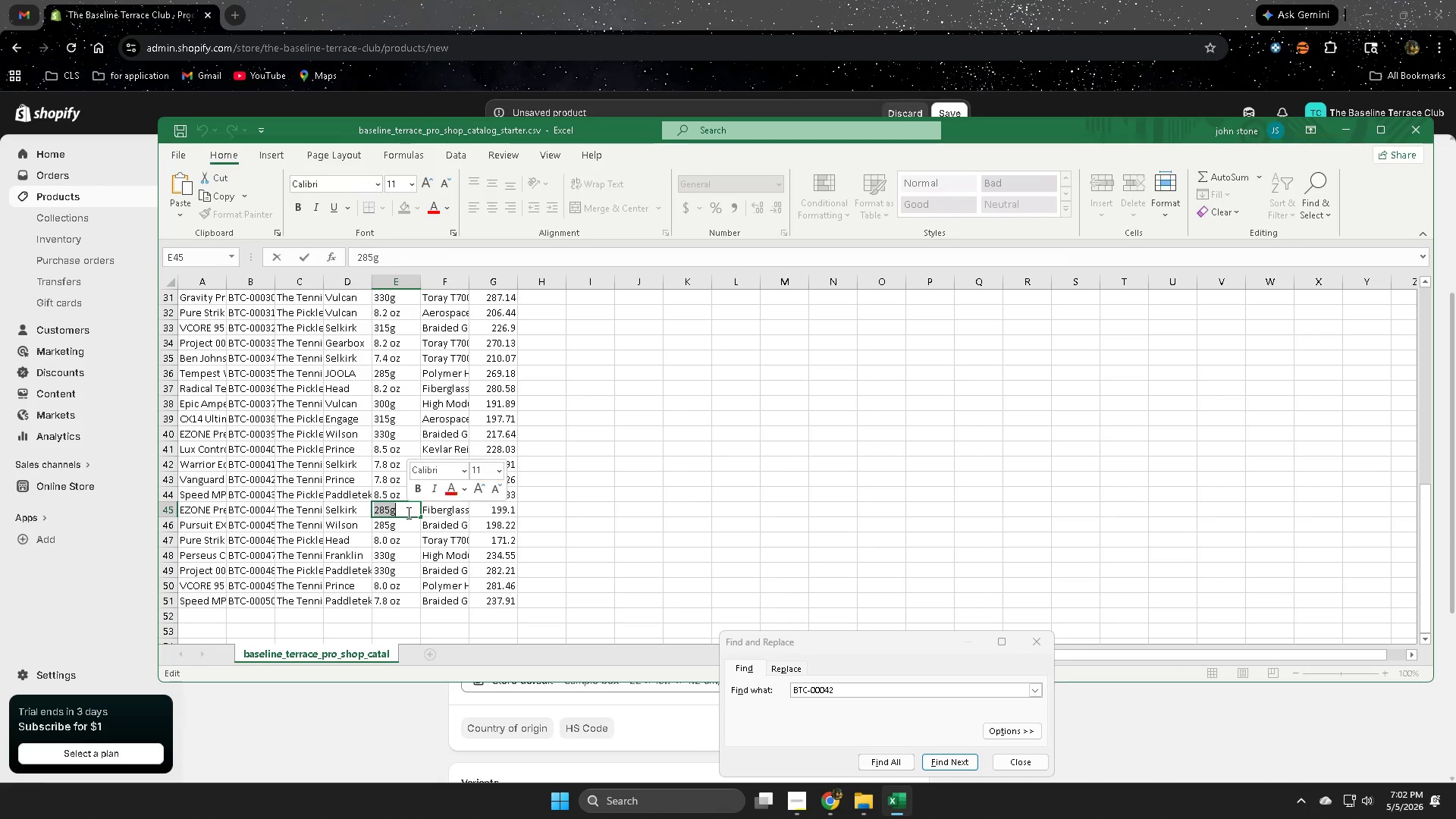 
key(Control+ControlLeft)
 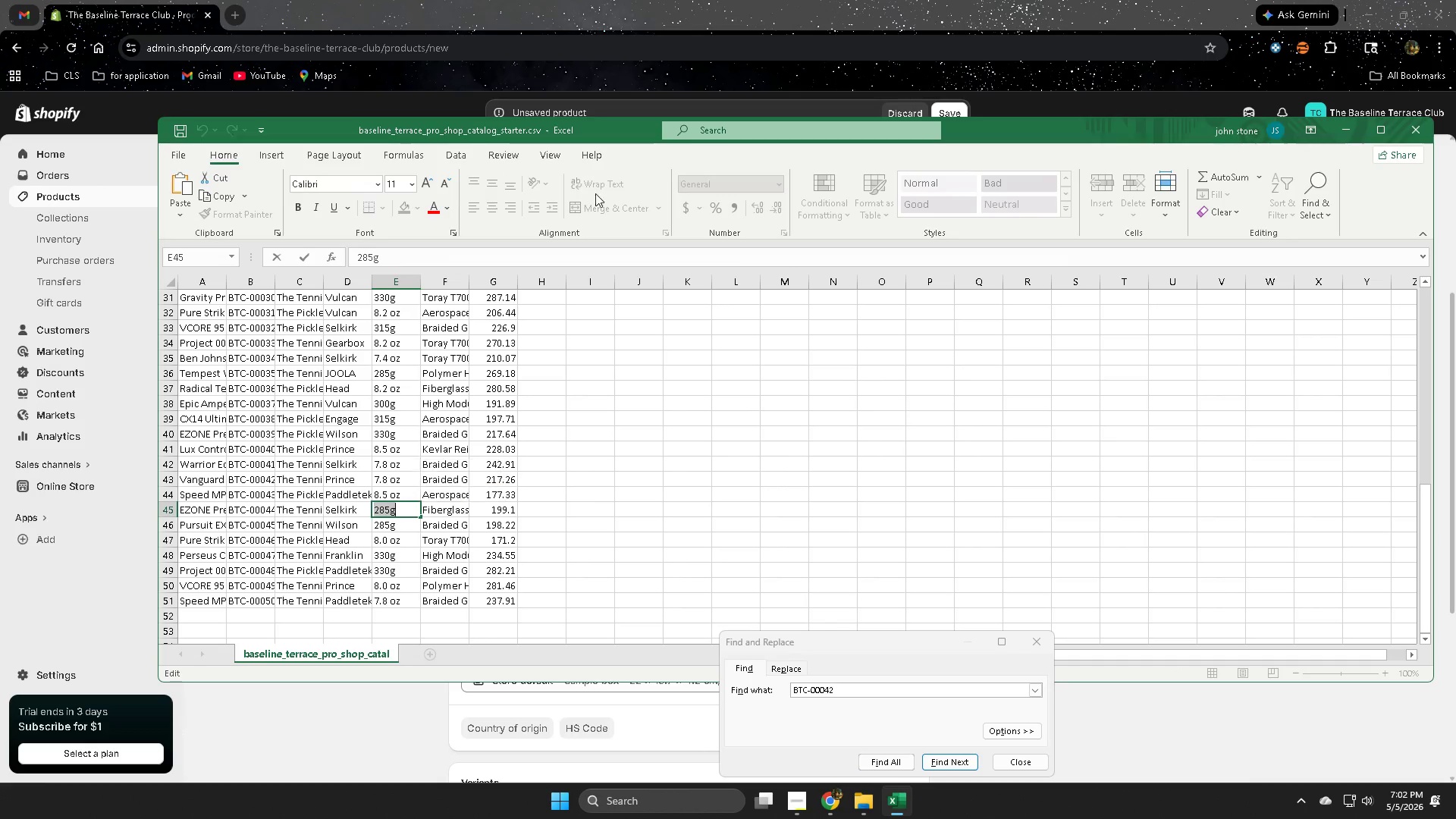 
key(Control+C)
 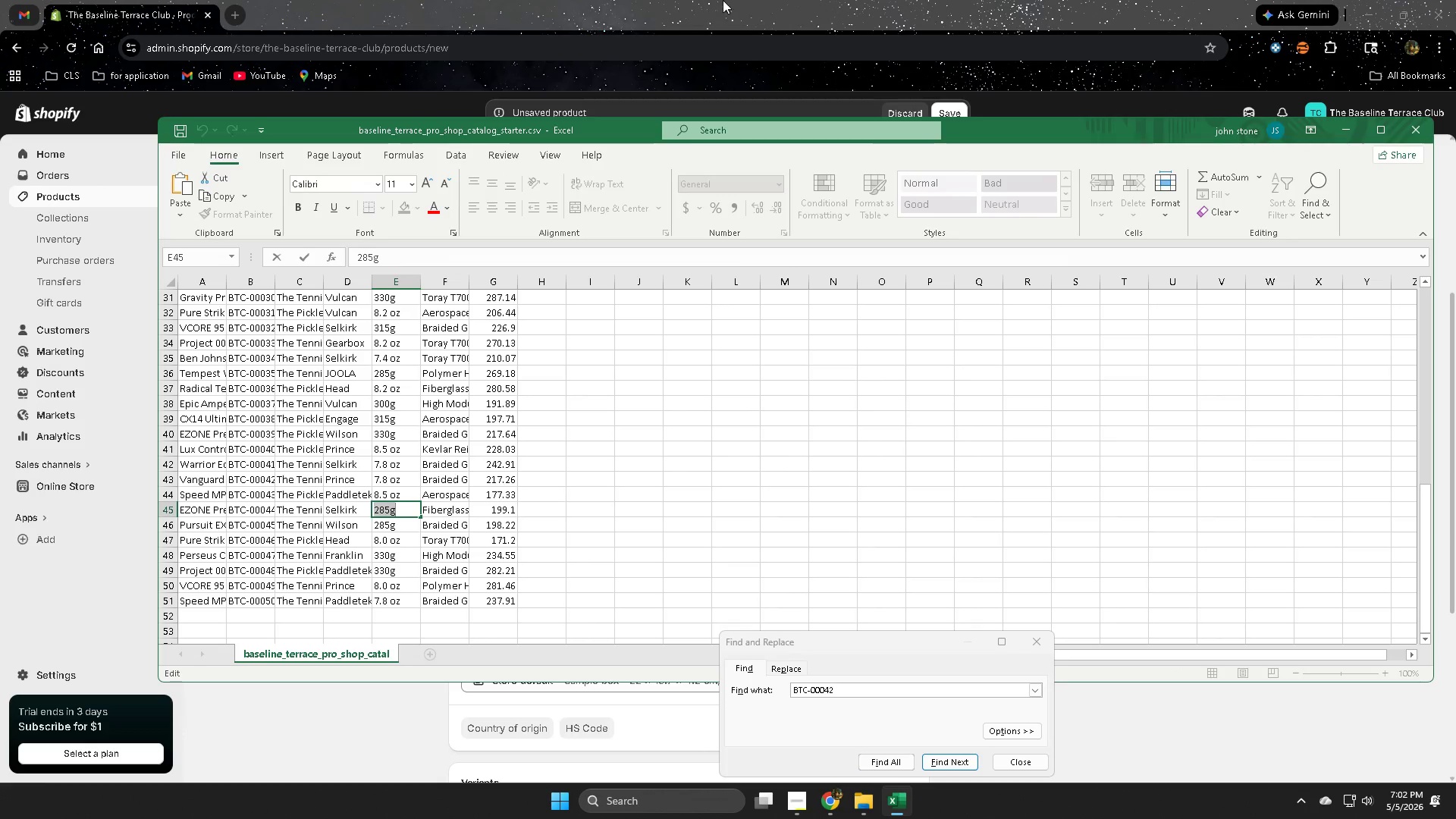 
left_click([723, 0])
 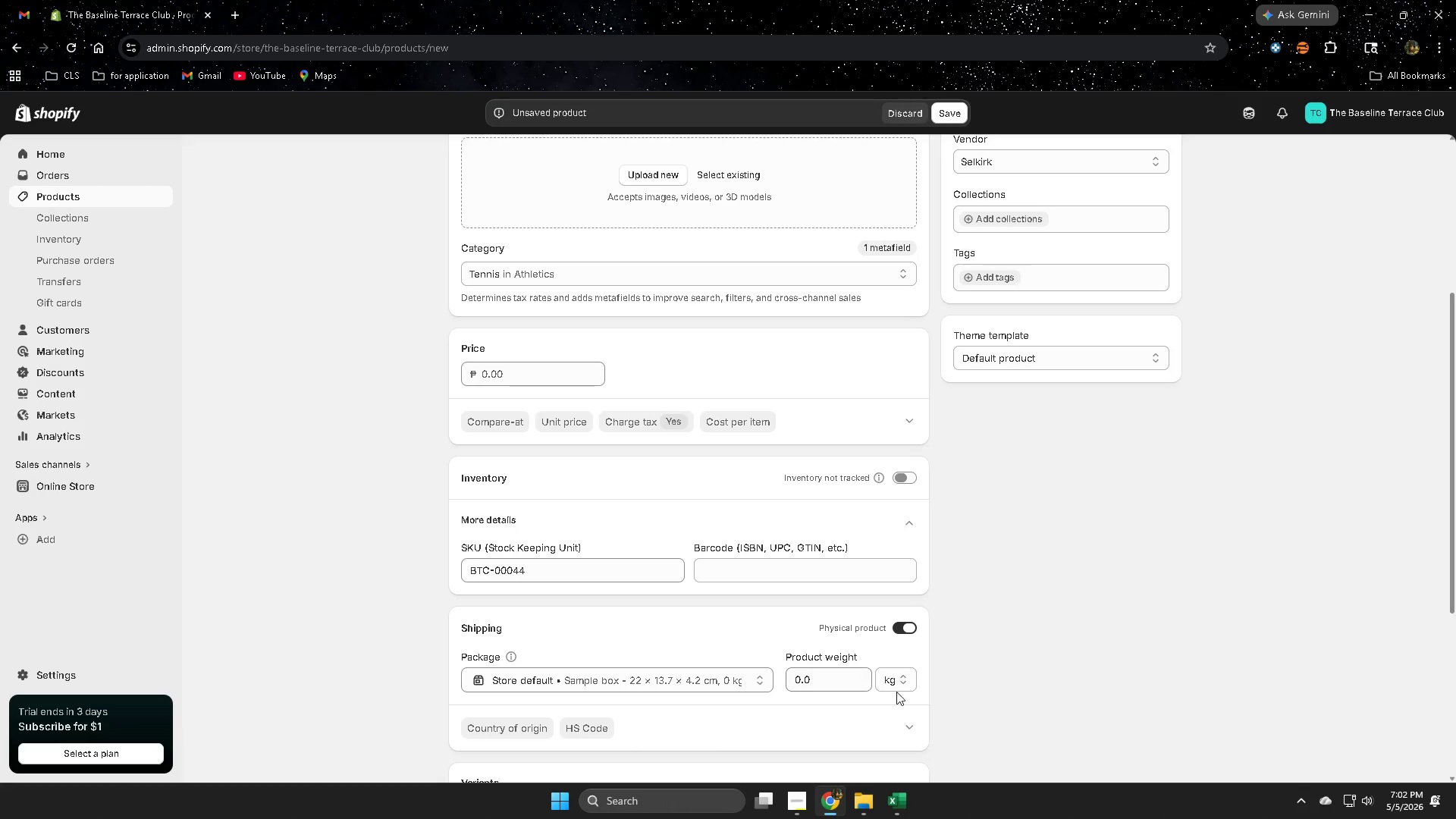 
left_click([897, 683])
 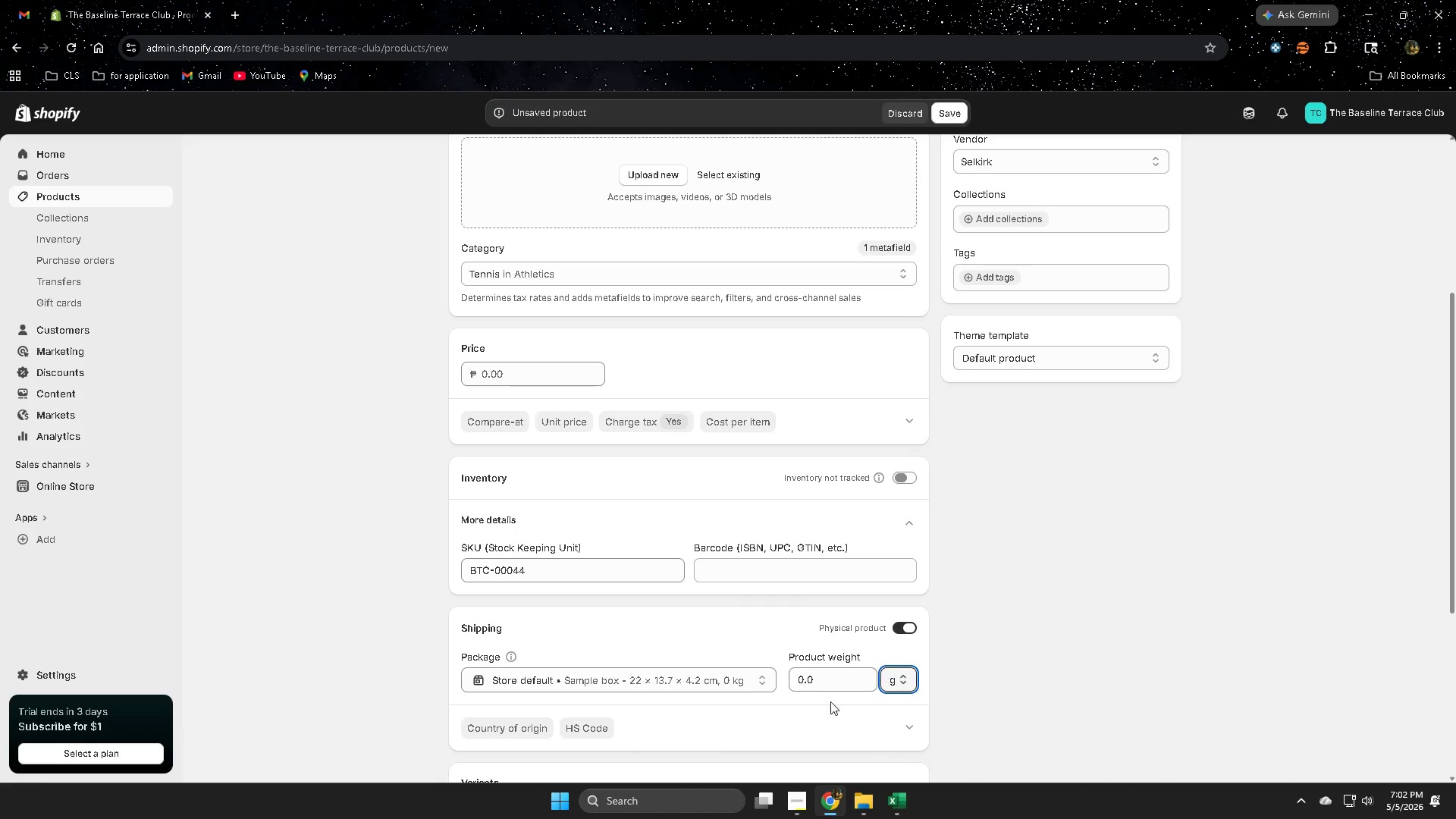 
double_click([833, 679])
 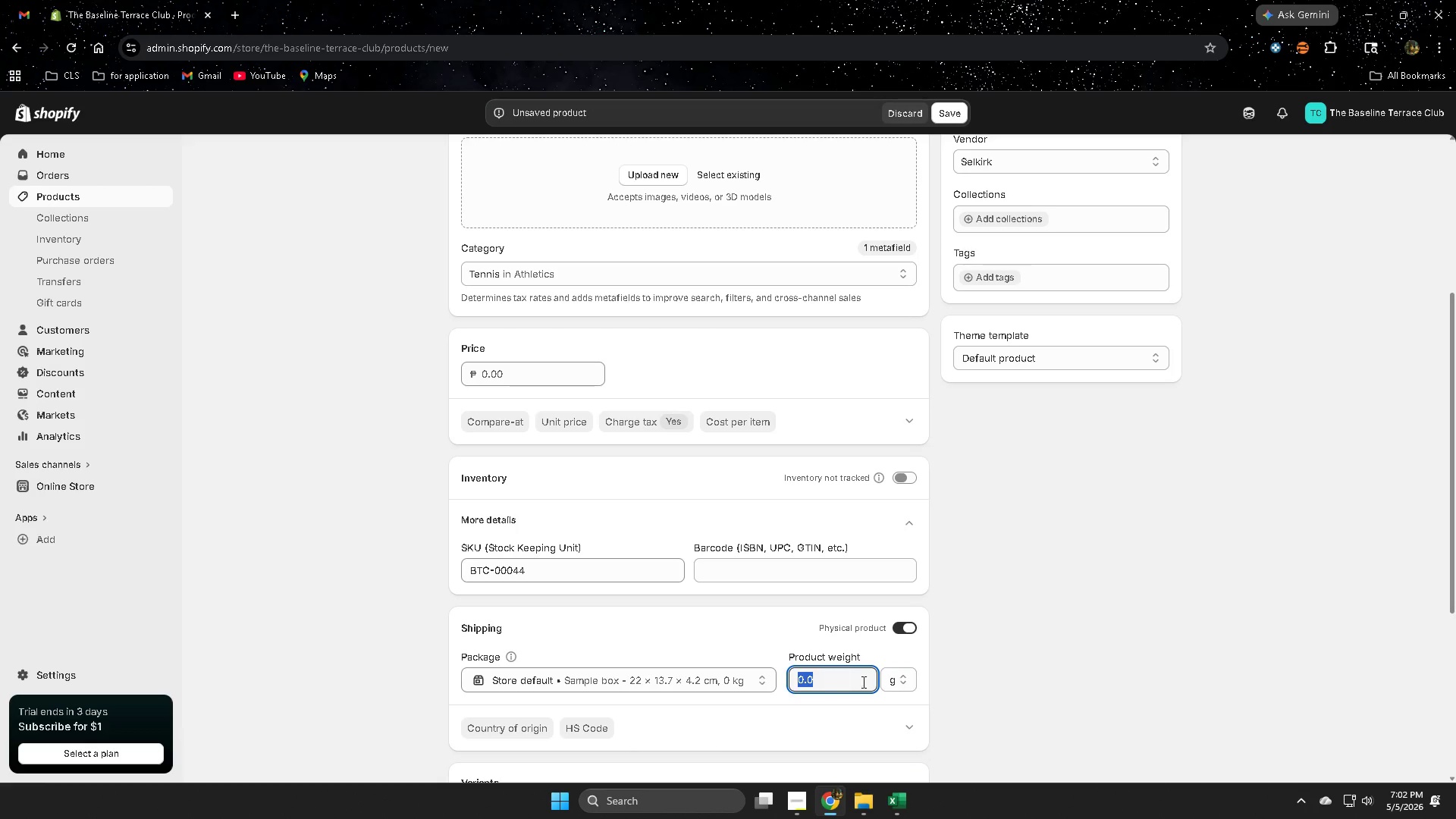 
key(Control+ControlLeft)
 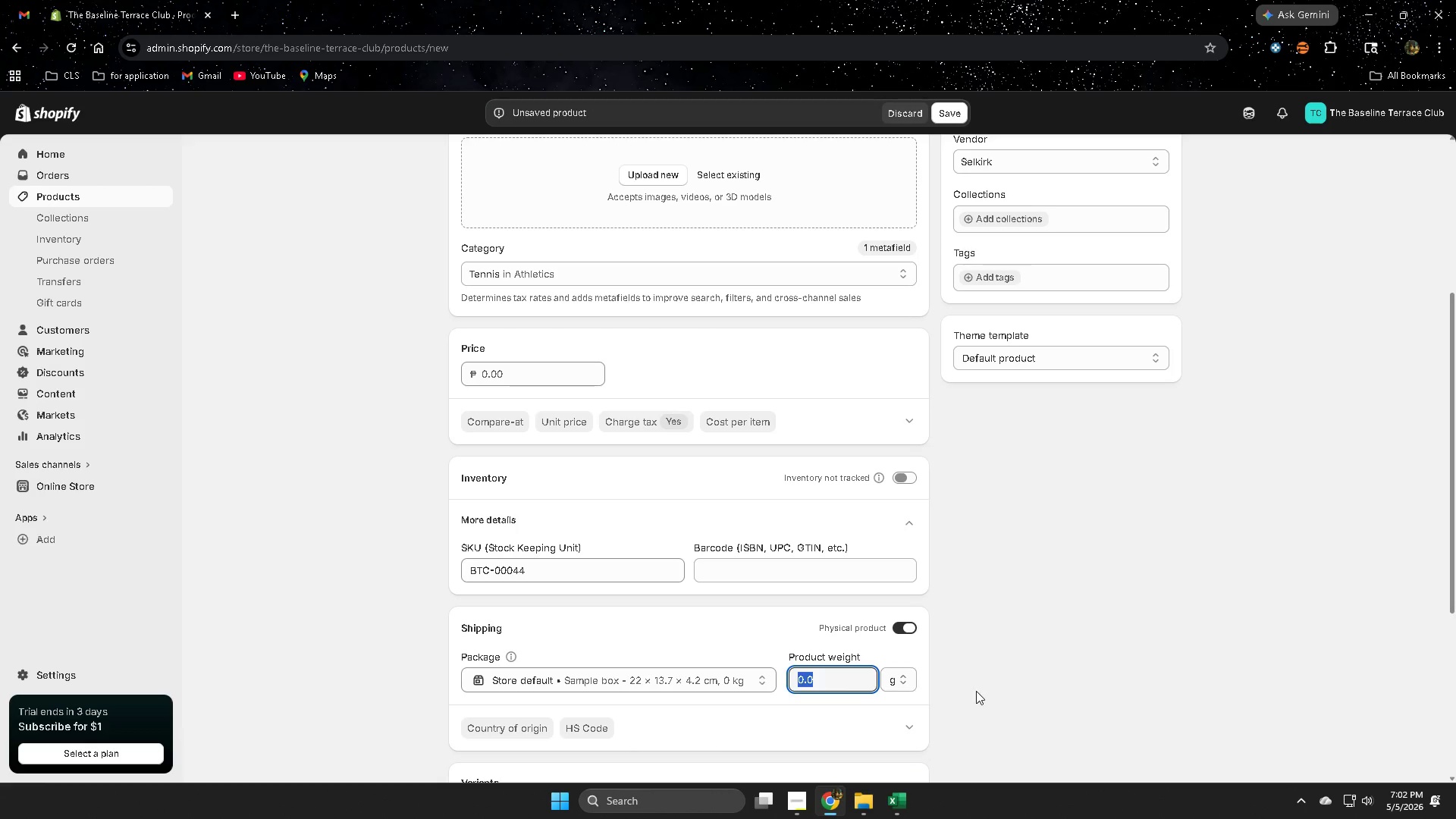 
key(Control+V)
 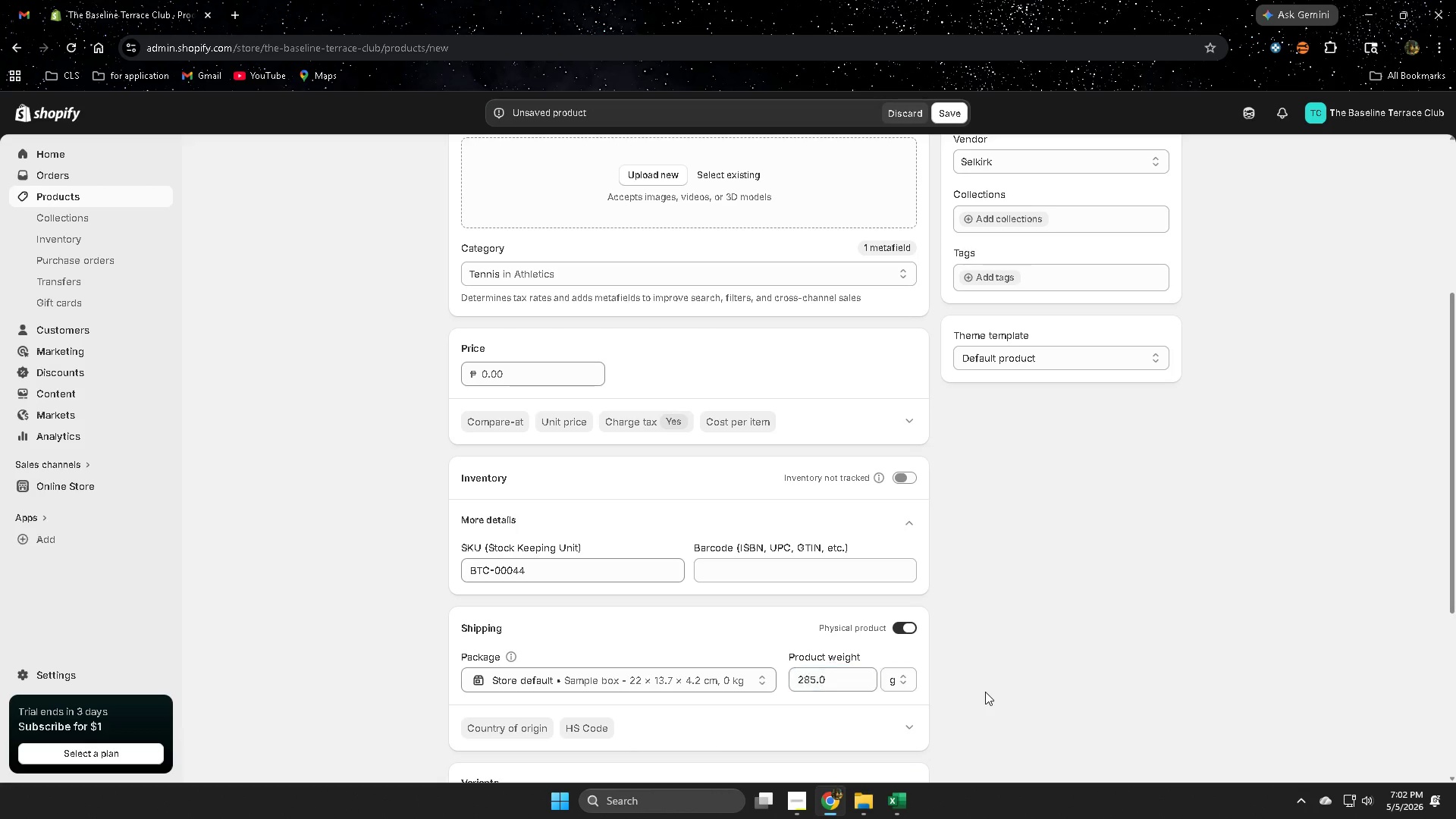 
left_click([985, 692])
 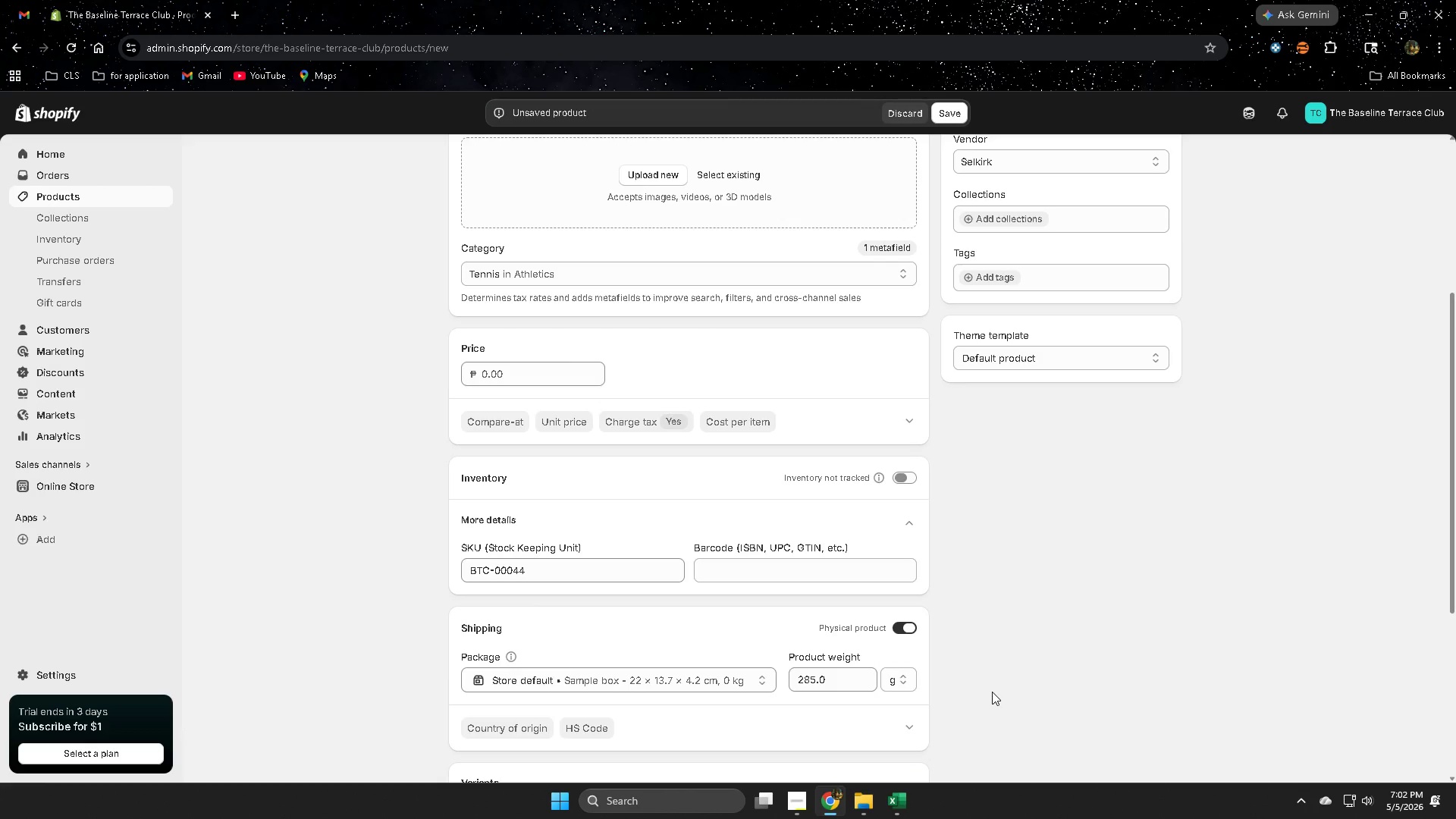 
scroll: coordinate [992, 692], scroll_direction: down, amount: 2.0
 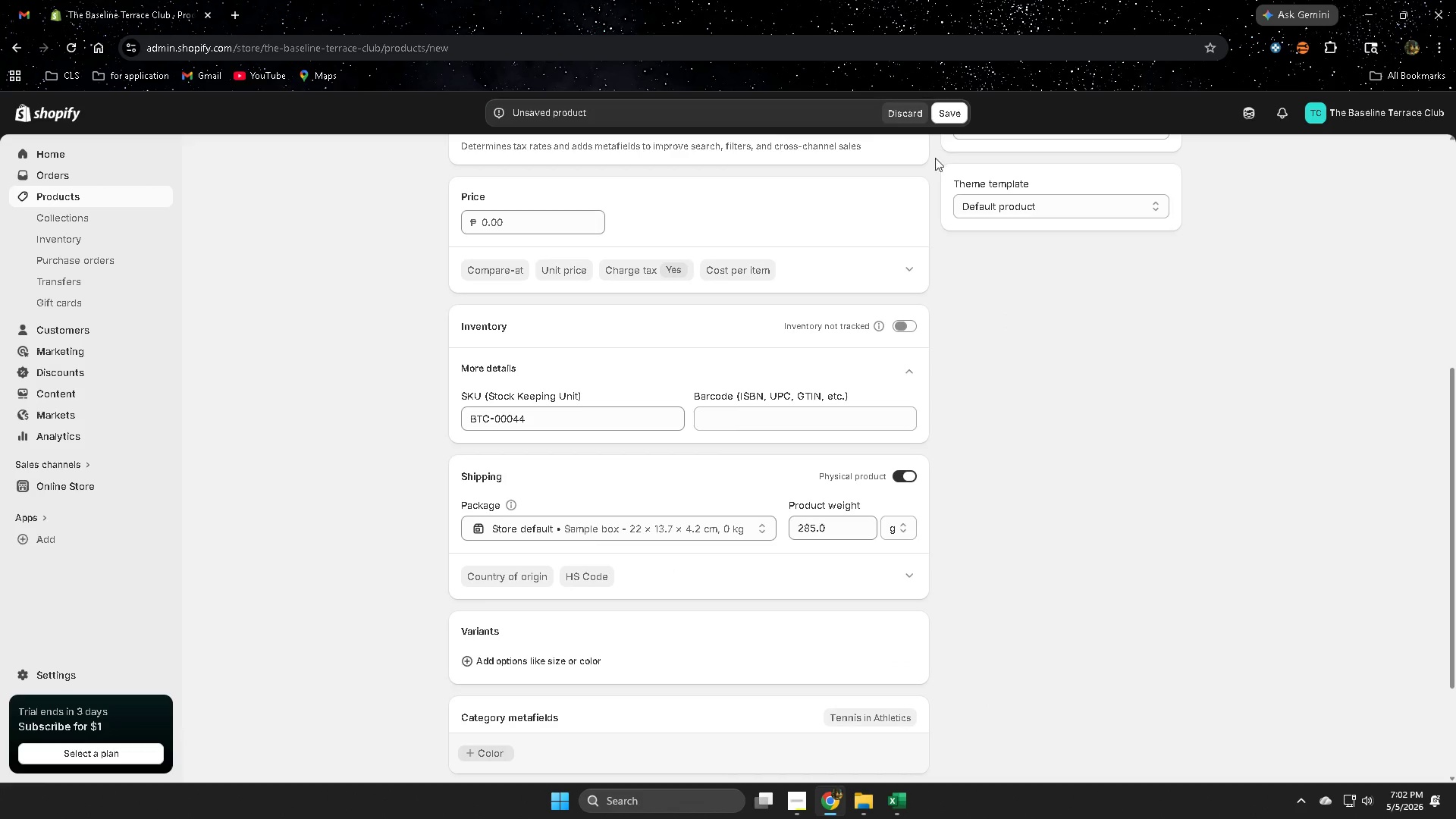 
left_click([956, 116])
 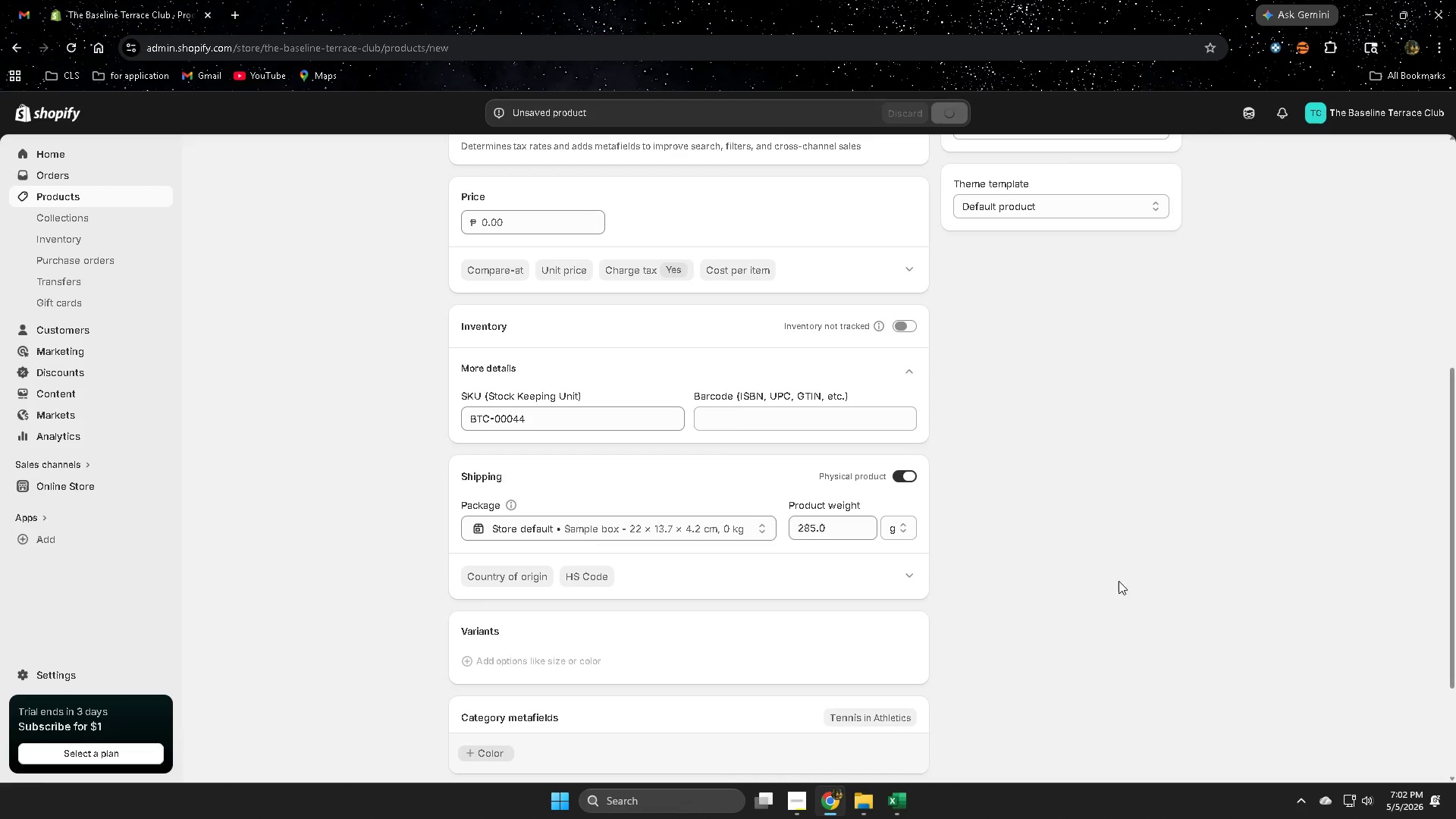 
scroll: coordinate [1075, 597], scroll_direction: up, amount: 4.0
 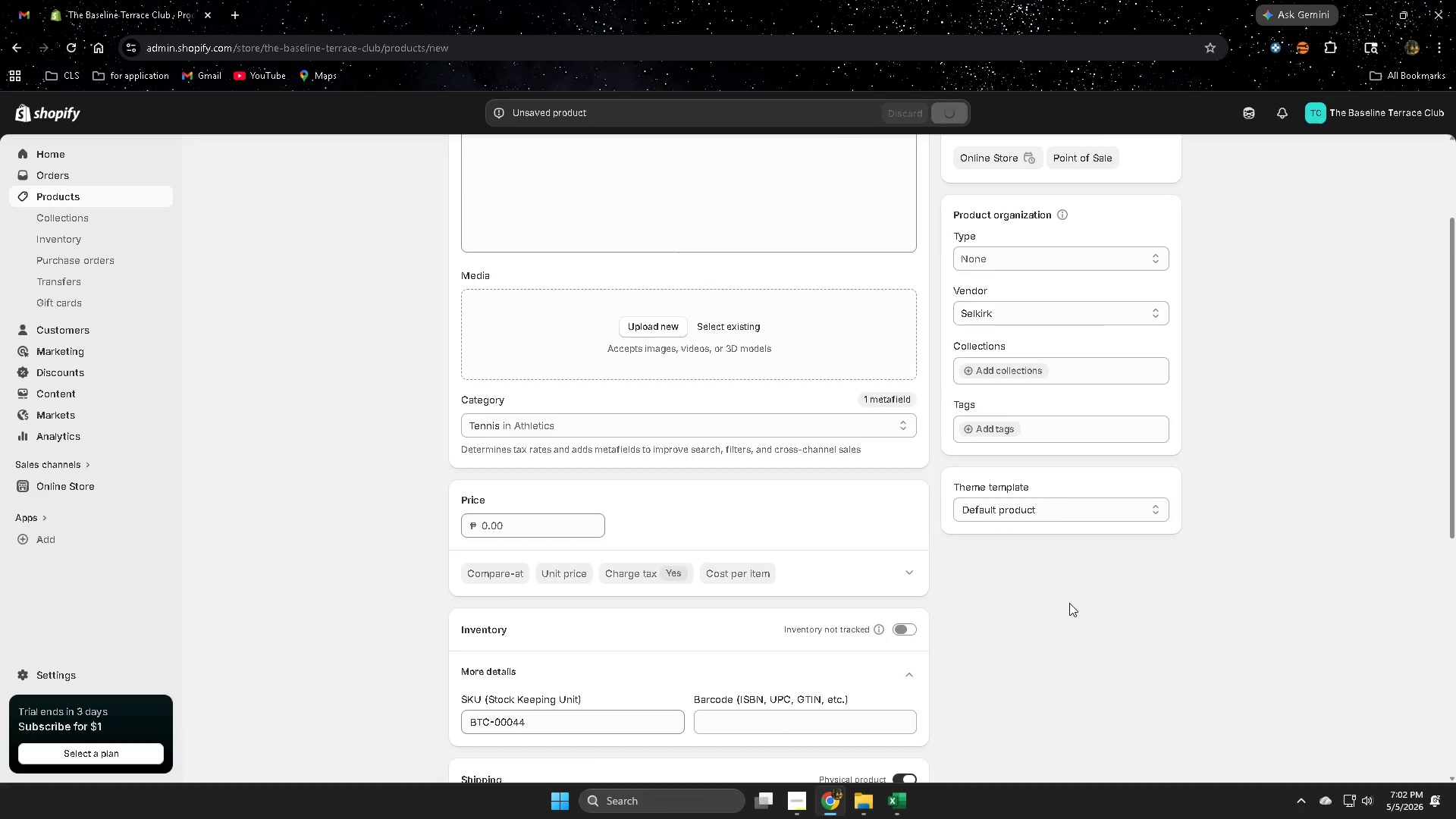 
scroll: coordinate [1069, 604], scroll_direction: down, amount: 2.0
 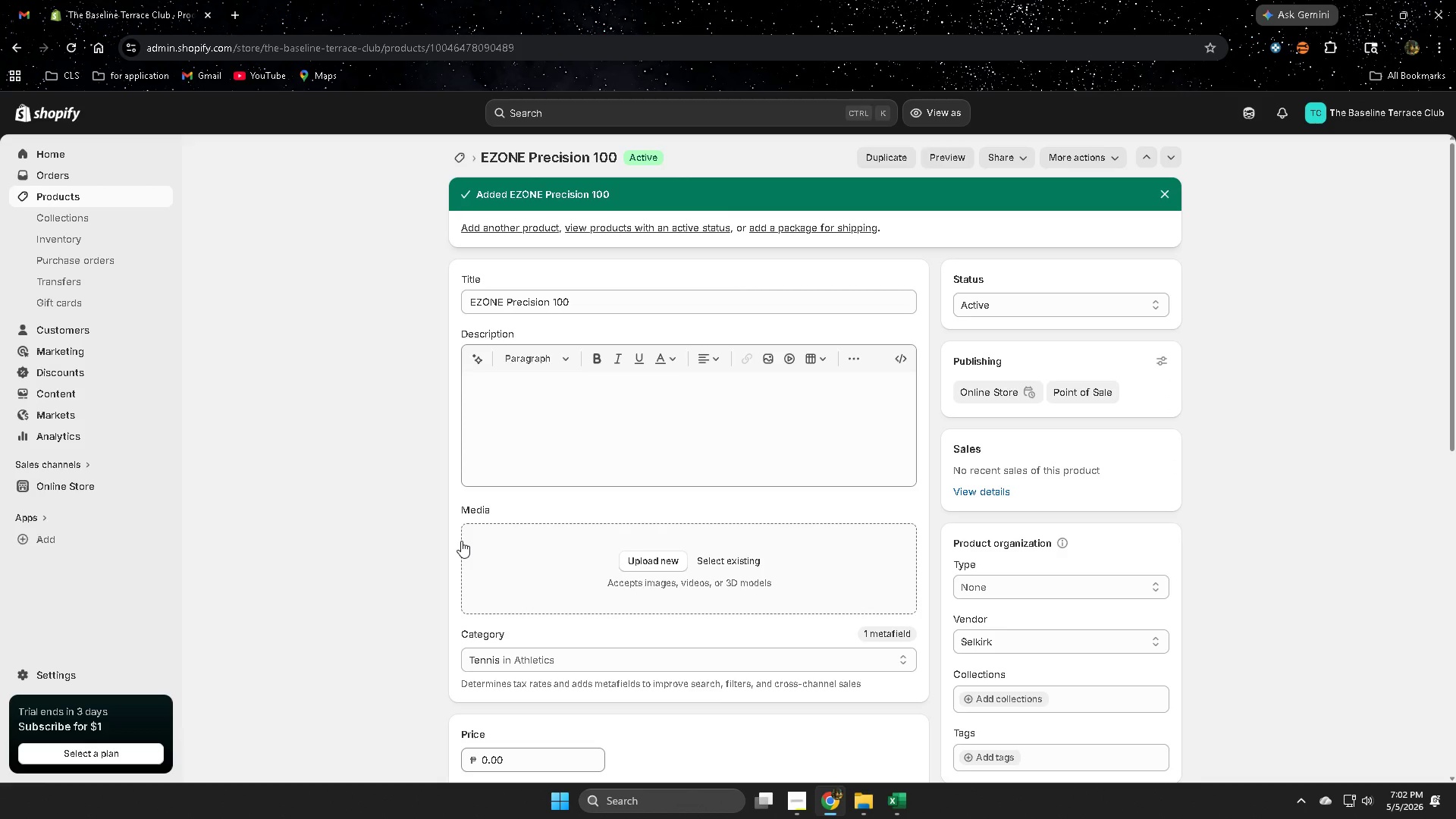 
wait(15.49)
 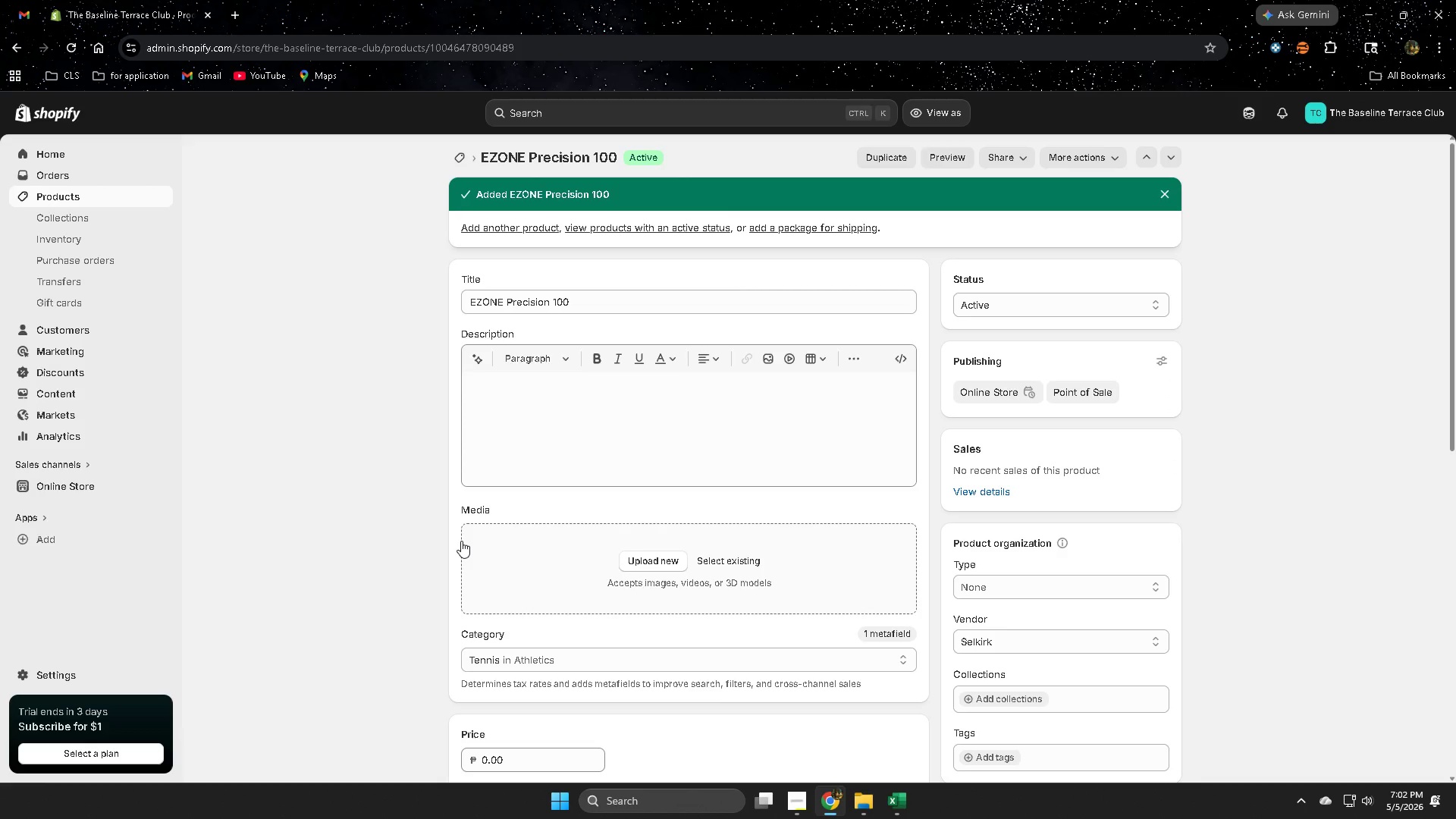 
left_click([166, 512])
 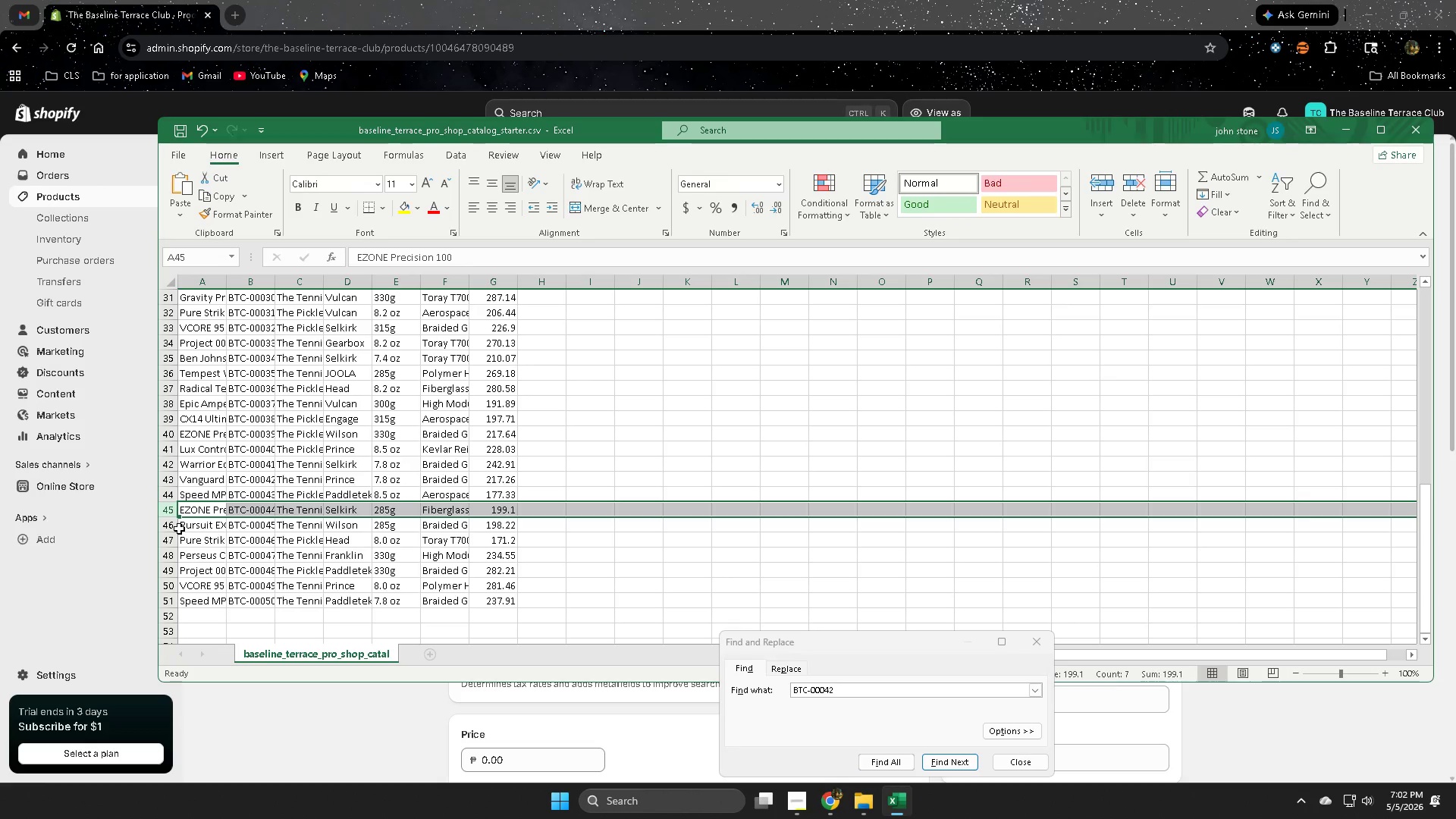 
double_click([250, 529])
 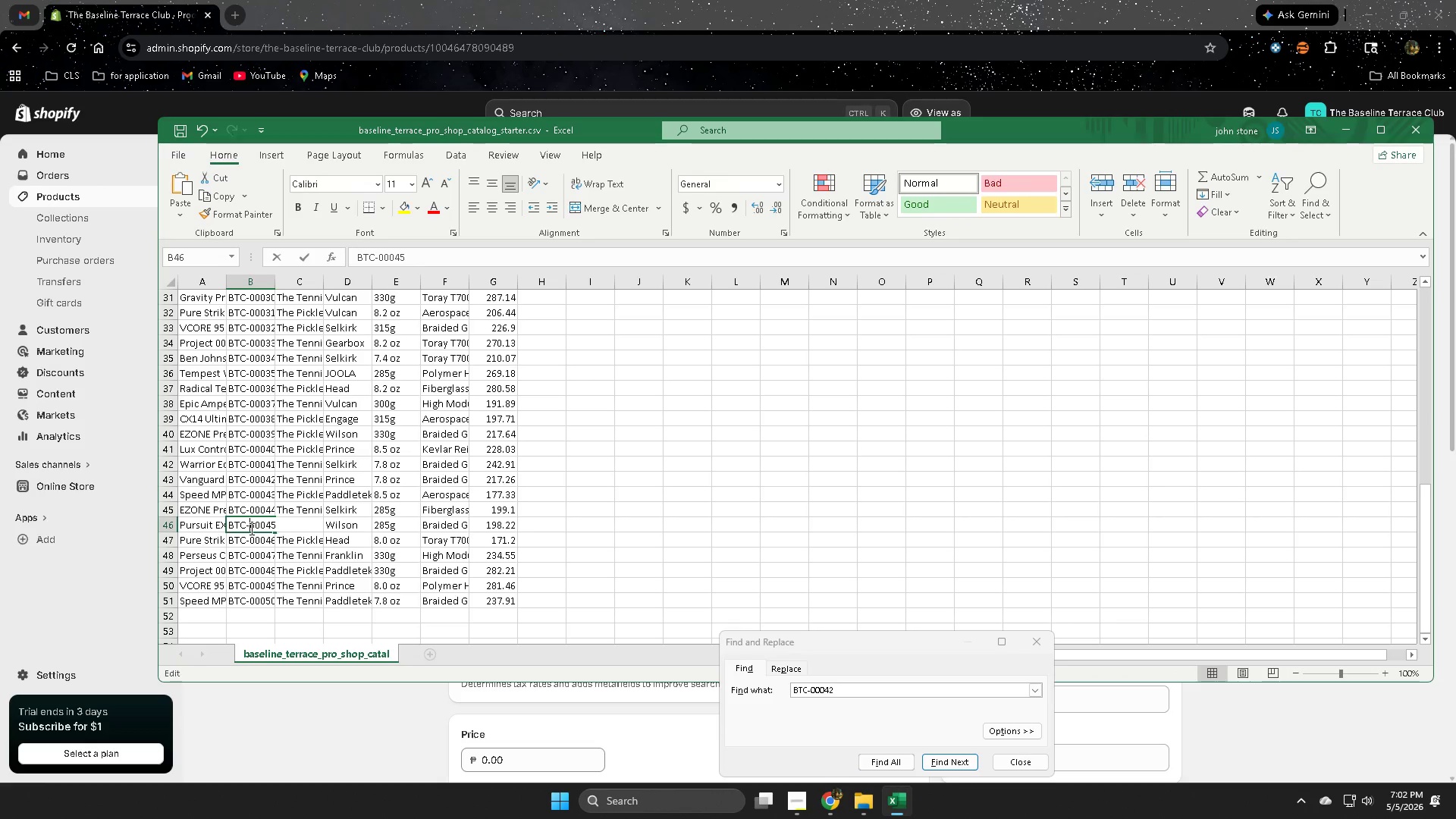 
triple_click([250, 529])
 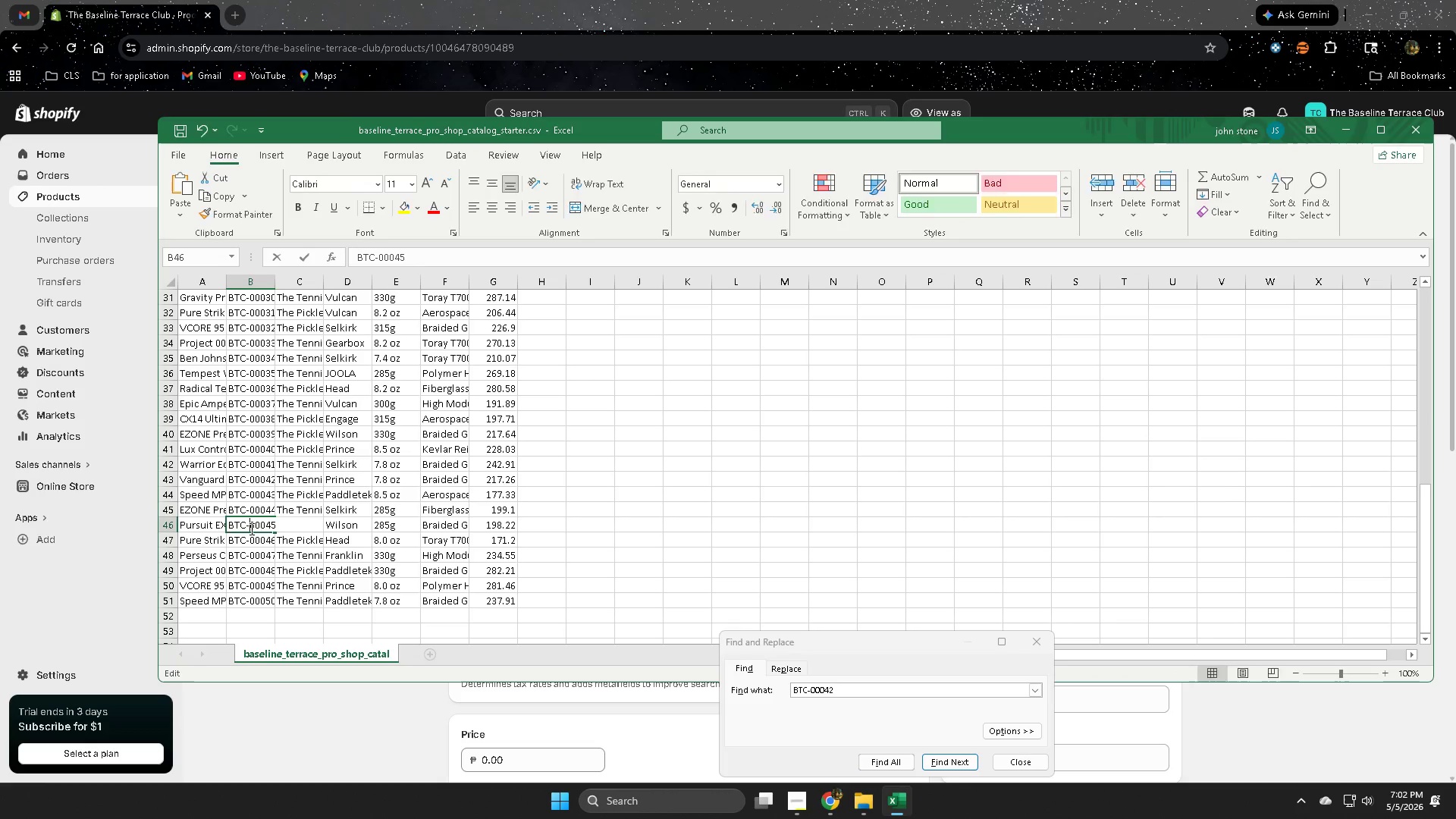 
triple_click([250, 529])
 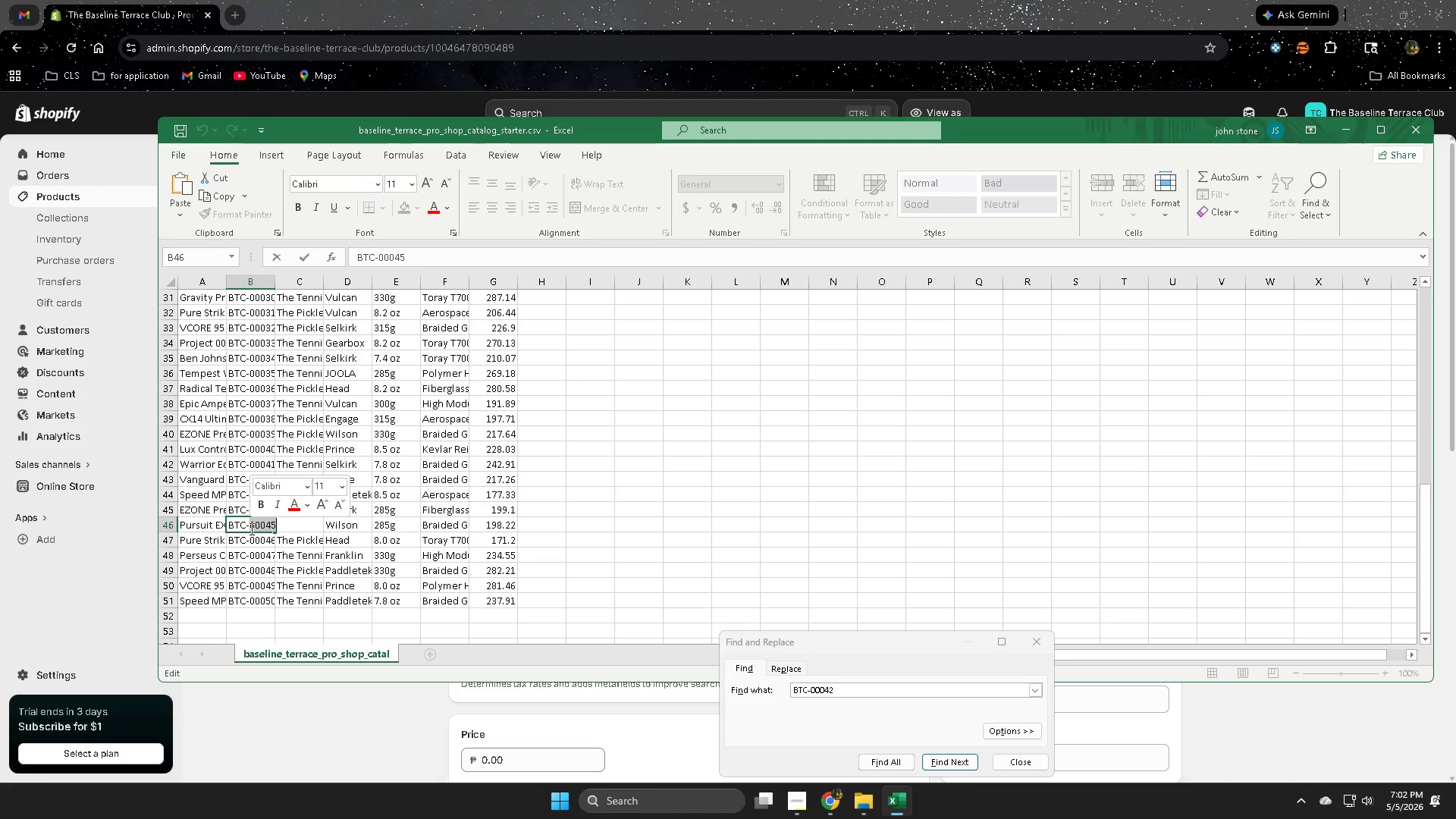 
triple_click([250, 529])
 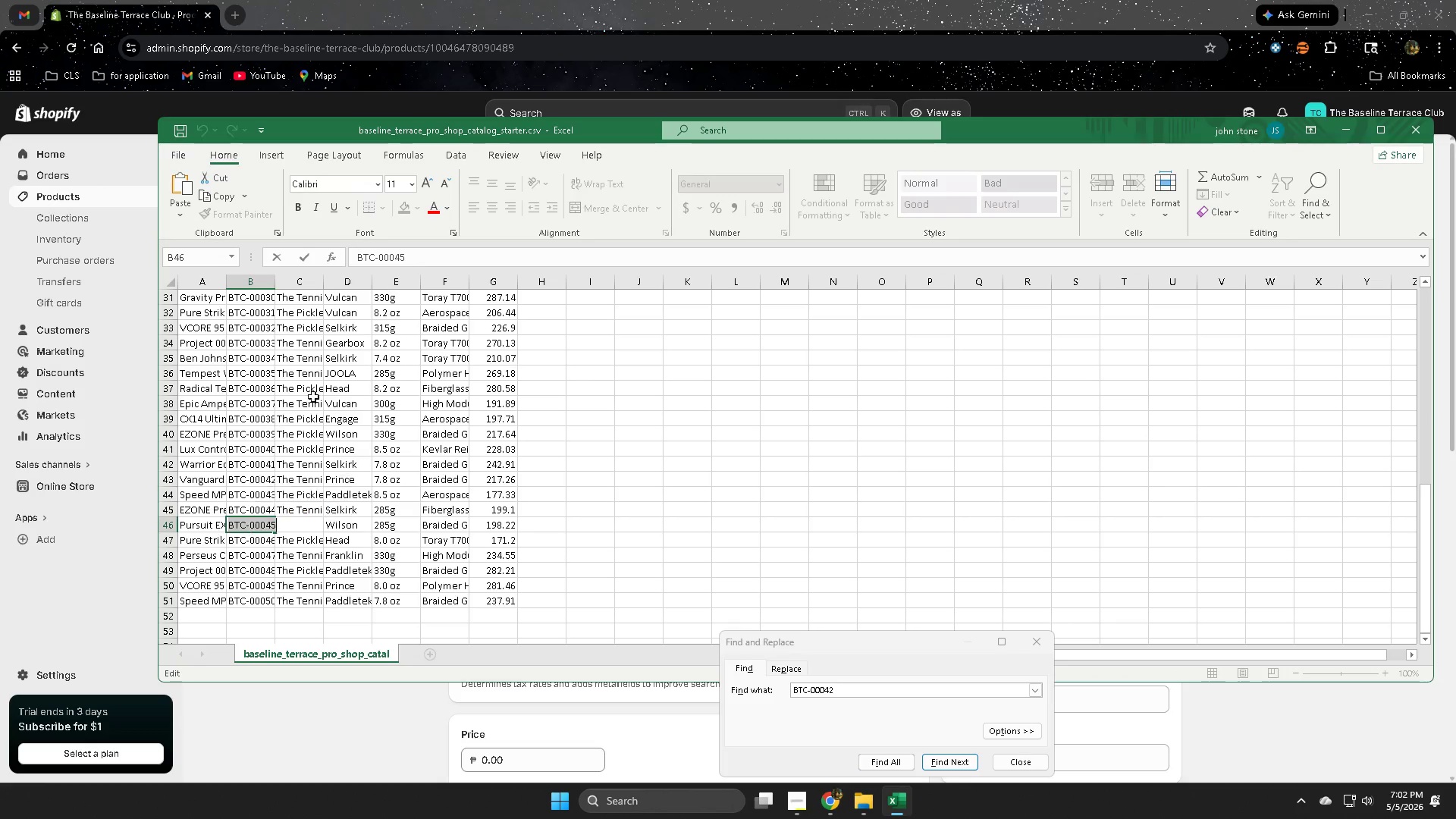 
key(Control+ControlLeft)
 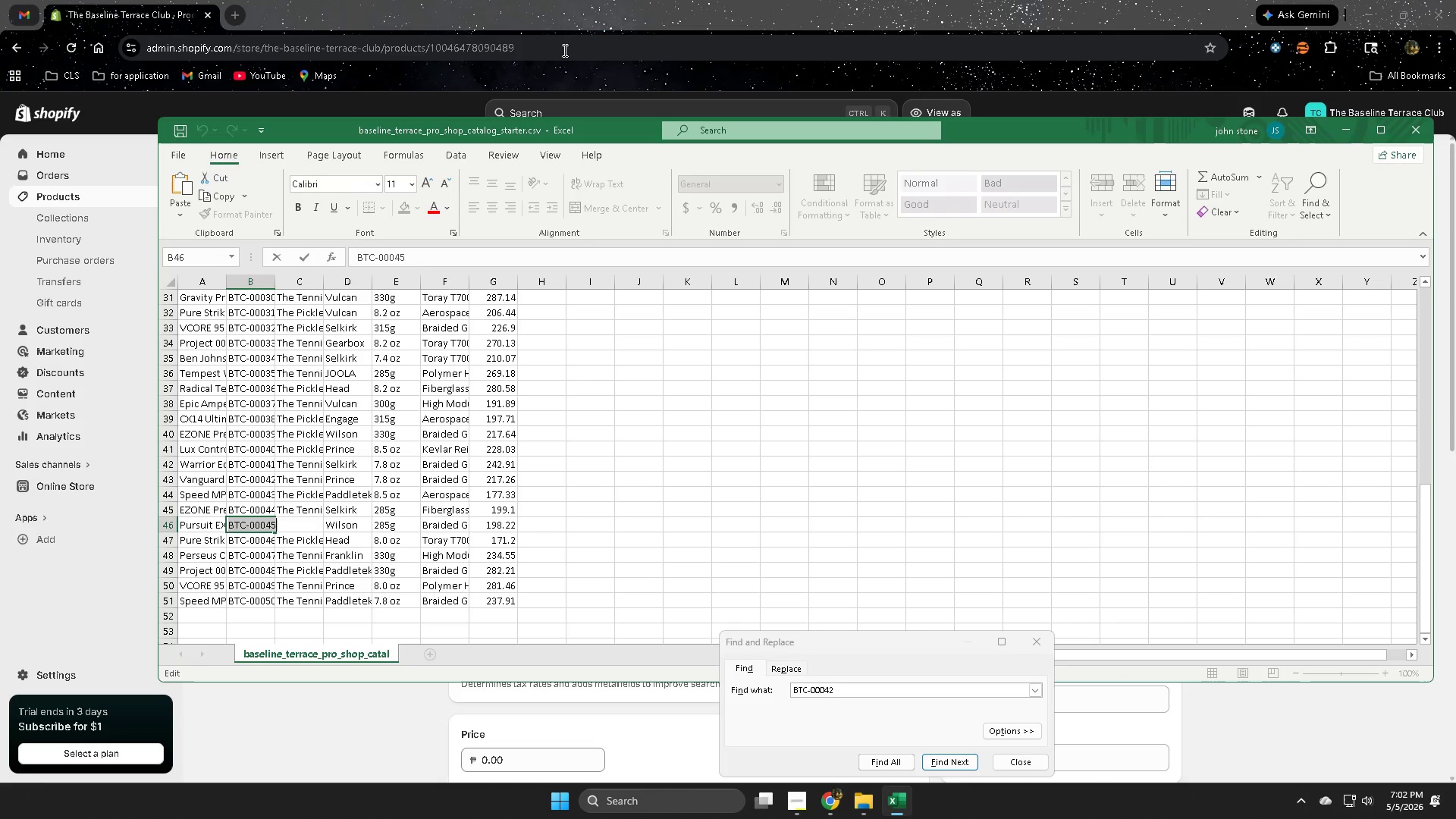 
key(Control+C)
 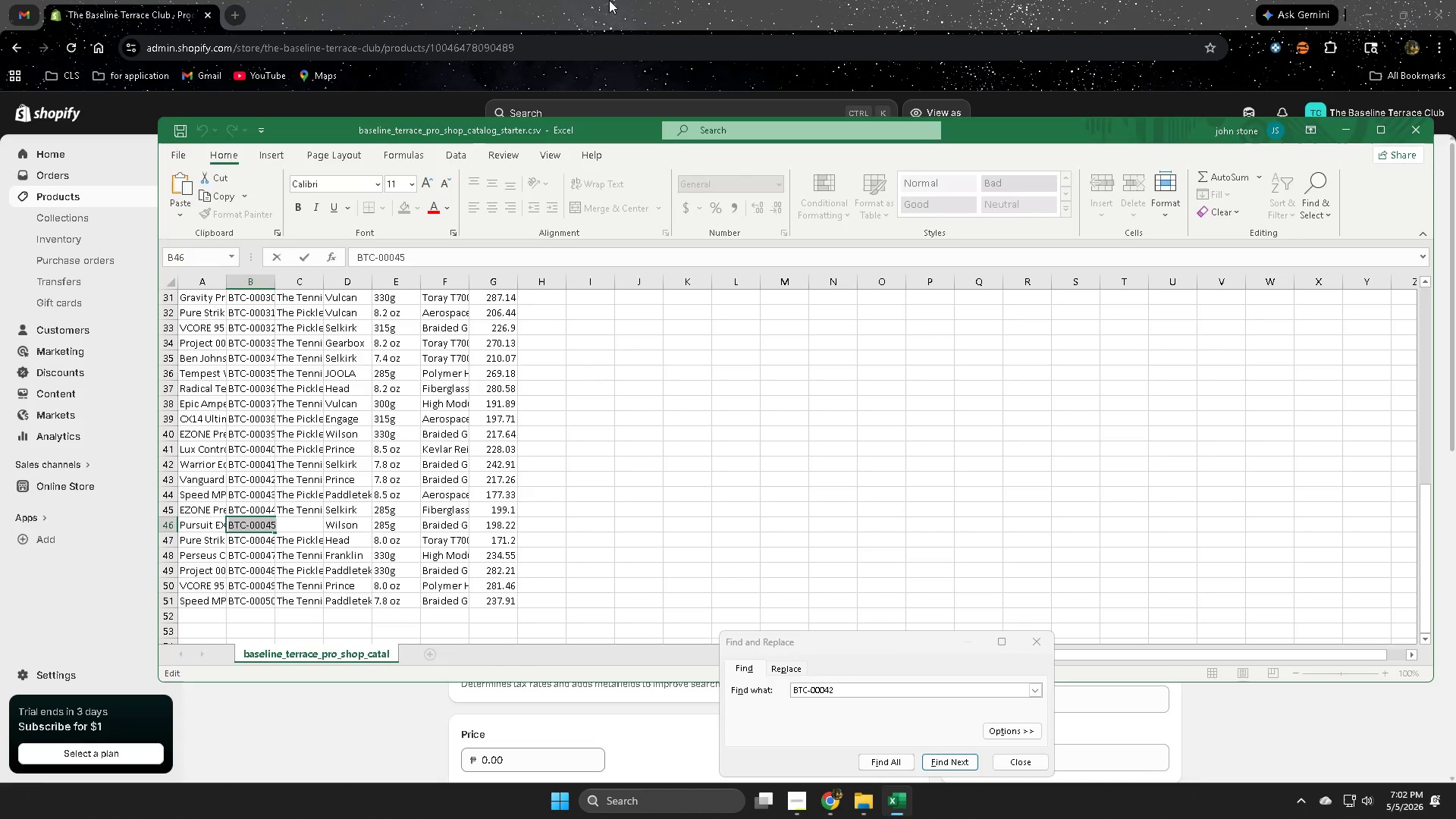 
left_click([619, 0])
 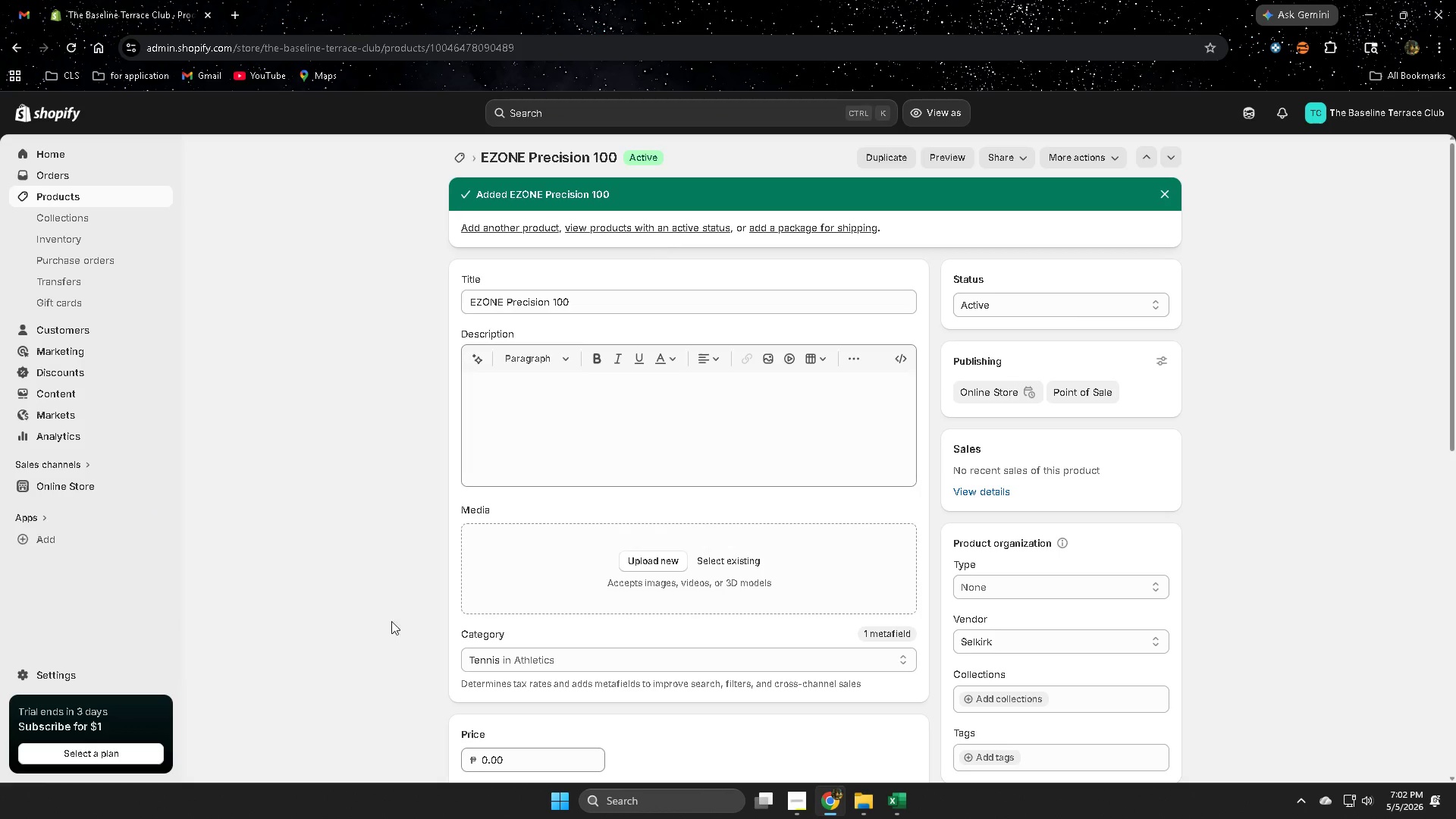 
scroll: coordinate [412, 614], scroll_direction: down, amount: 5.0
 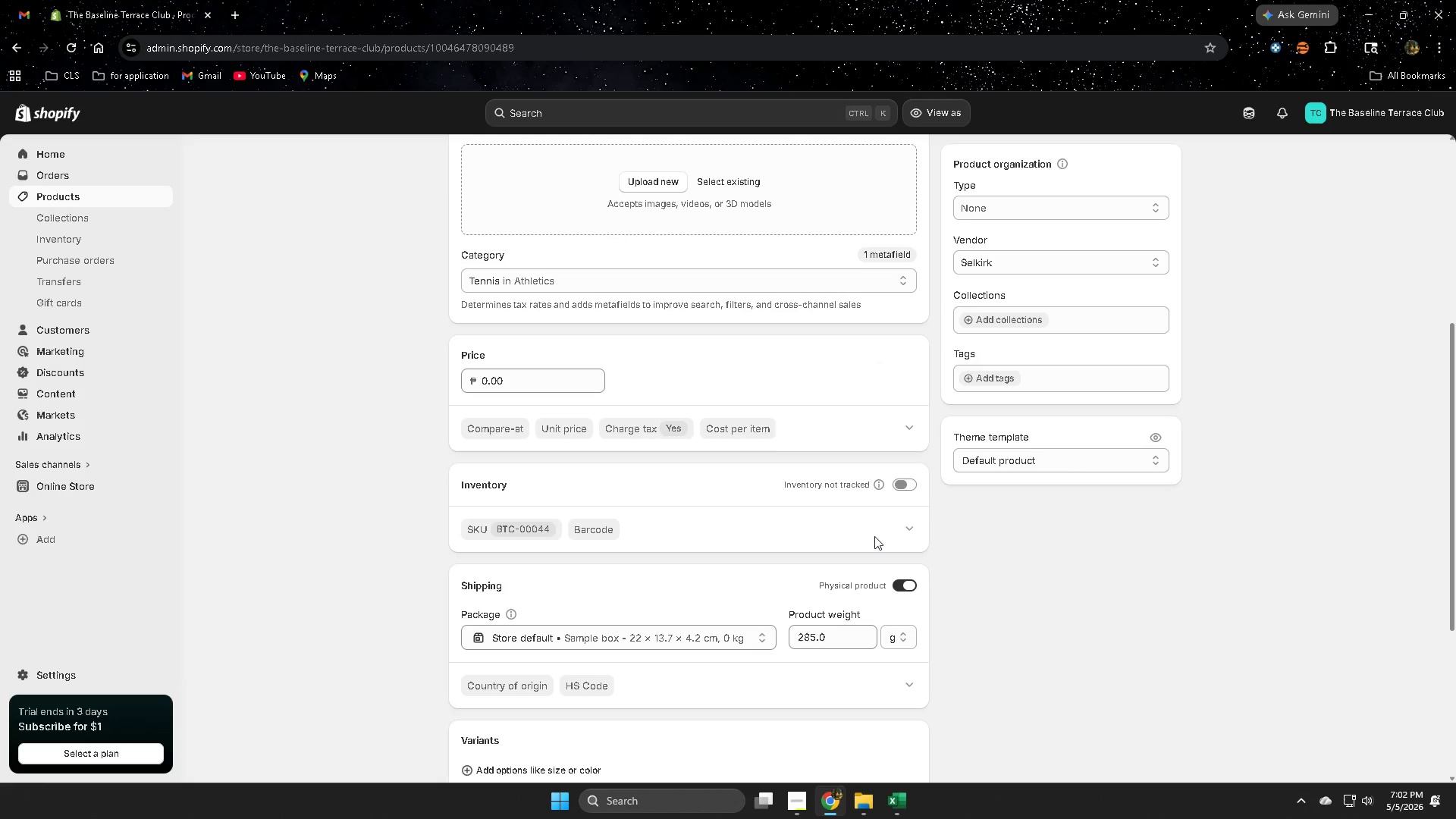 
scroll: coordinate [374, 597], scroll_direction: up, amount: 6.0
 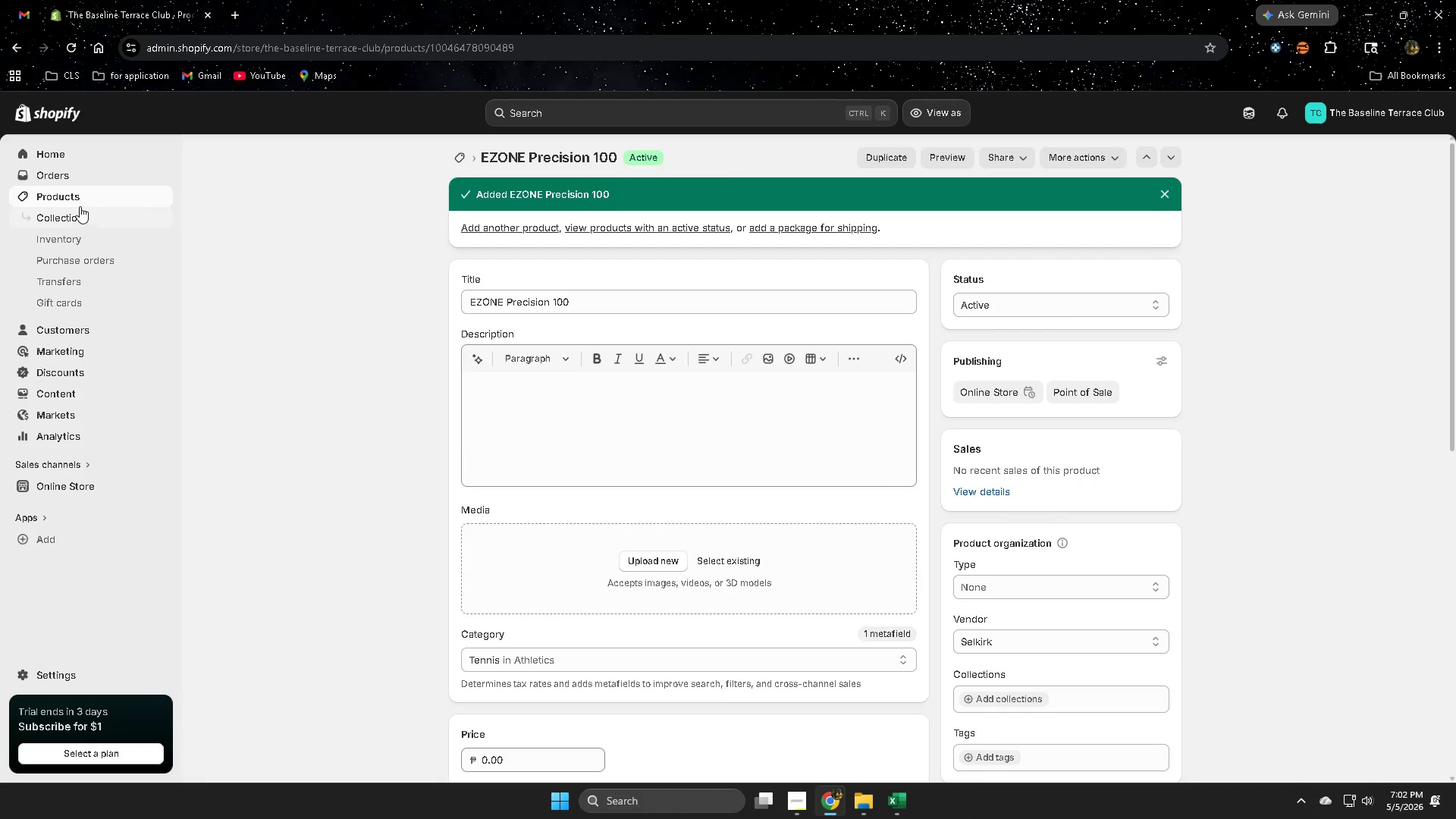 
left_click([80, 200])
 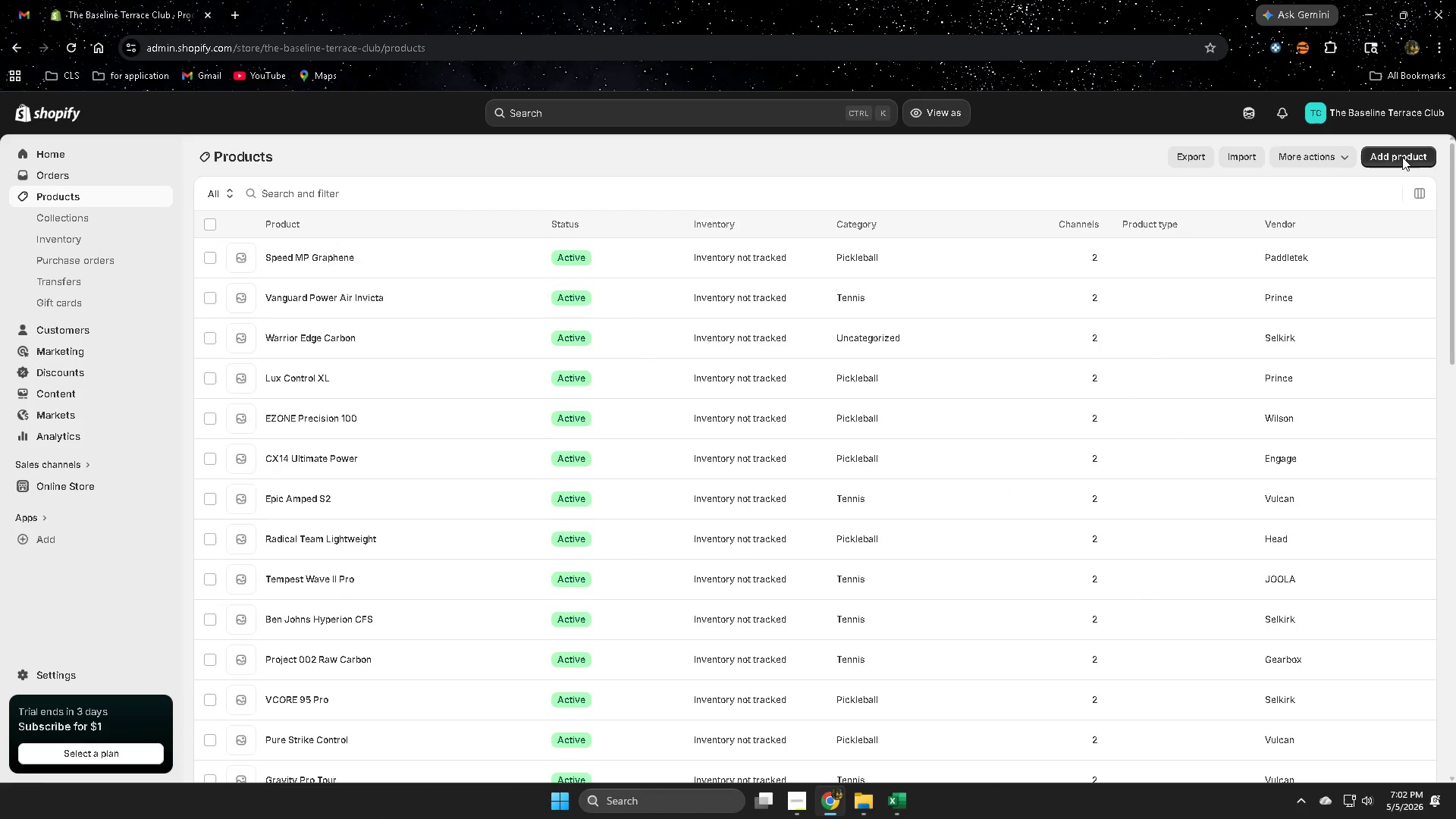 
left_click([1401, 156])
 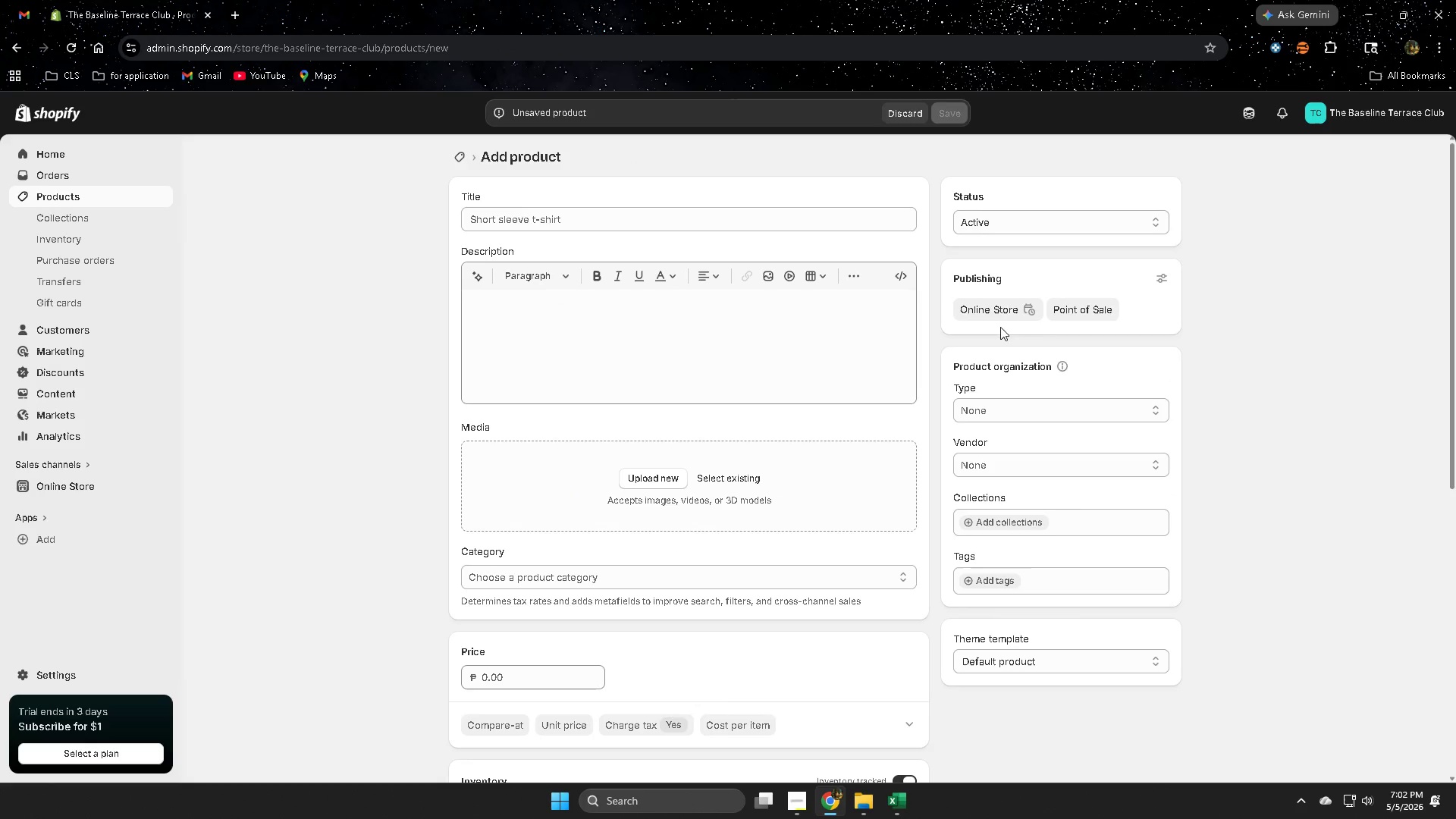 
scroll: coordinate [803, 570], scroll_direction: down, amount: 5.0
 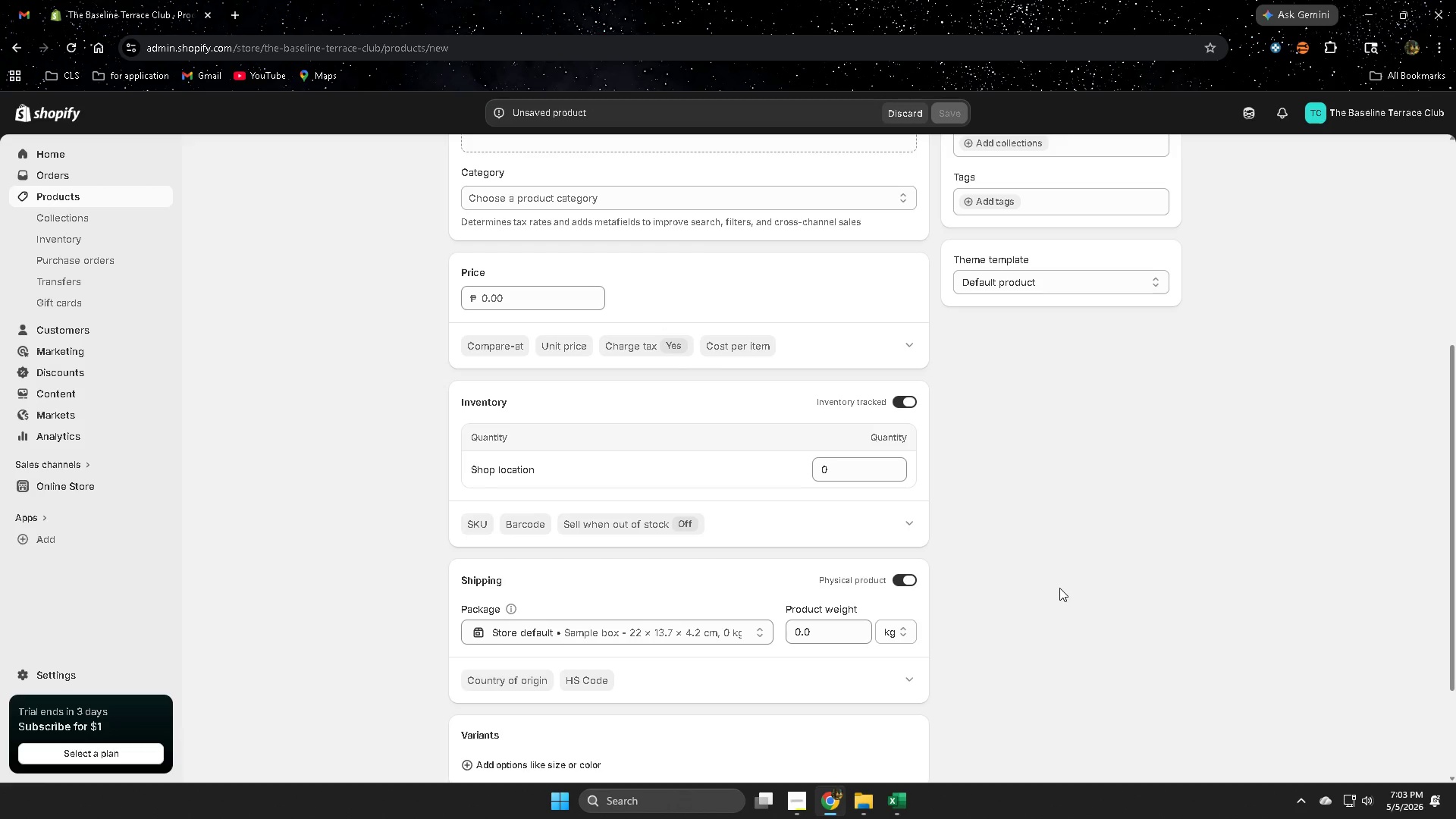 
wait(16.9)
 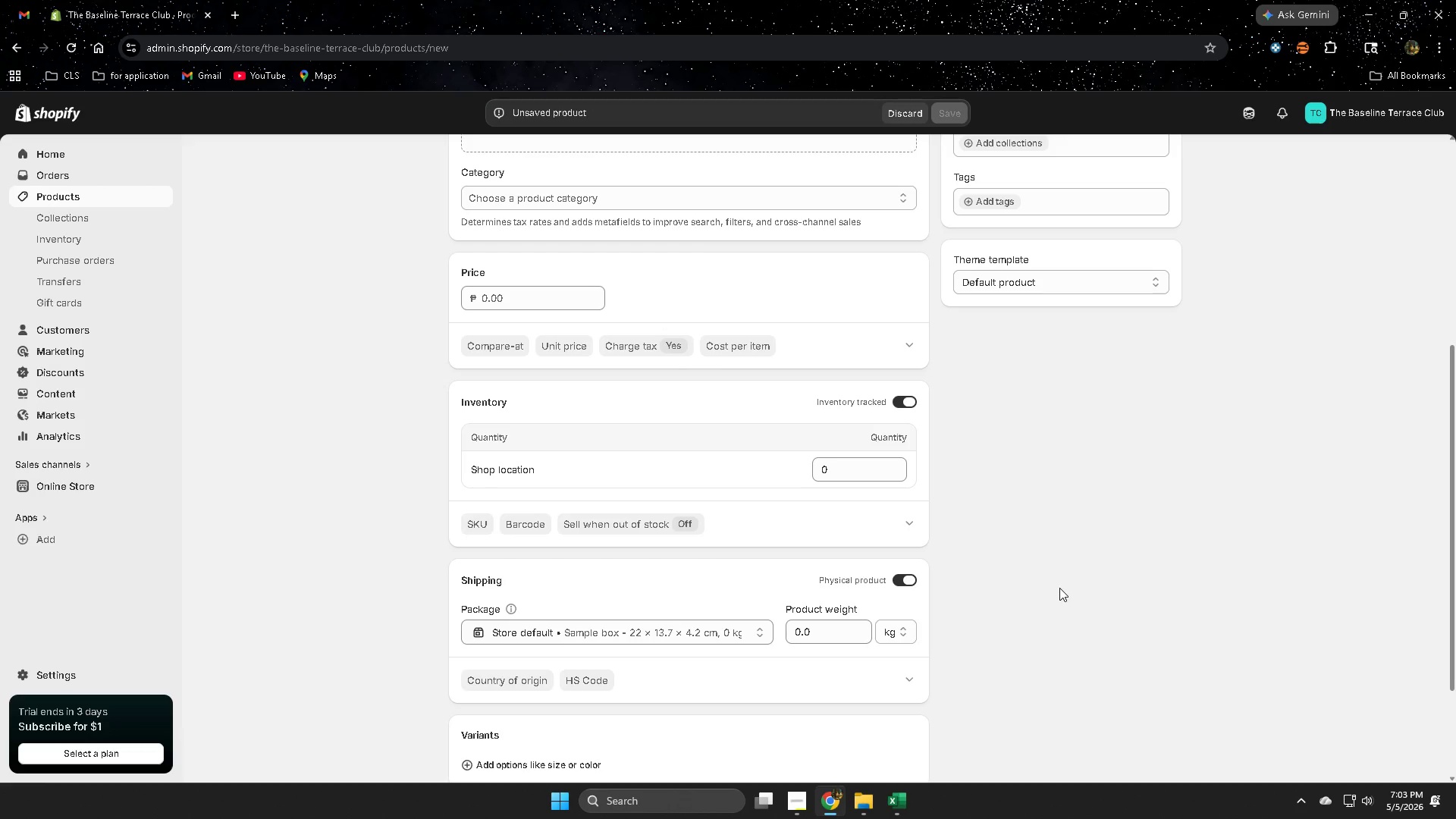 
scroll: coordinate [1030, 604], scroll_direction: down, amount: 2.0
 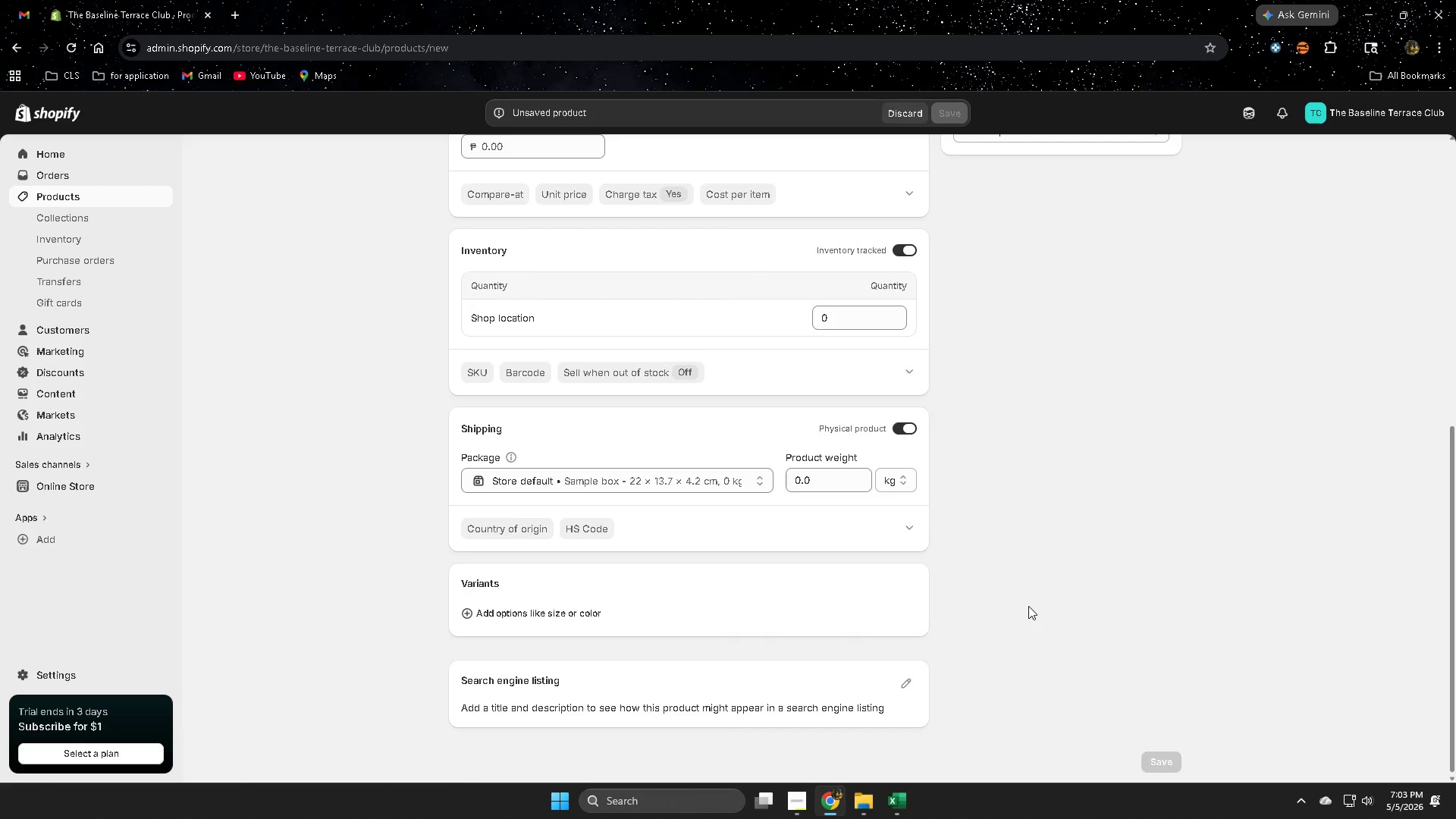 
scroll: coordinate [751, 570], scroll_direction: up, amount: 6.0
 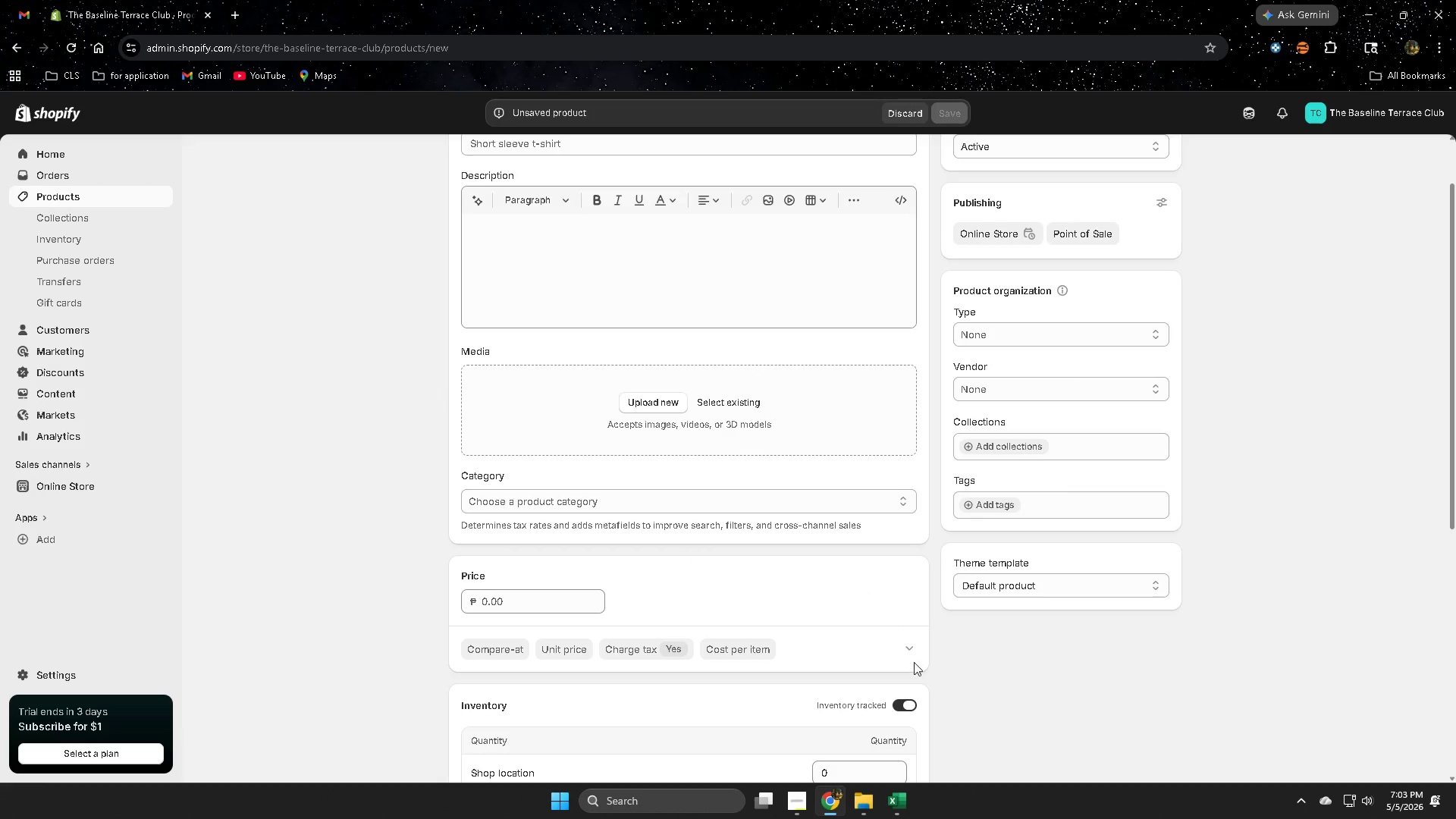 
scroll: coordinate [940, 685], scroll_direction: down, amount: 2.0
 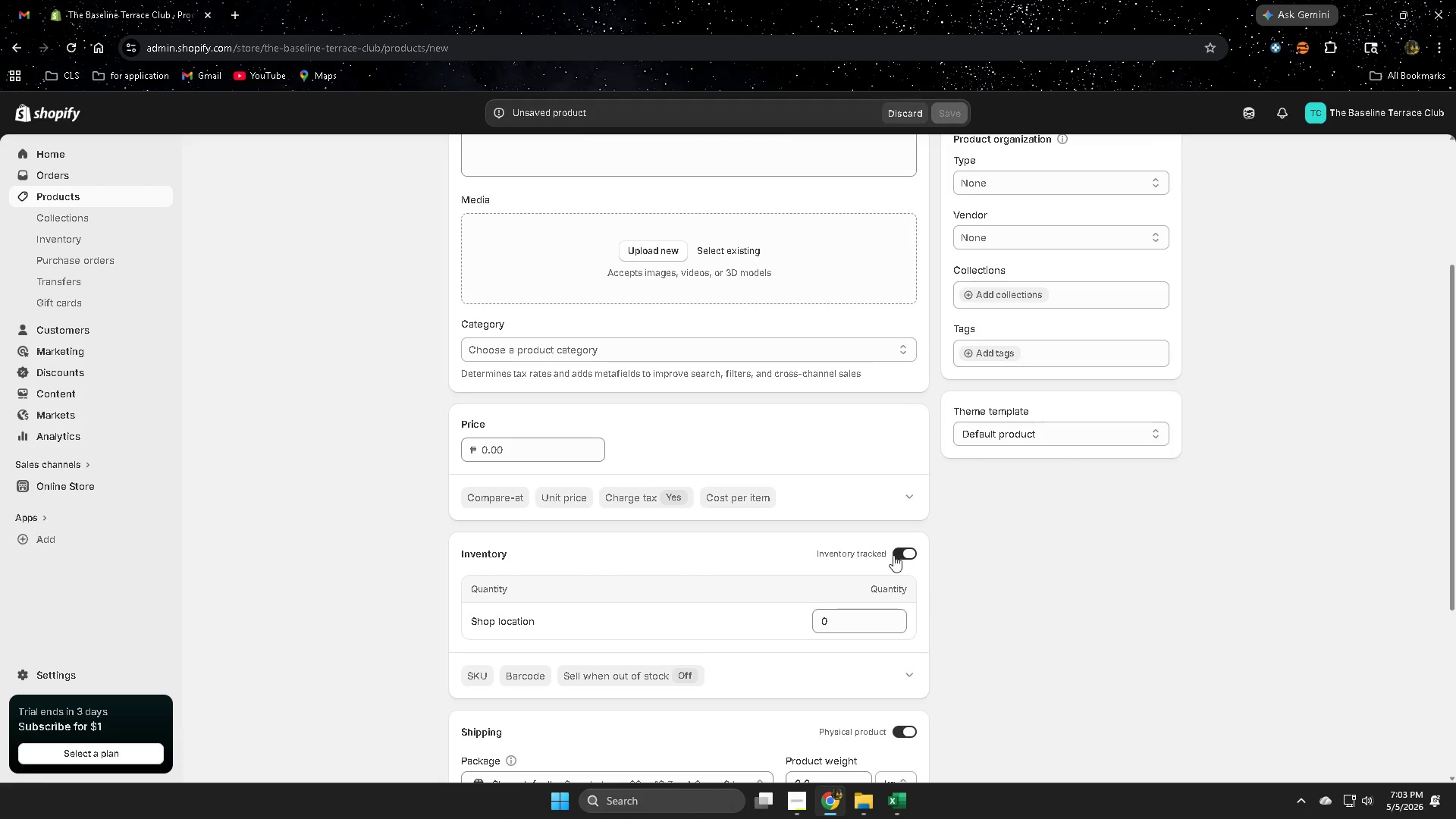 
left_click([908, 555])
 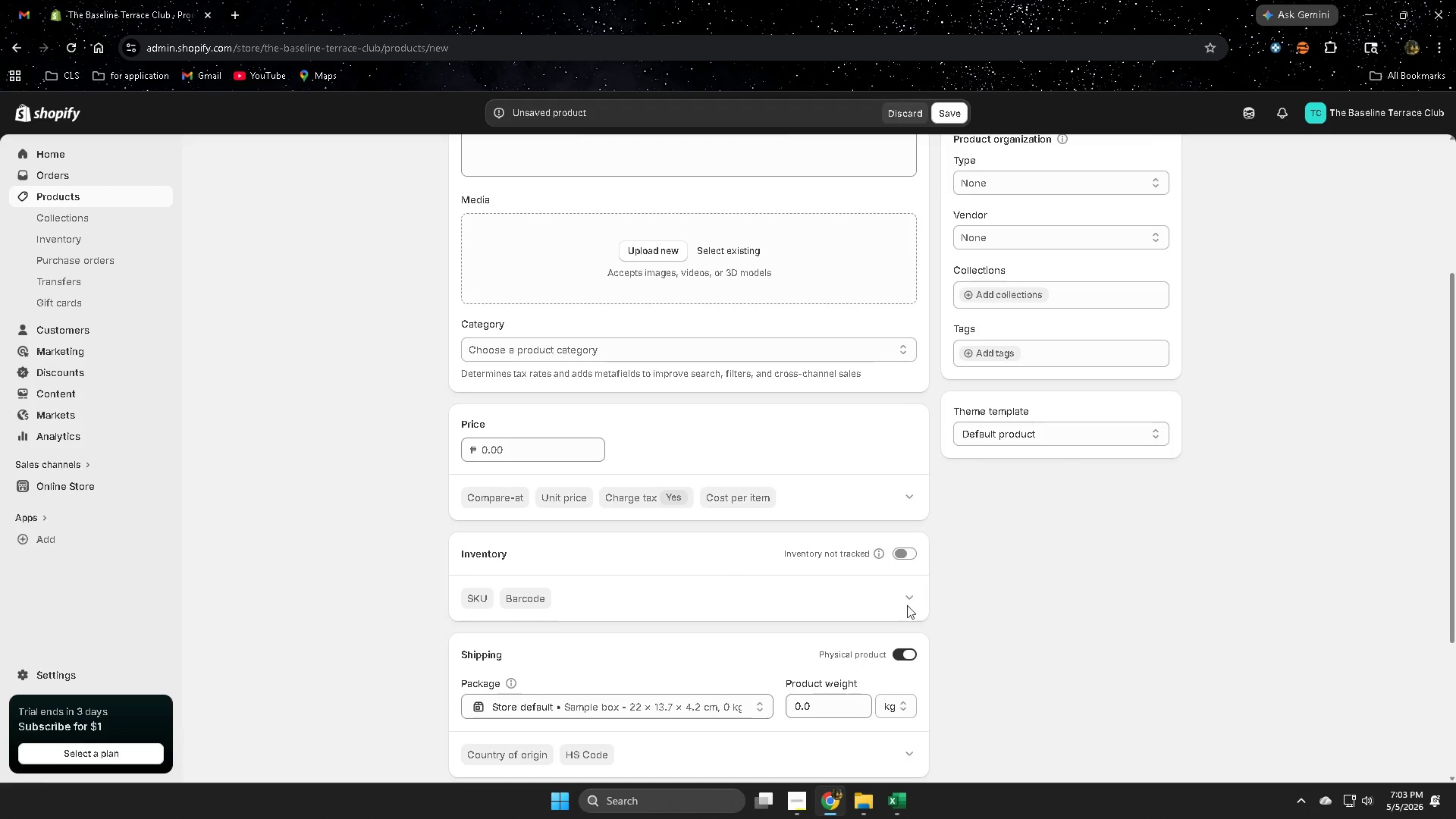 
left_click([913, 594])
 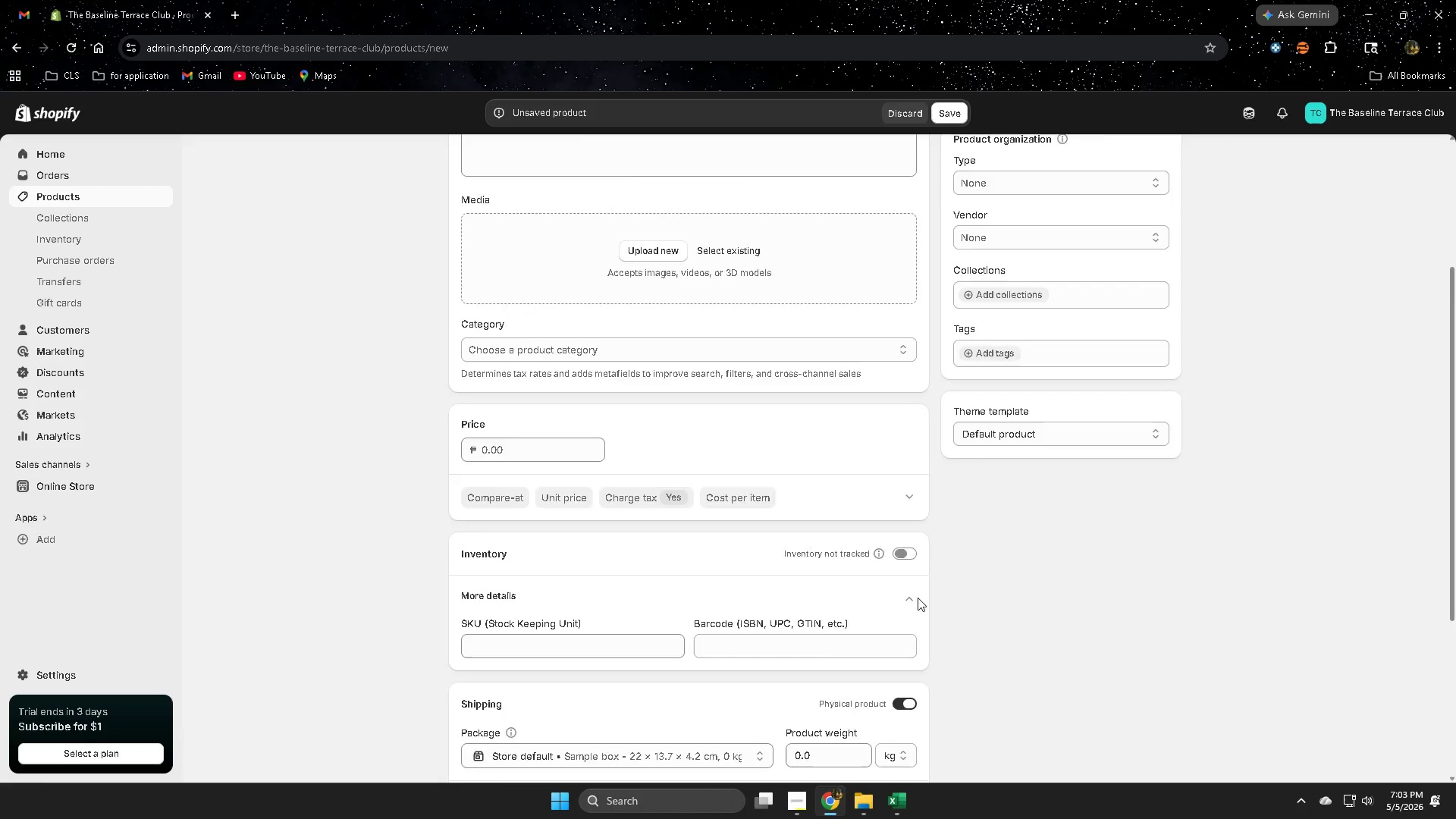 
scroll: coordinate [917, 599], scroll_direction: down, amount: 1.0
 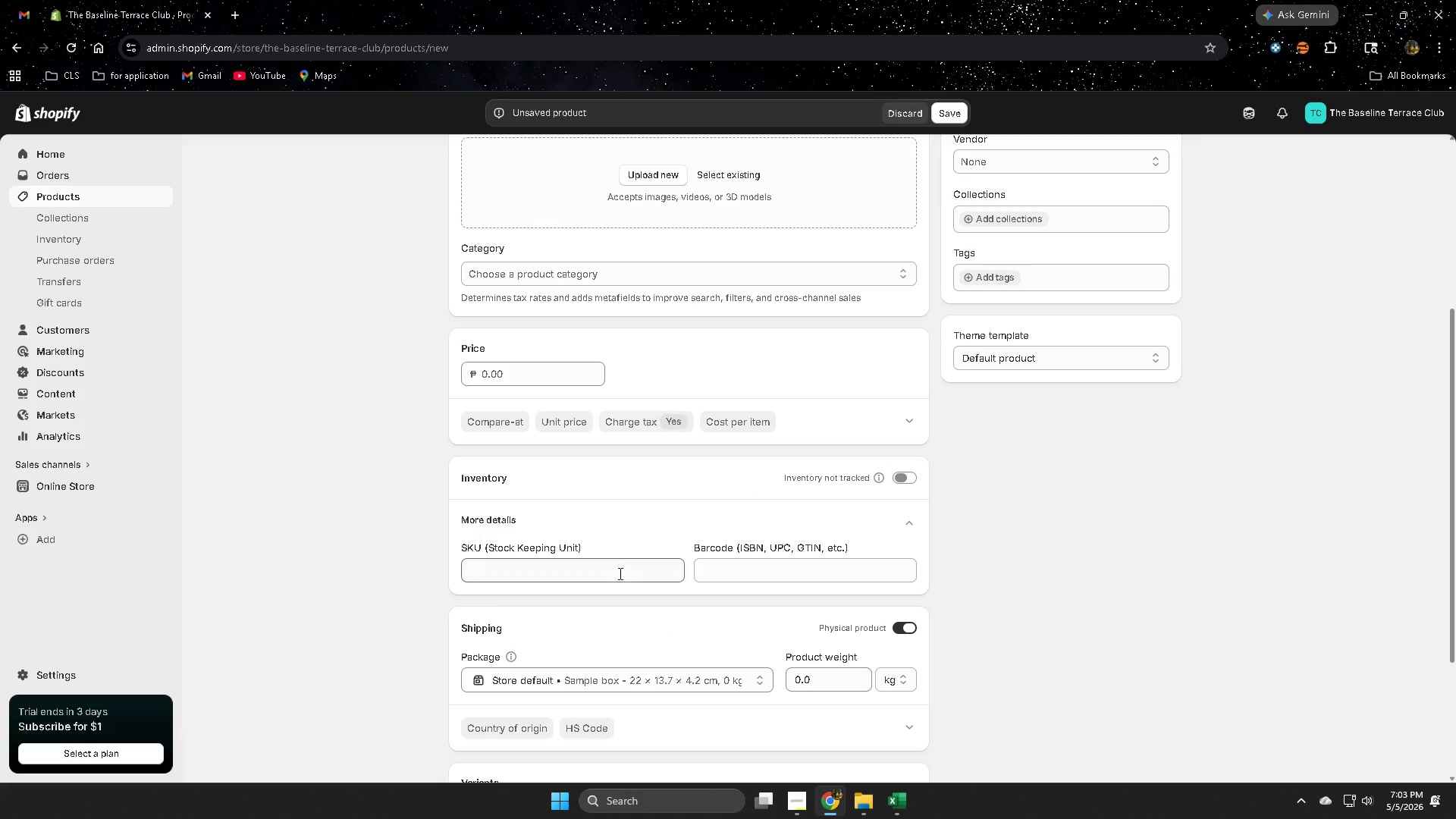 
left_click([617, 570])
 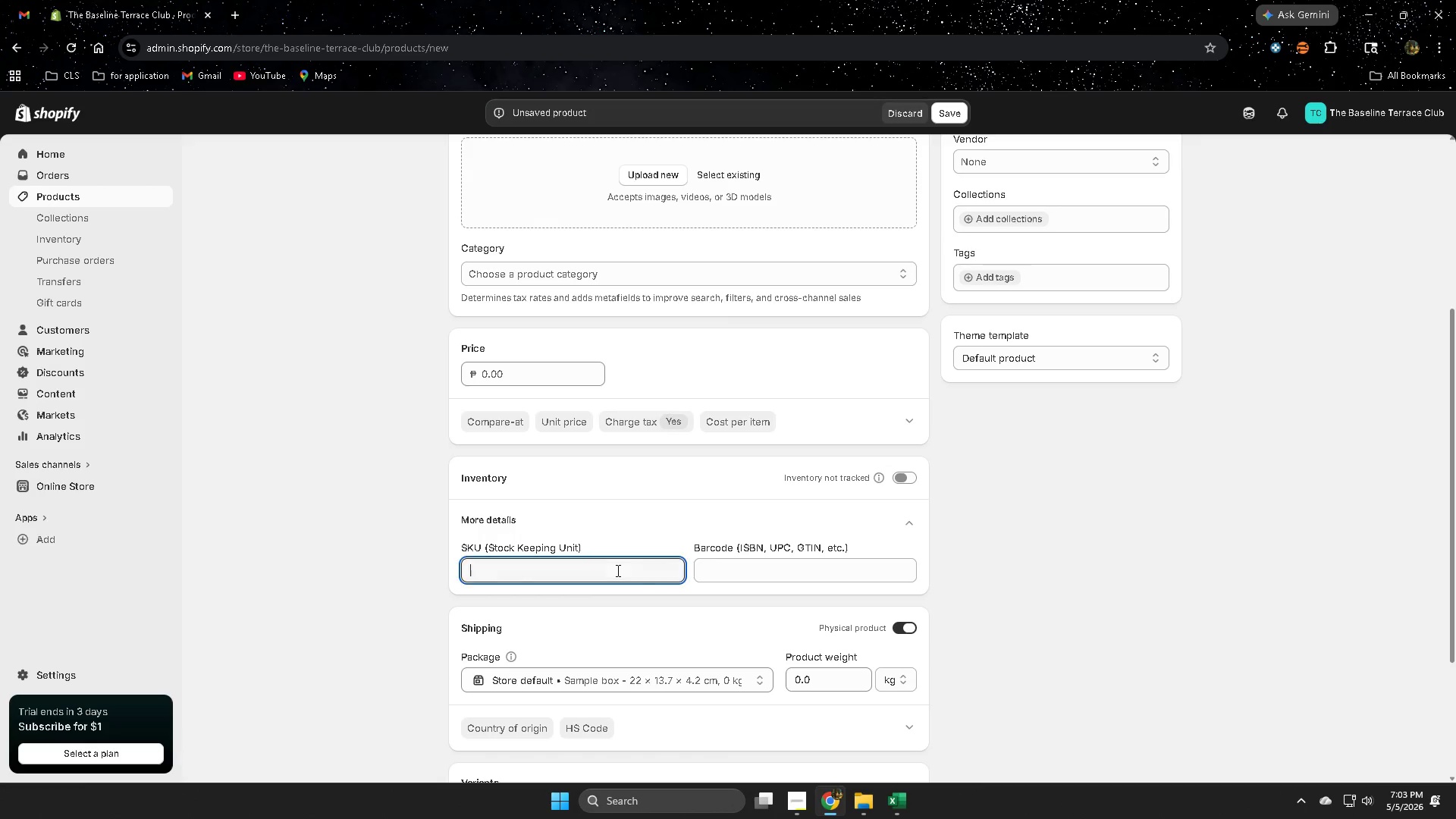 
key(Control+ControlLeft)
 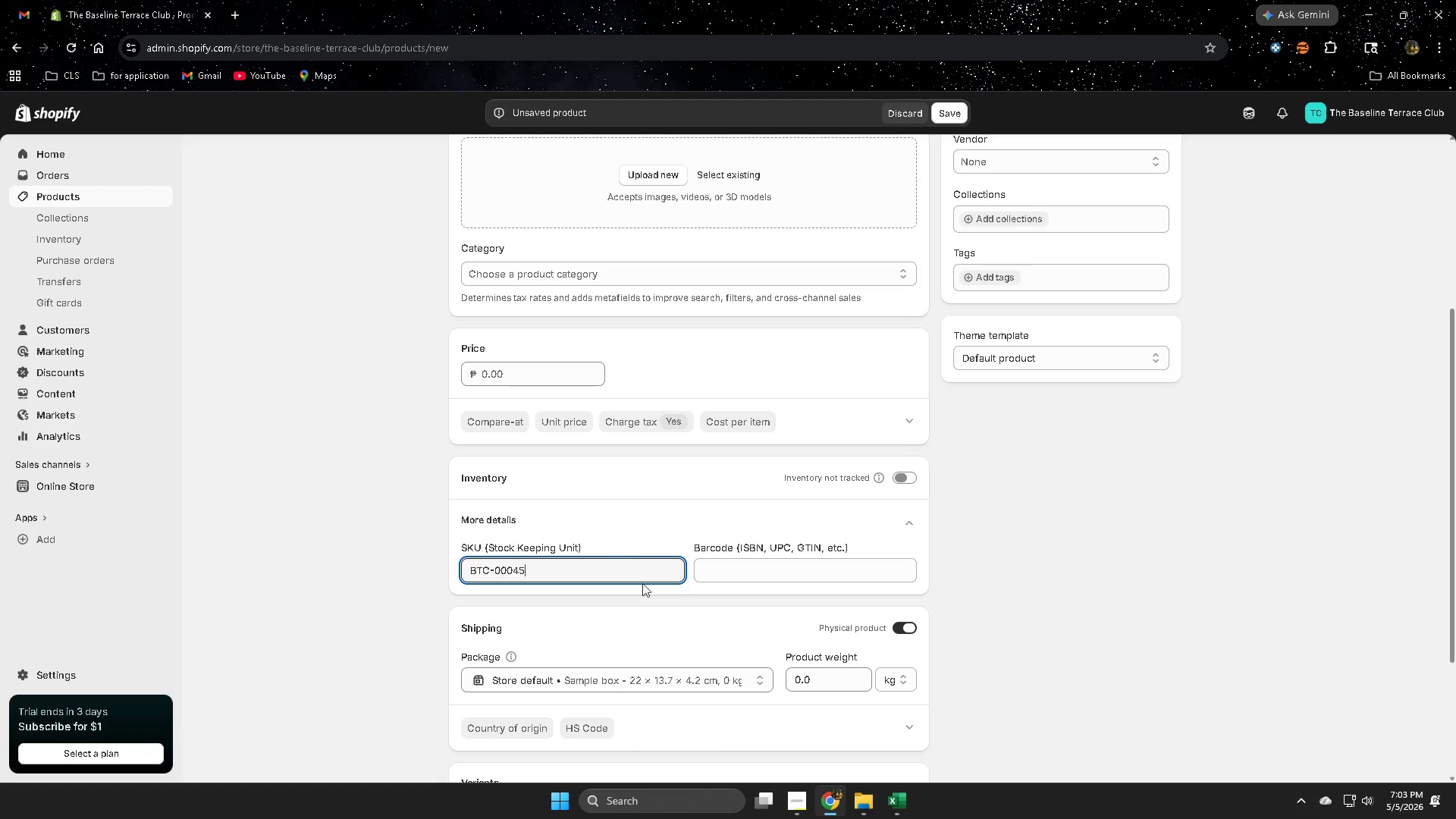 
key(Control+V)
 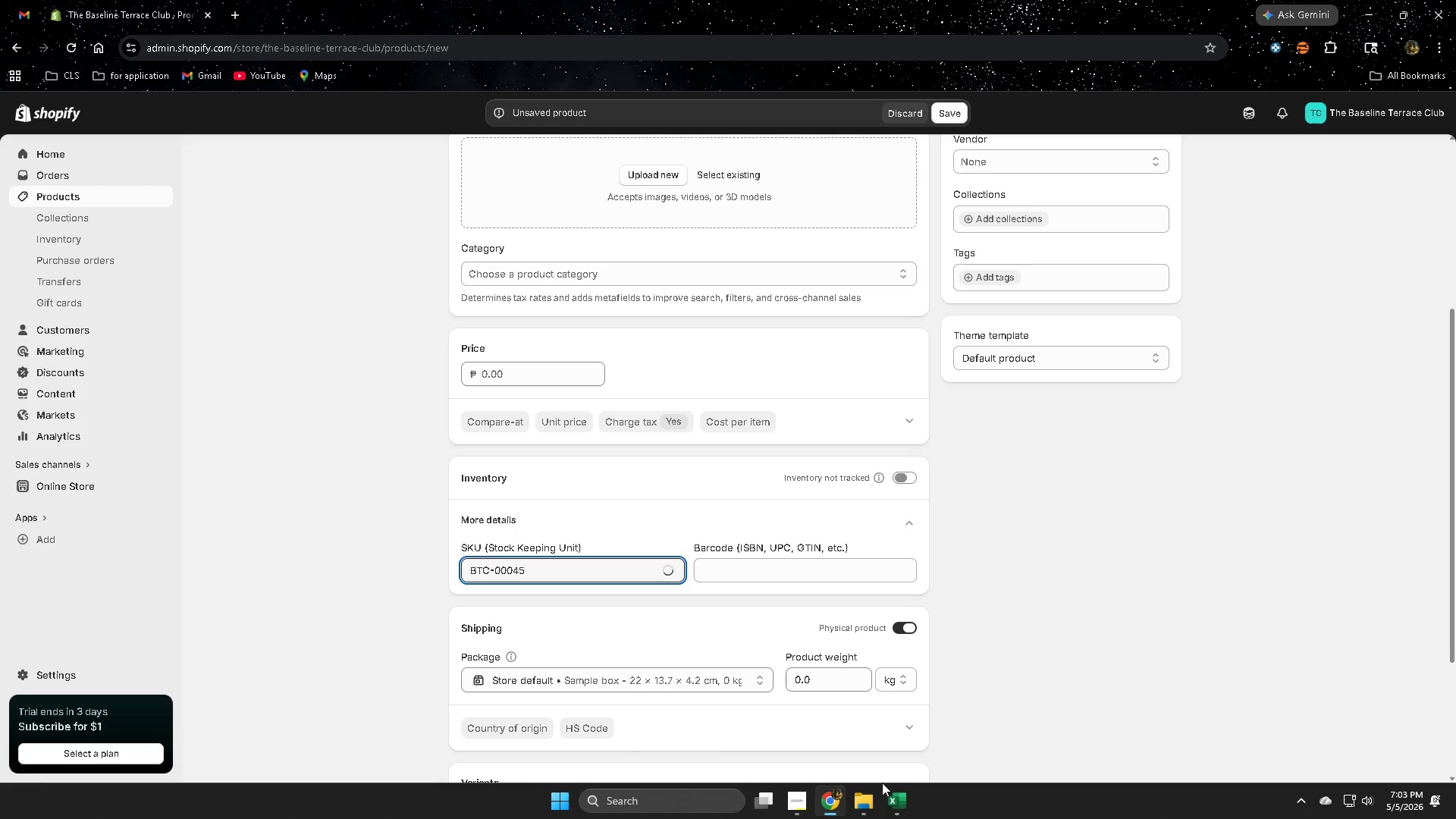 
left_click([893, 799])
 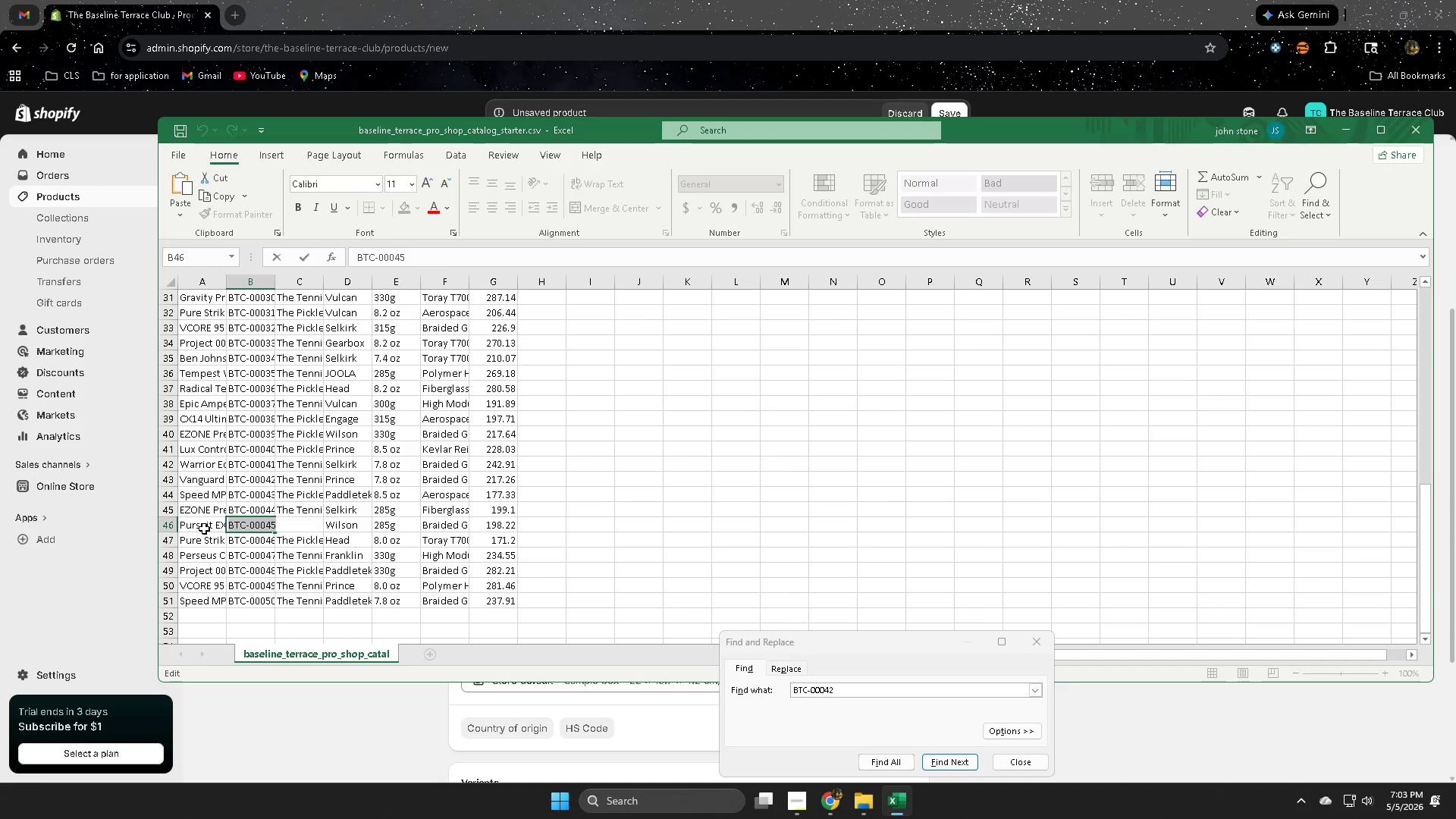 
double_click([204, 529])
 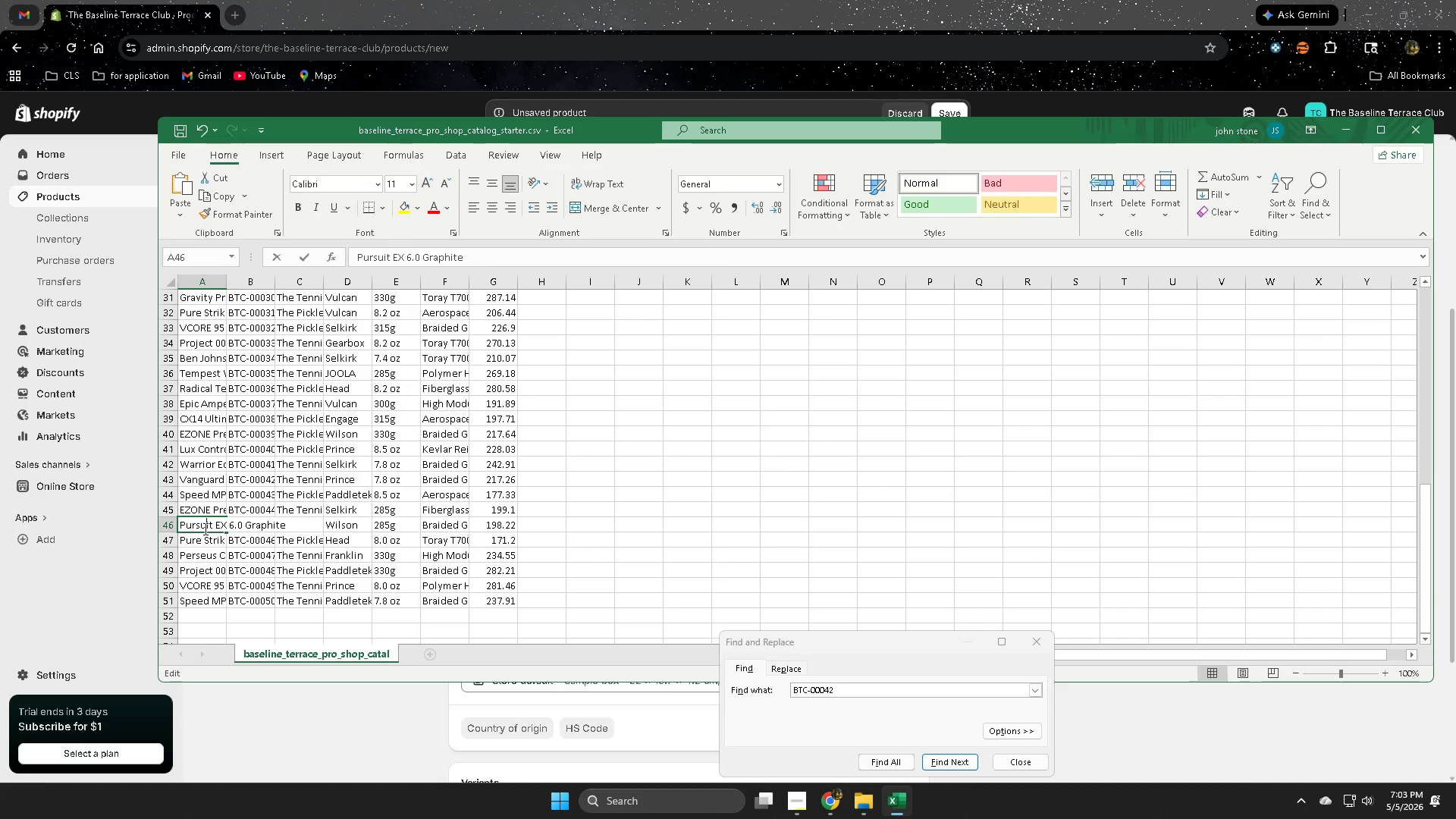 
triple_click([204, 529])
 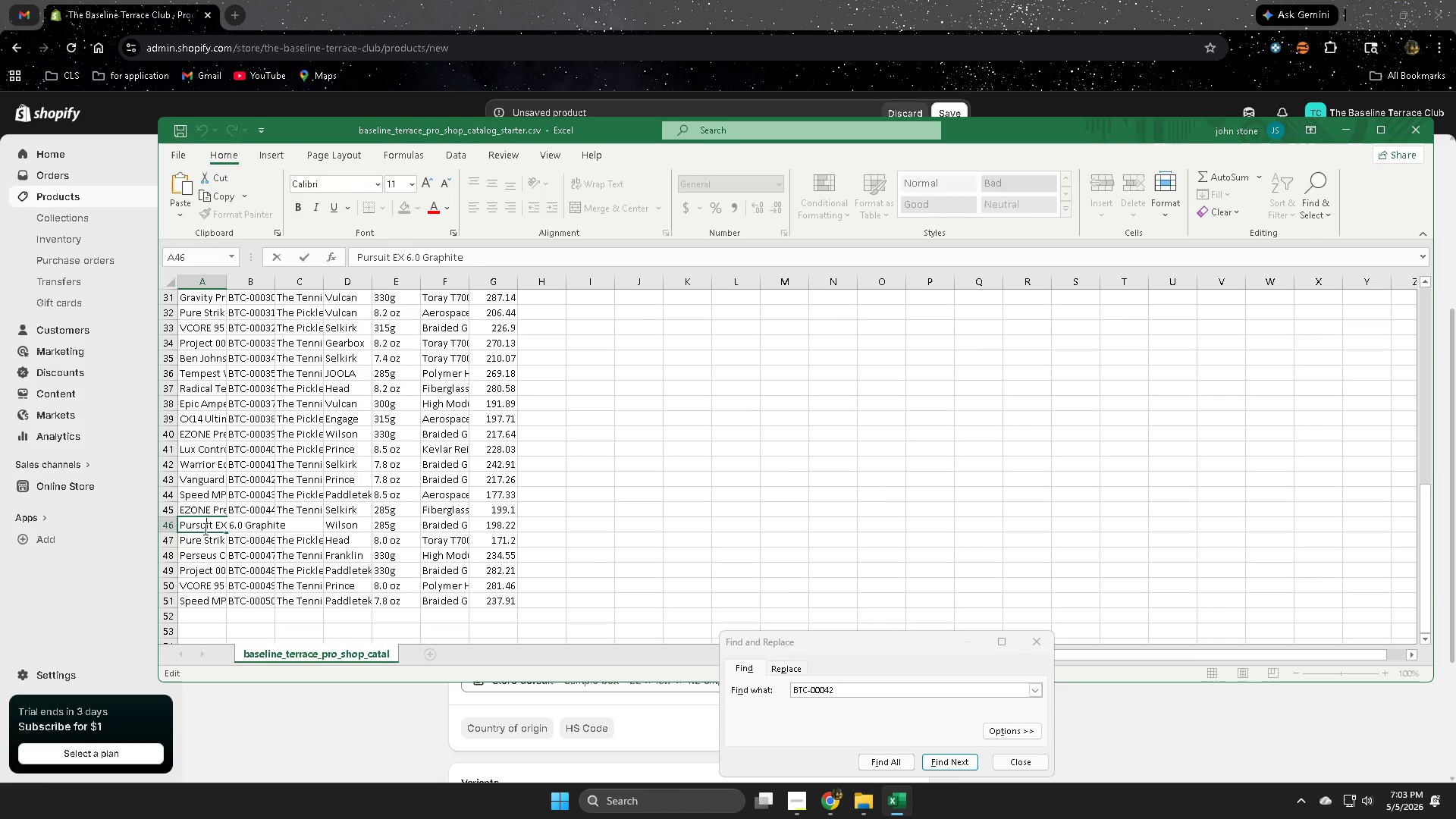 
triple_click([204, 529])
 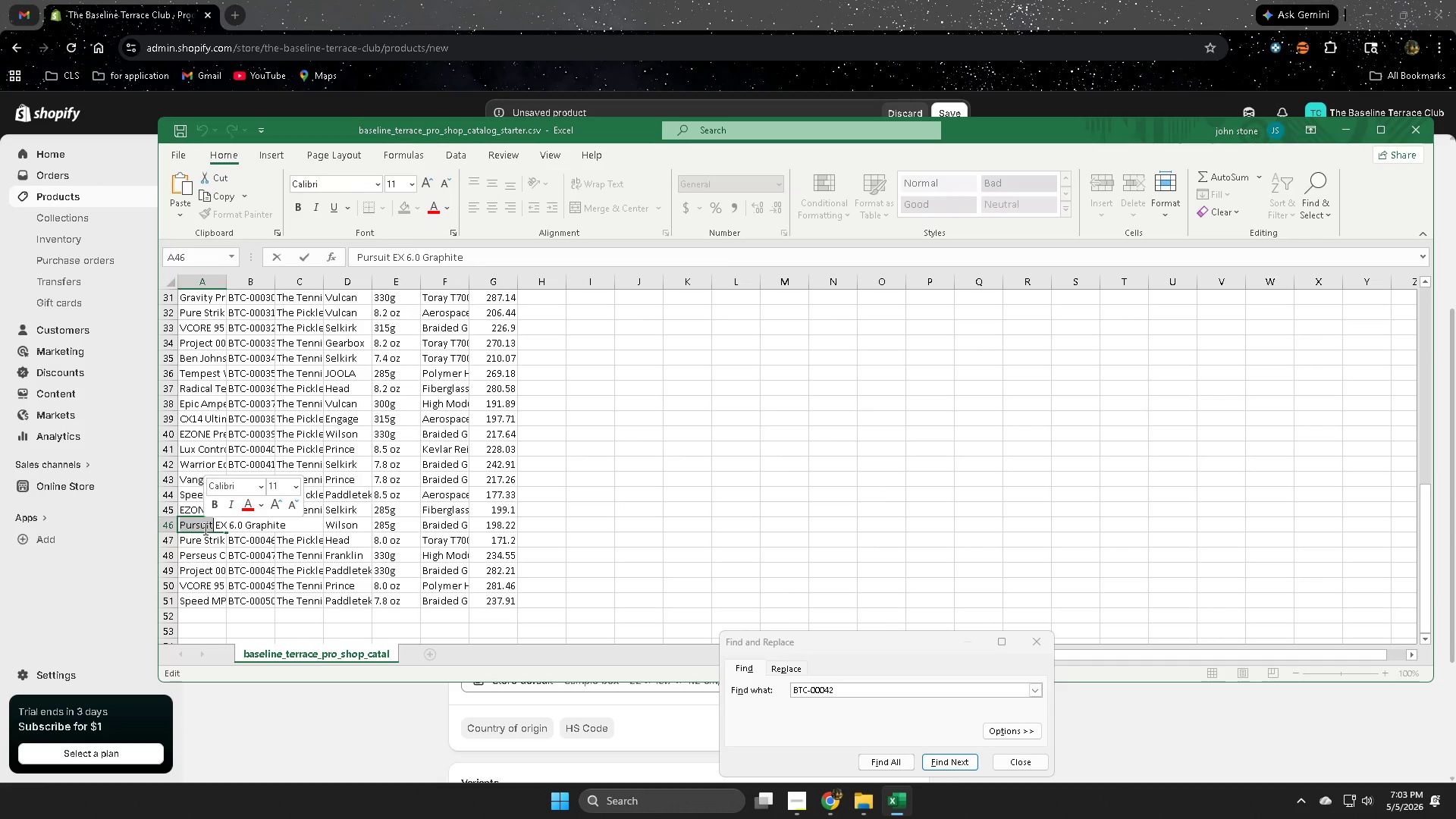 
triple_click([204, 529])
 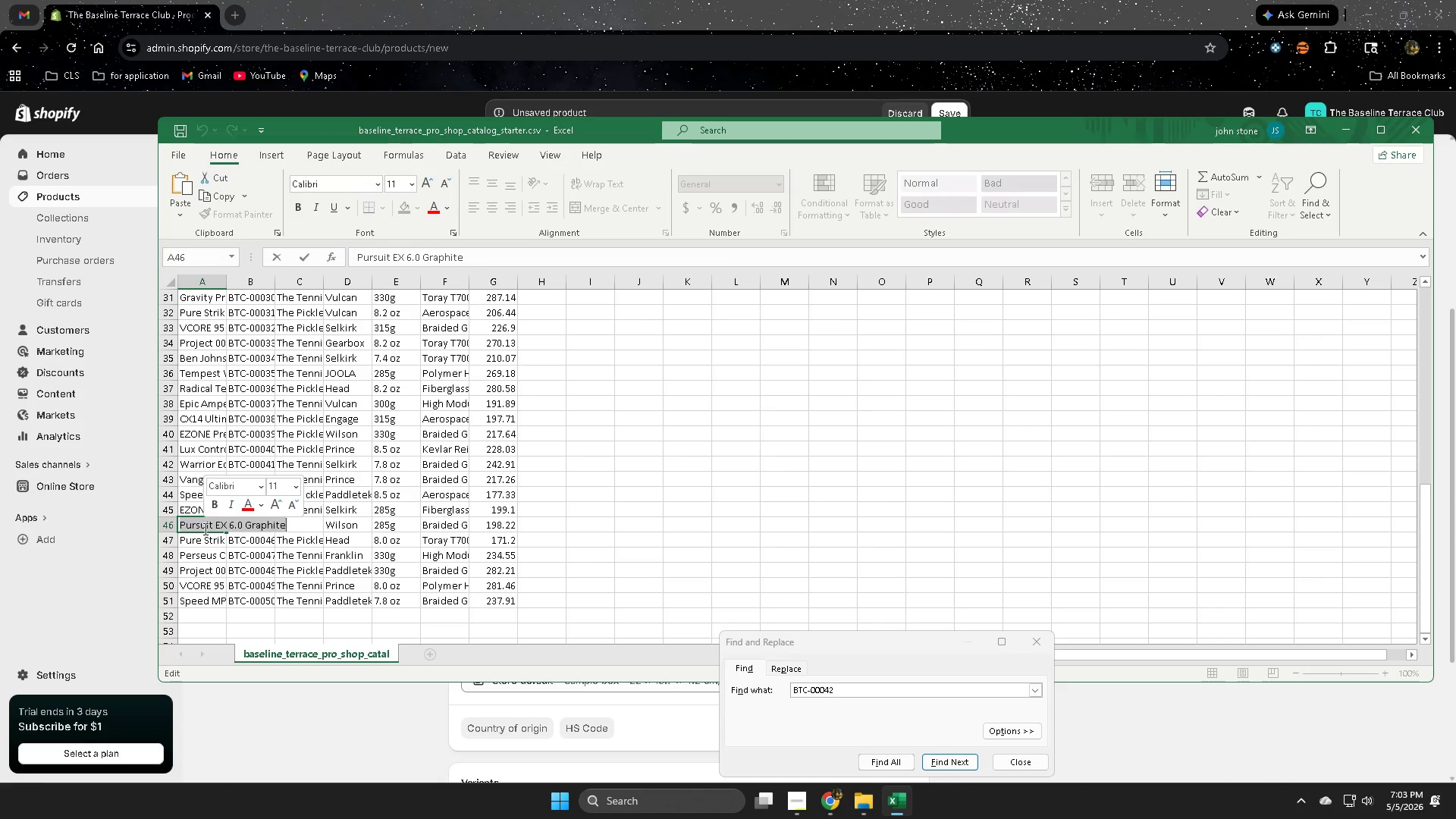 
key(Control+C)
 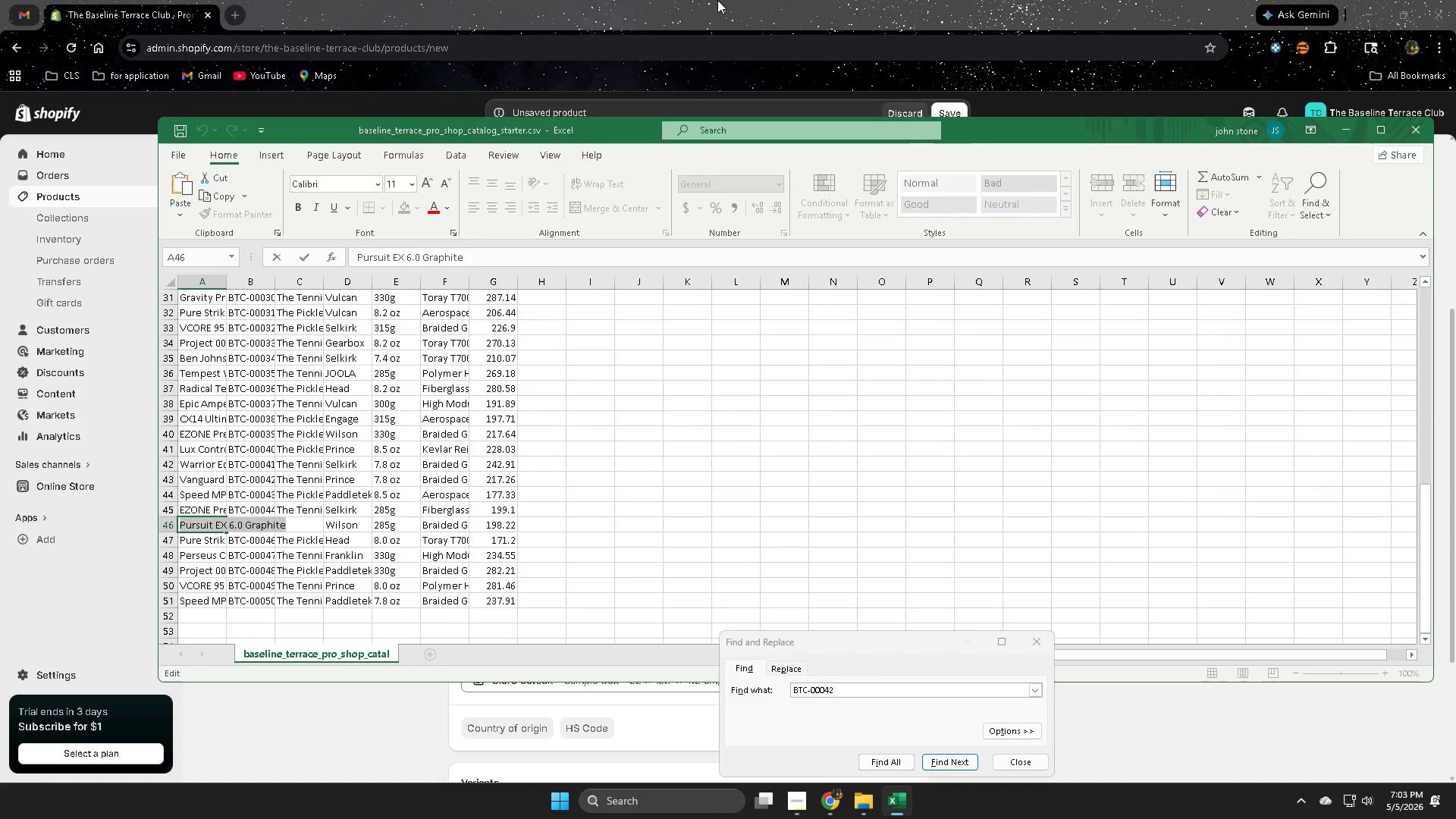 
left_click([717, 0])
 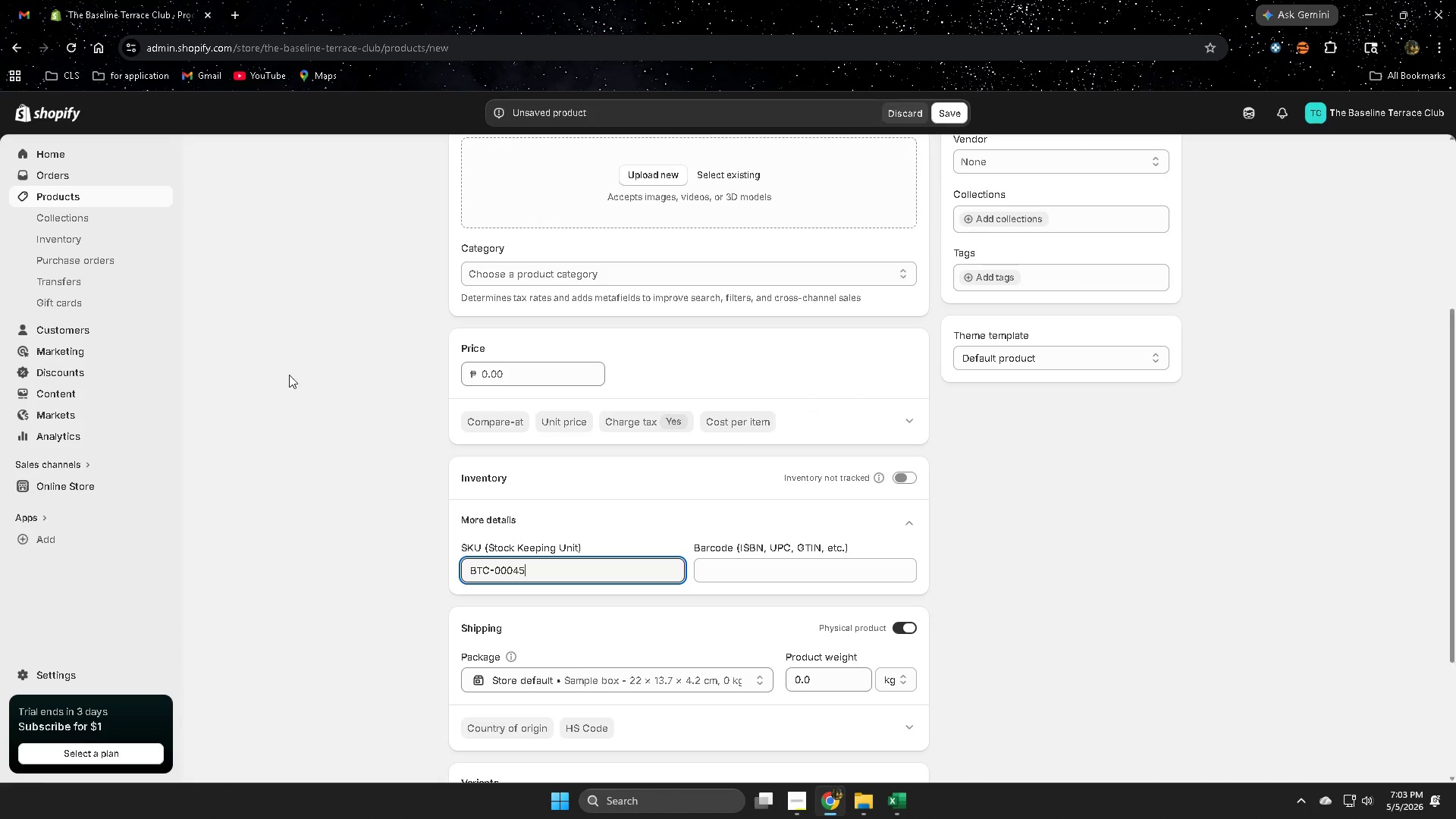 
scroll: coordinate [541, 290], scroll_direction: up, amount: 4.0
 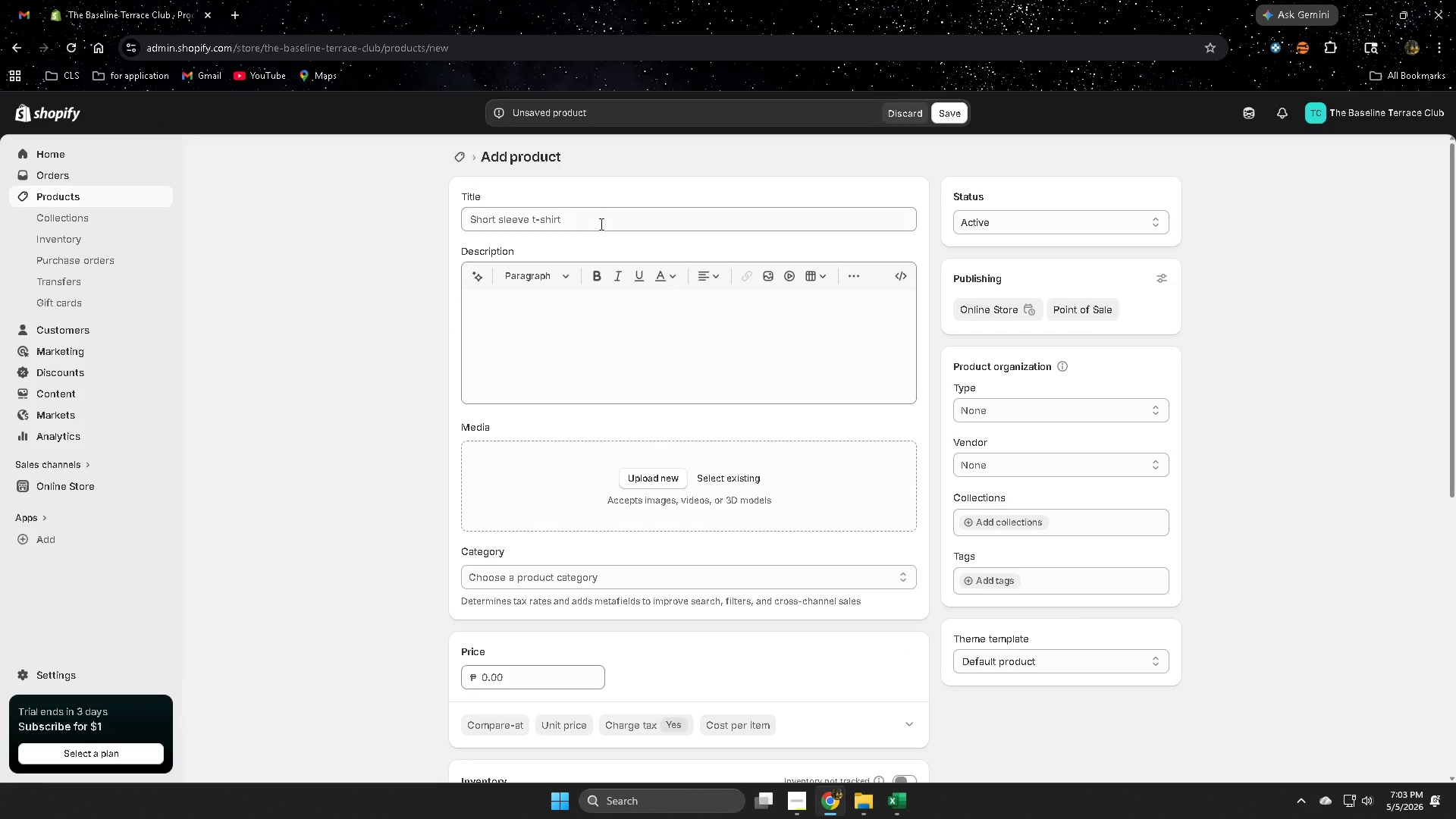 
double_click([601, 222])
 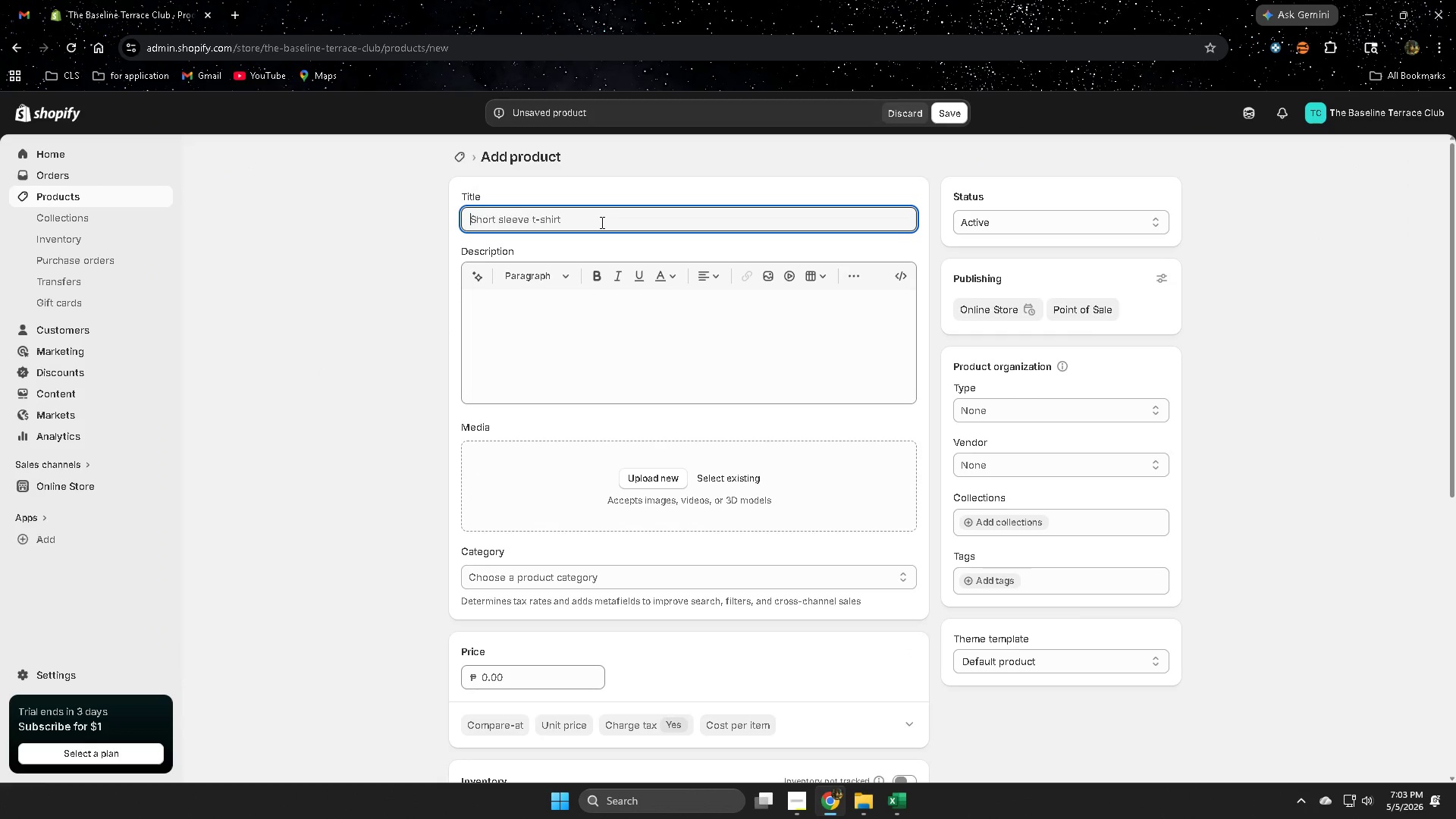 
triple_click([601, 222])
 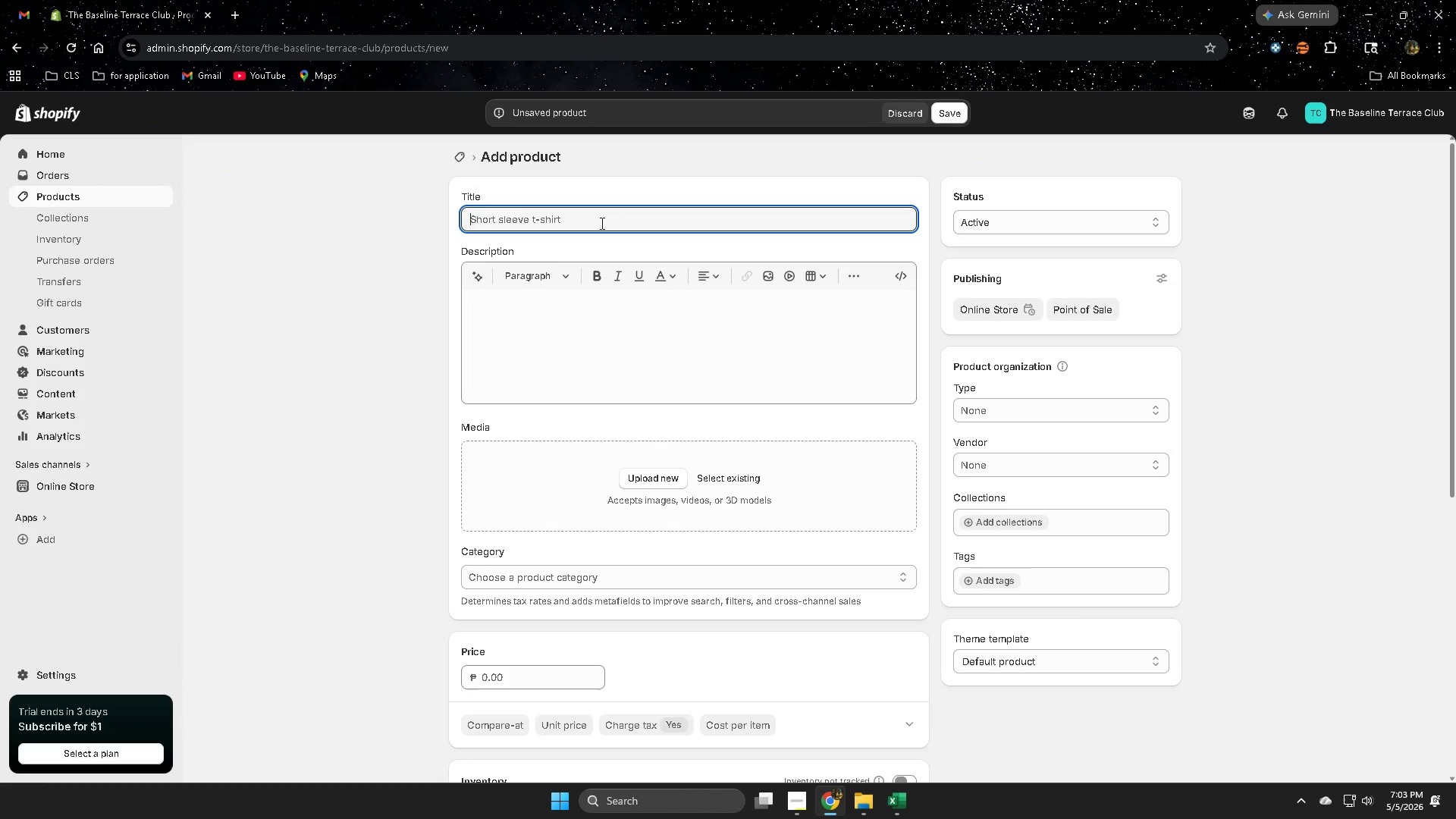 
key(Control+ControlLeft)
 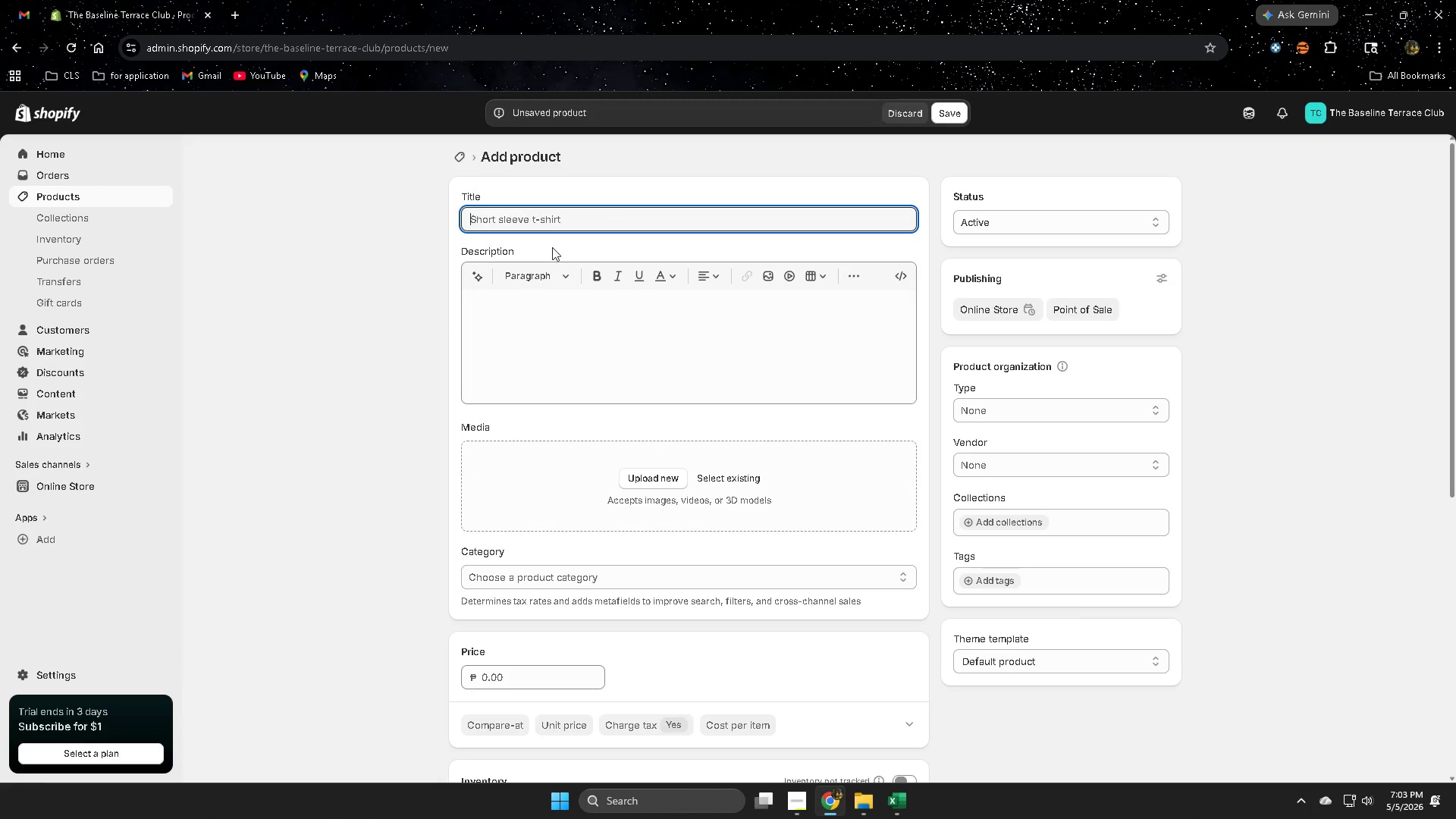 
key(Control+V)
 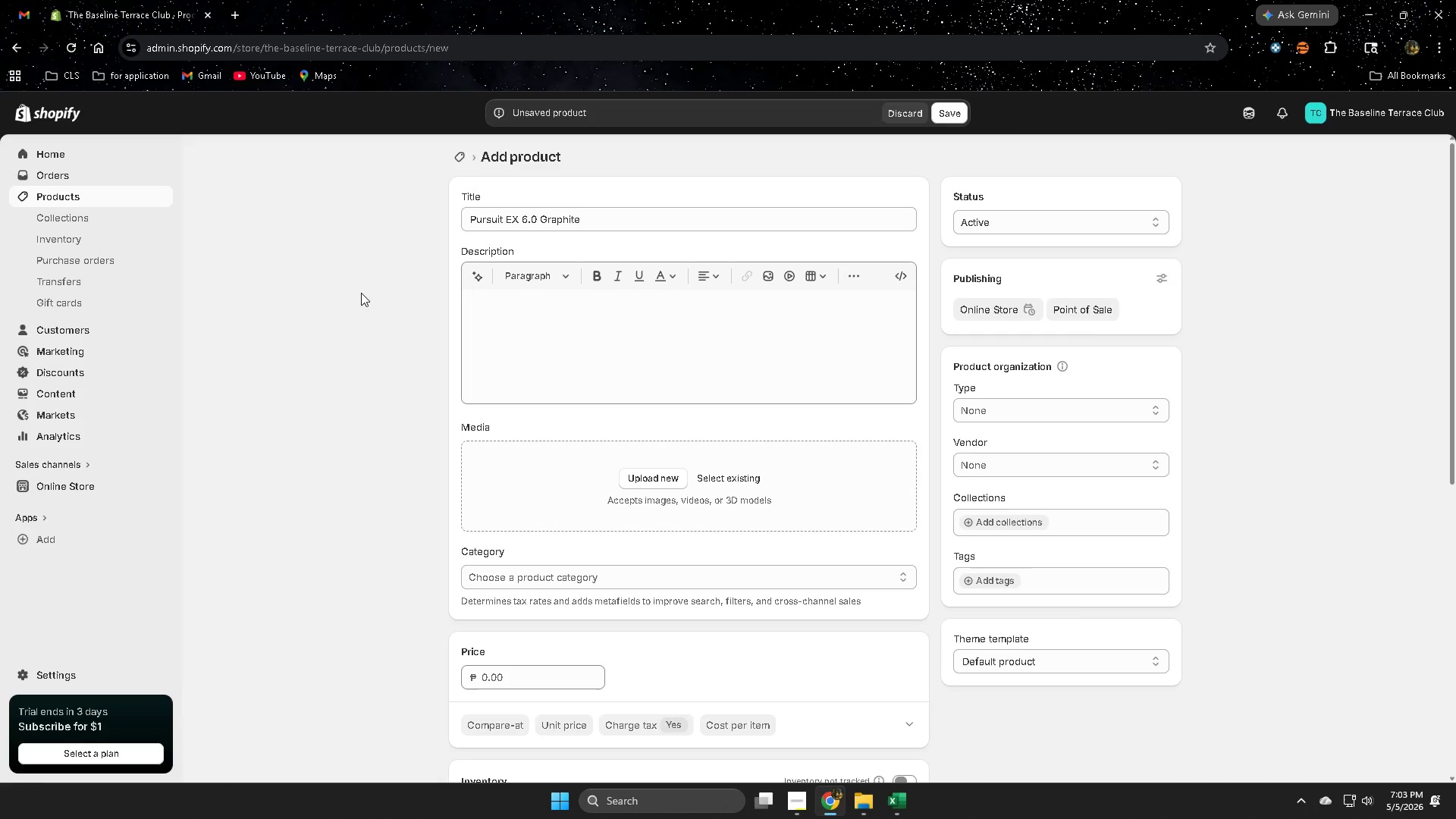 
left_click([361, 293])
 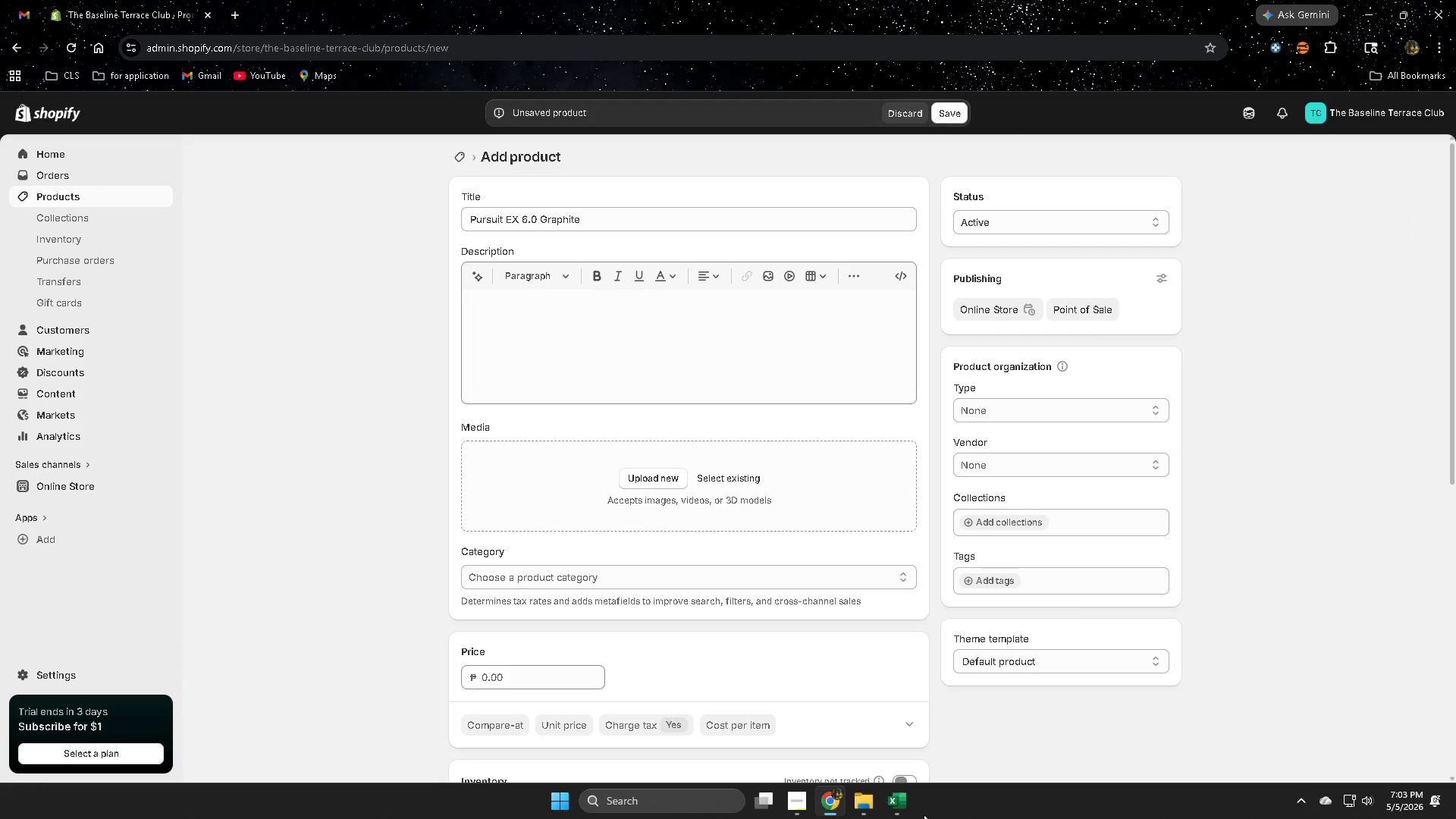 
left_click([901, 803])
 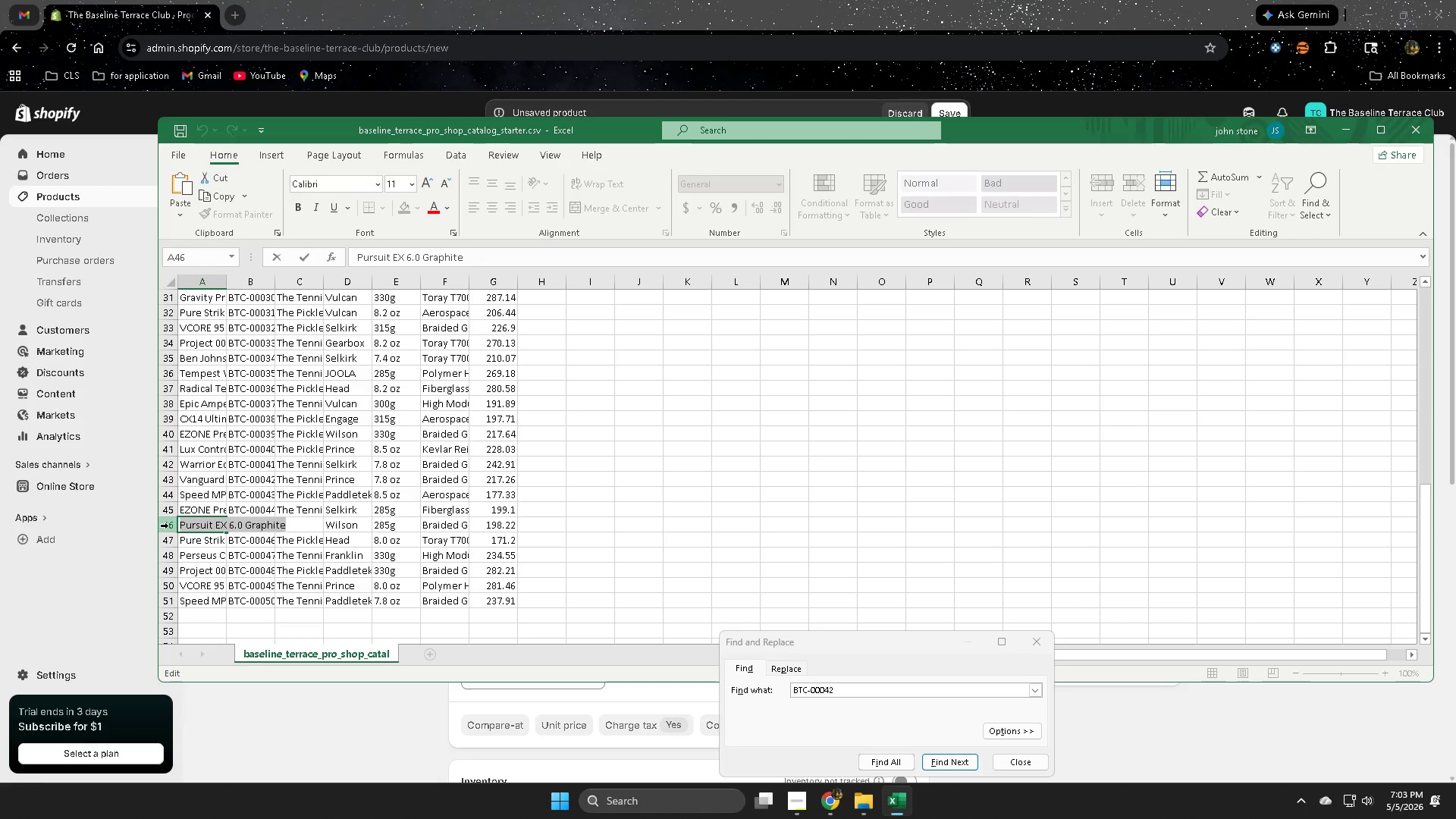 
left_click([169, 526])
 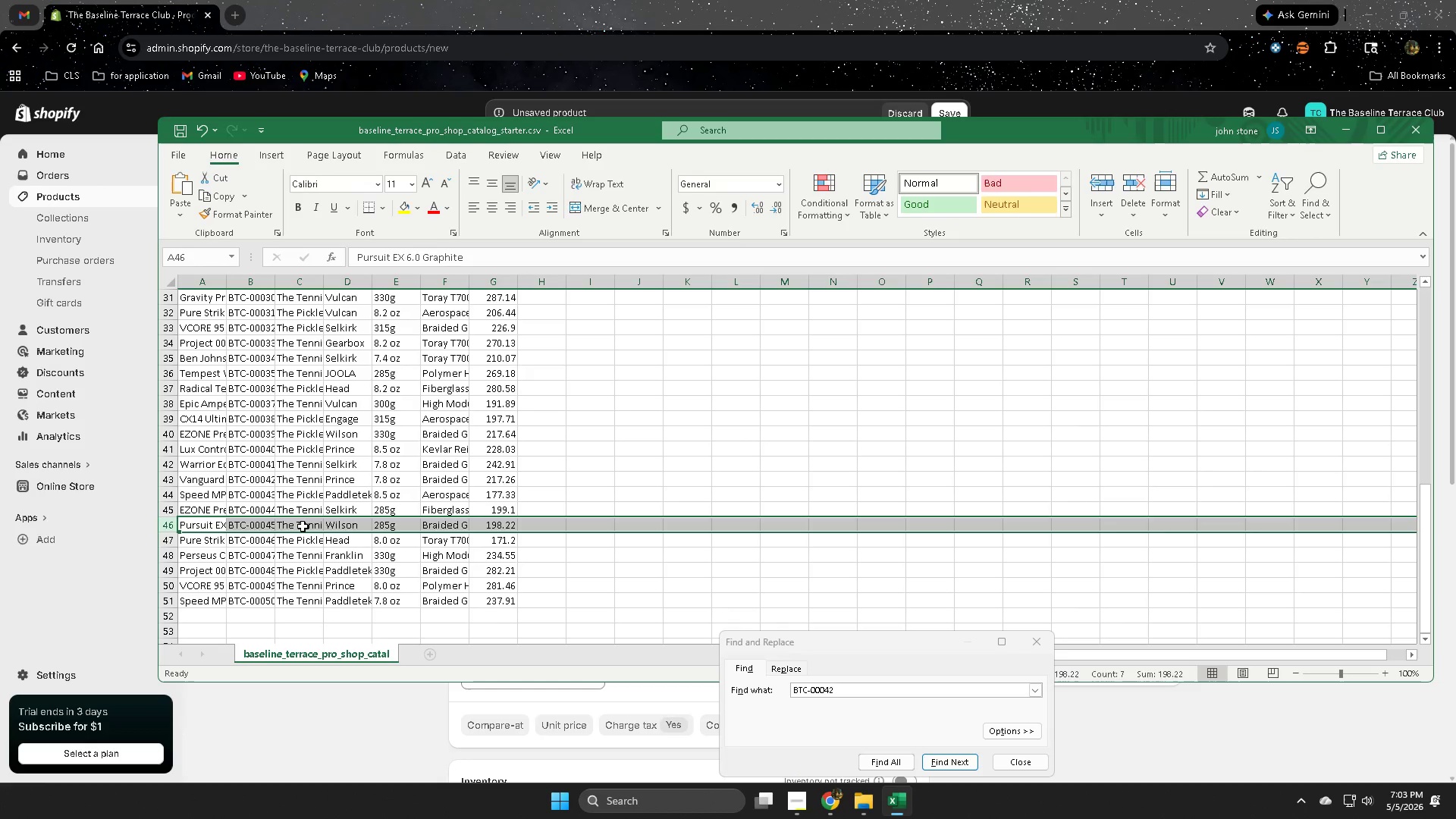 
double_click([303, 526])
 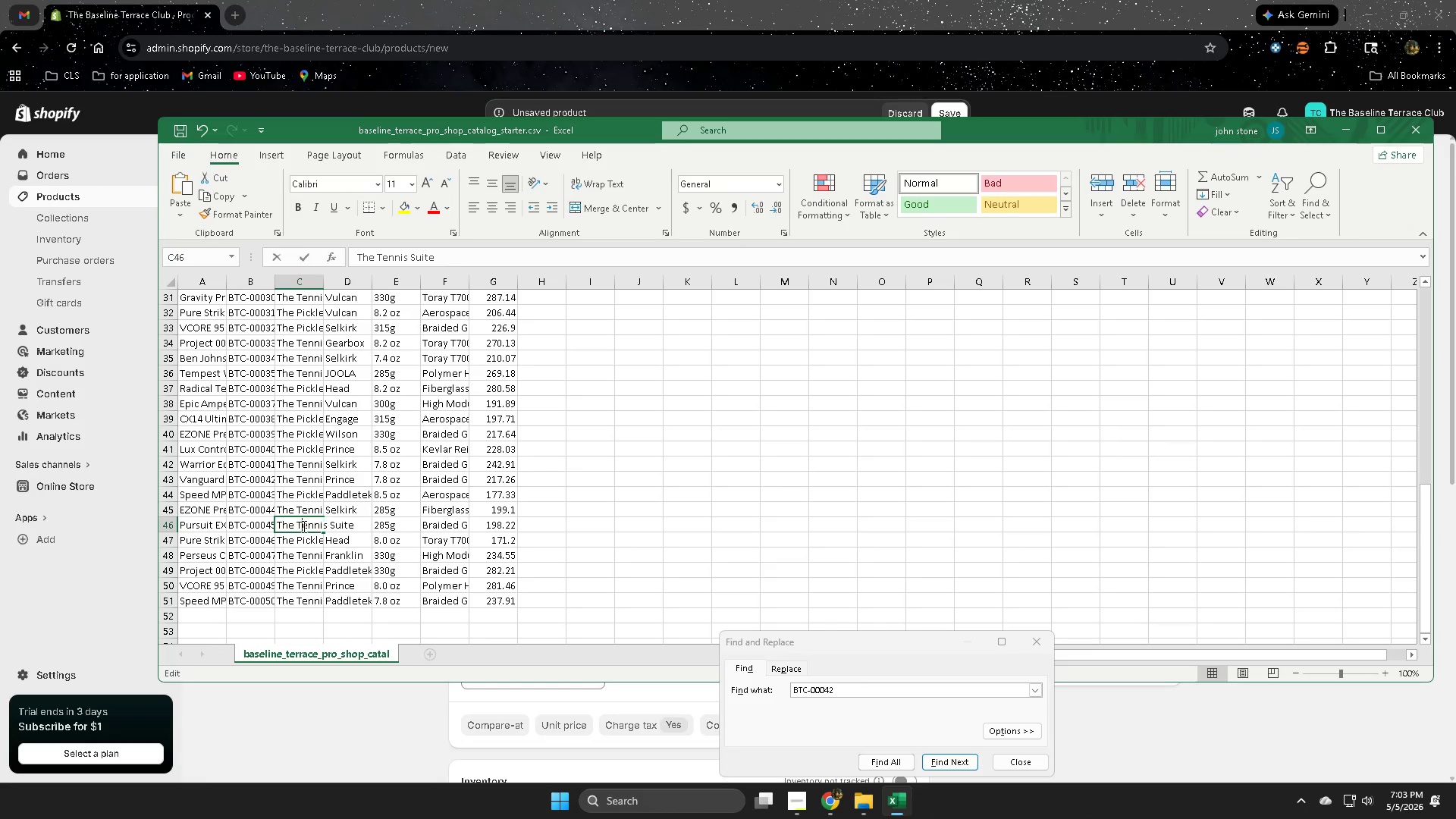 
triple_click([303, 526])
 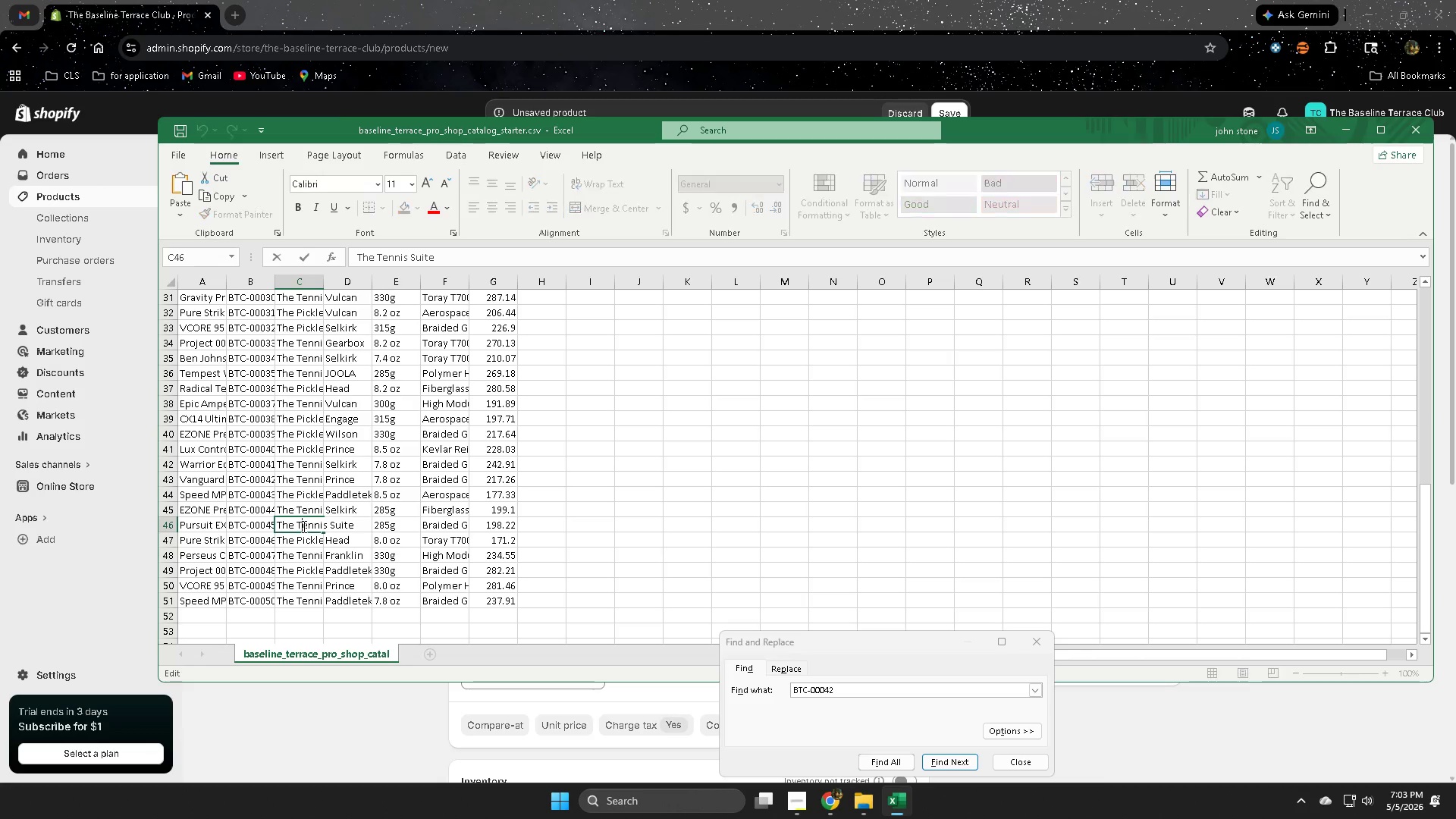 
triple_click([303, 526])
 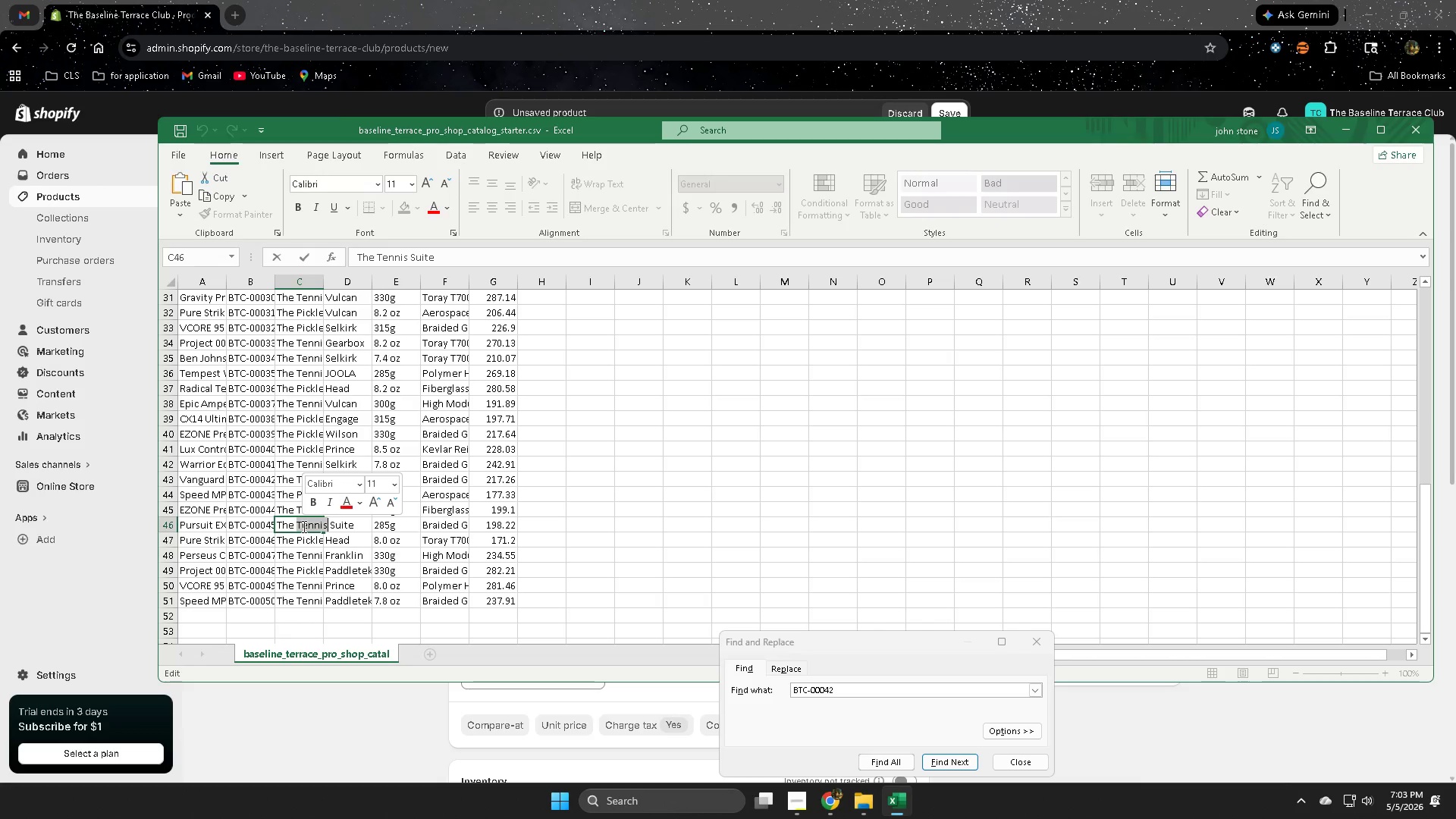 
key(Control+ControlLeft)
 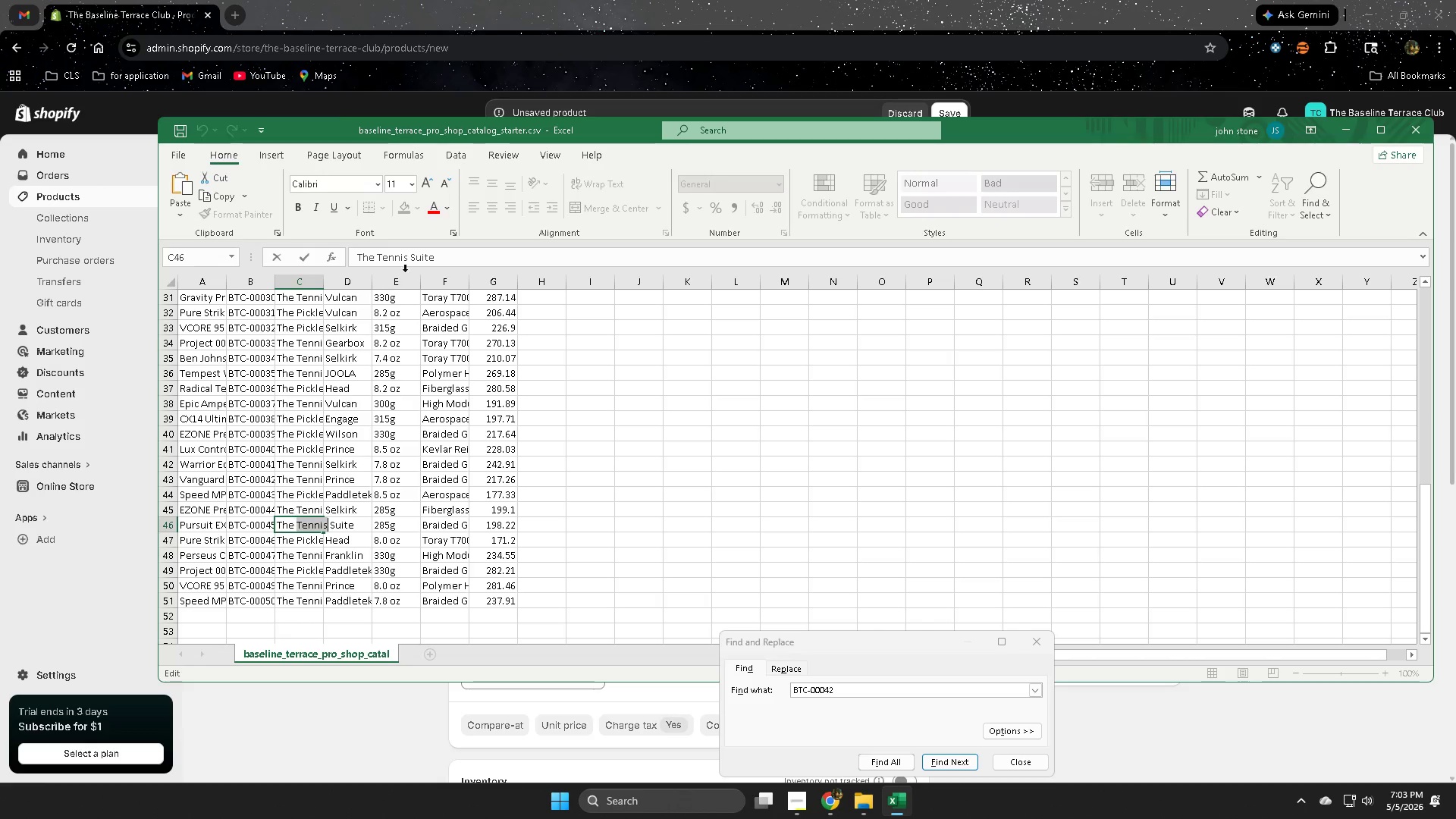 
key(Control+C)
 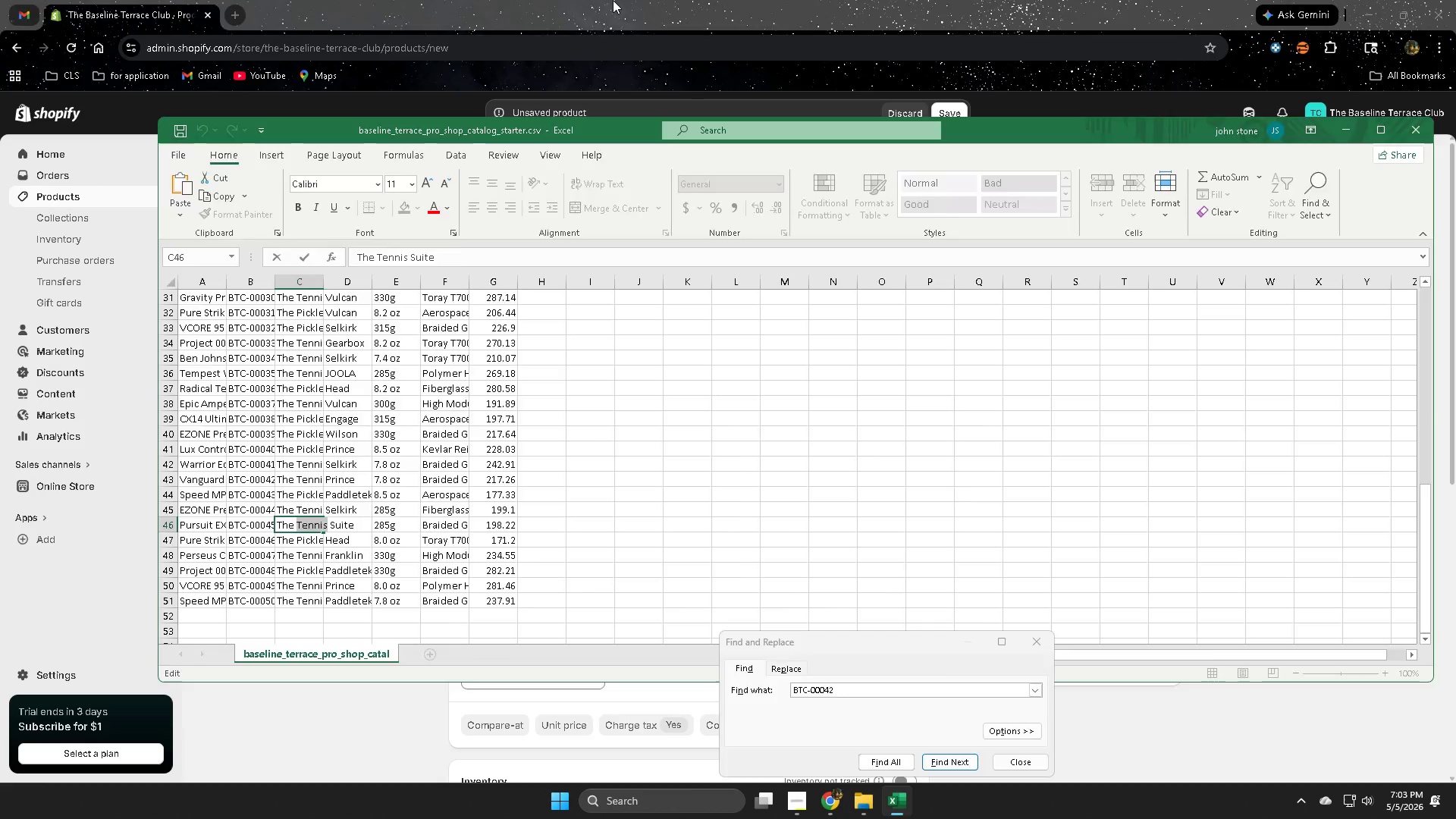 
left_click([613, 0])
 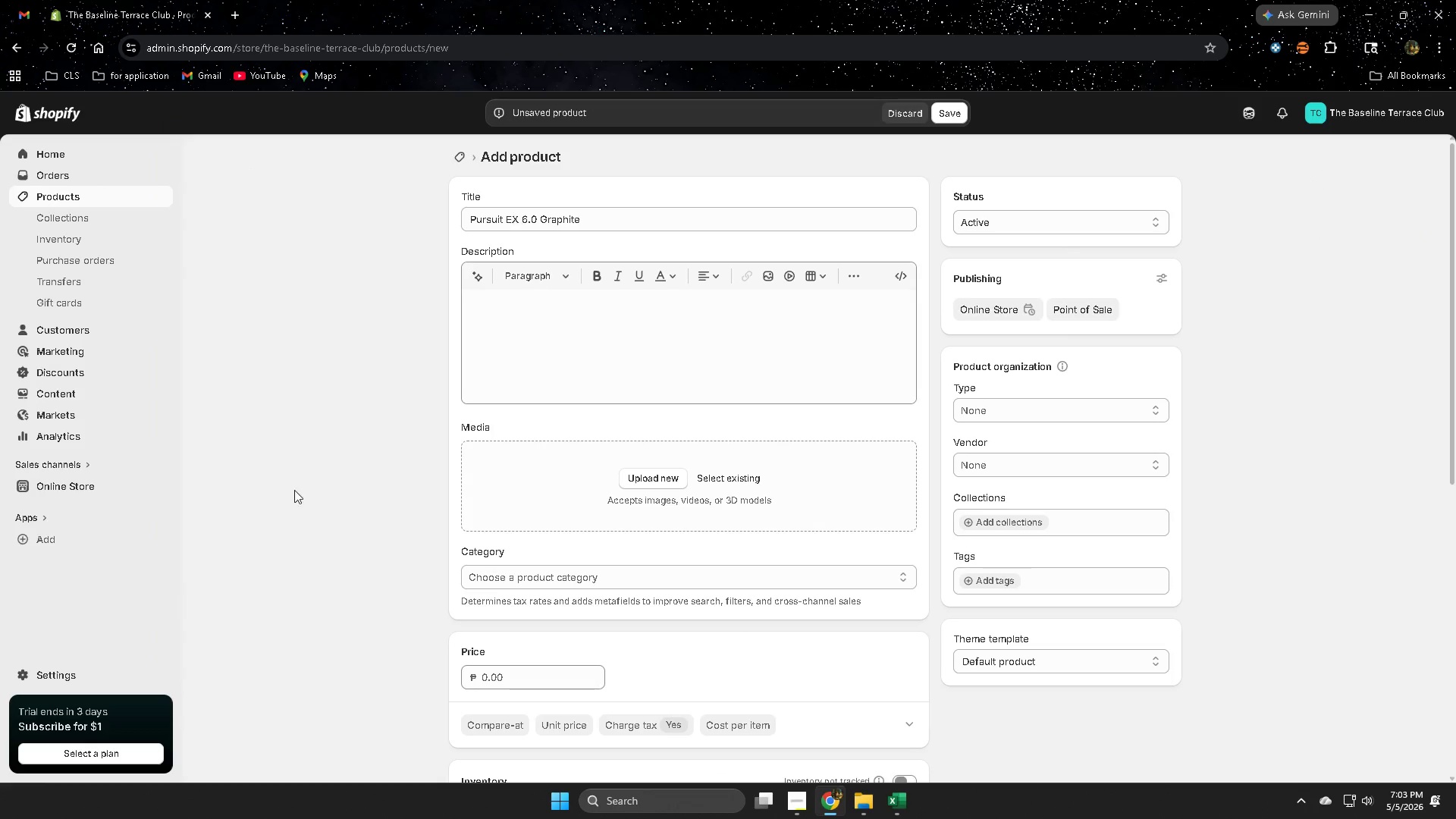 
scroll: coordinate [402, 558], scroll_direction: none, amount: 0.0
 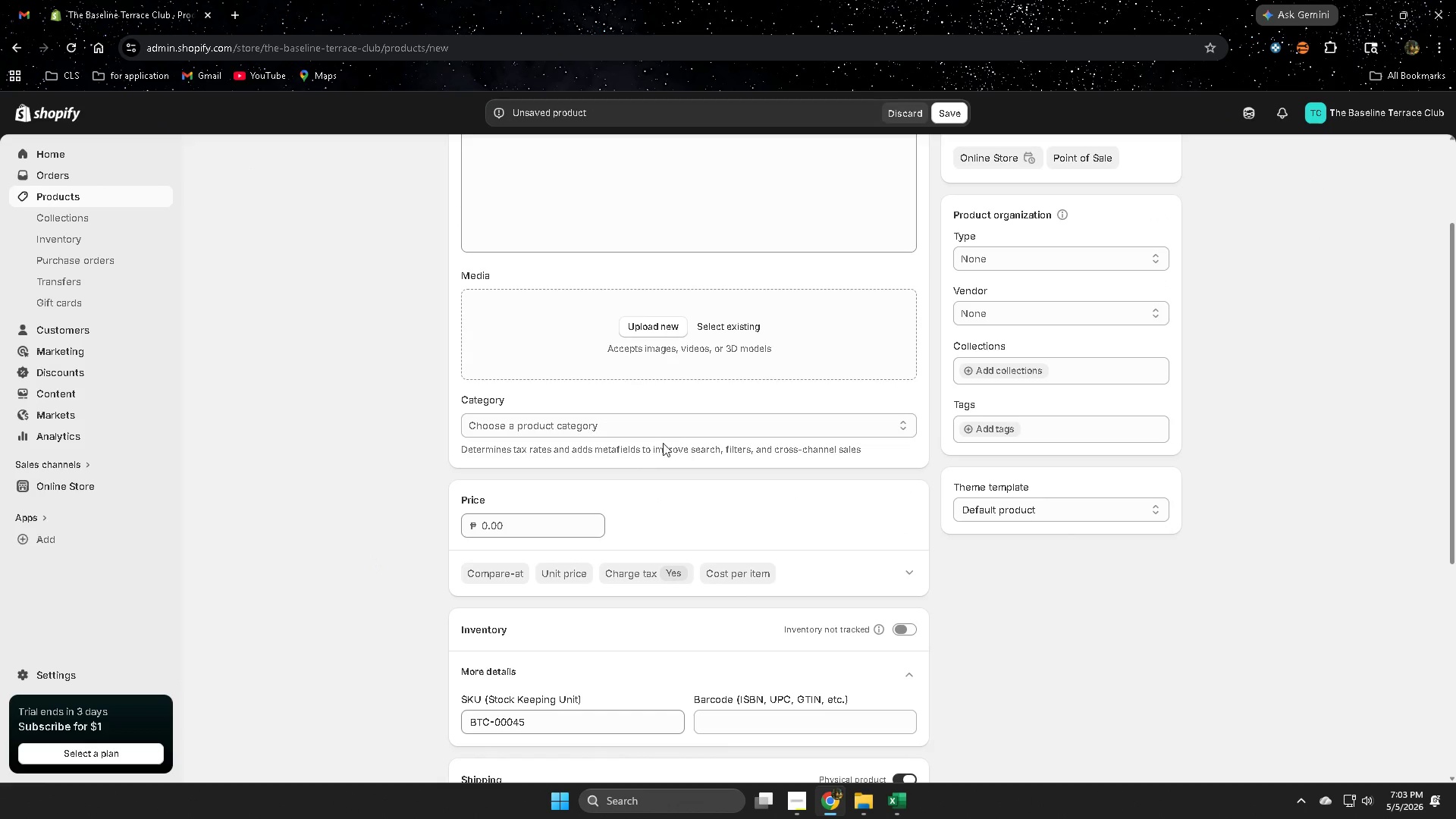 
left_click([670, 427])
 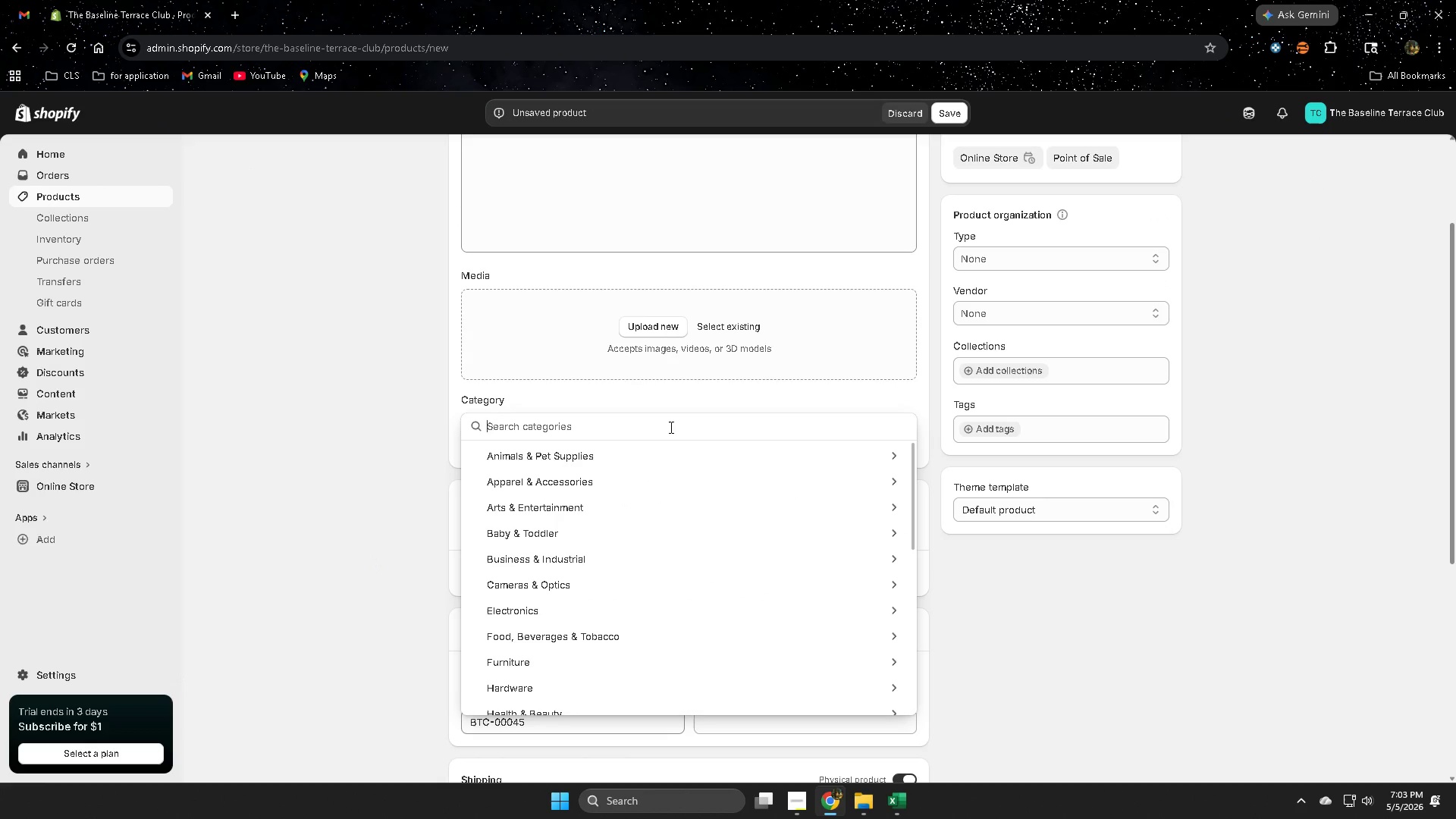 
key(Control+V)
 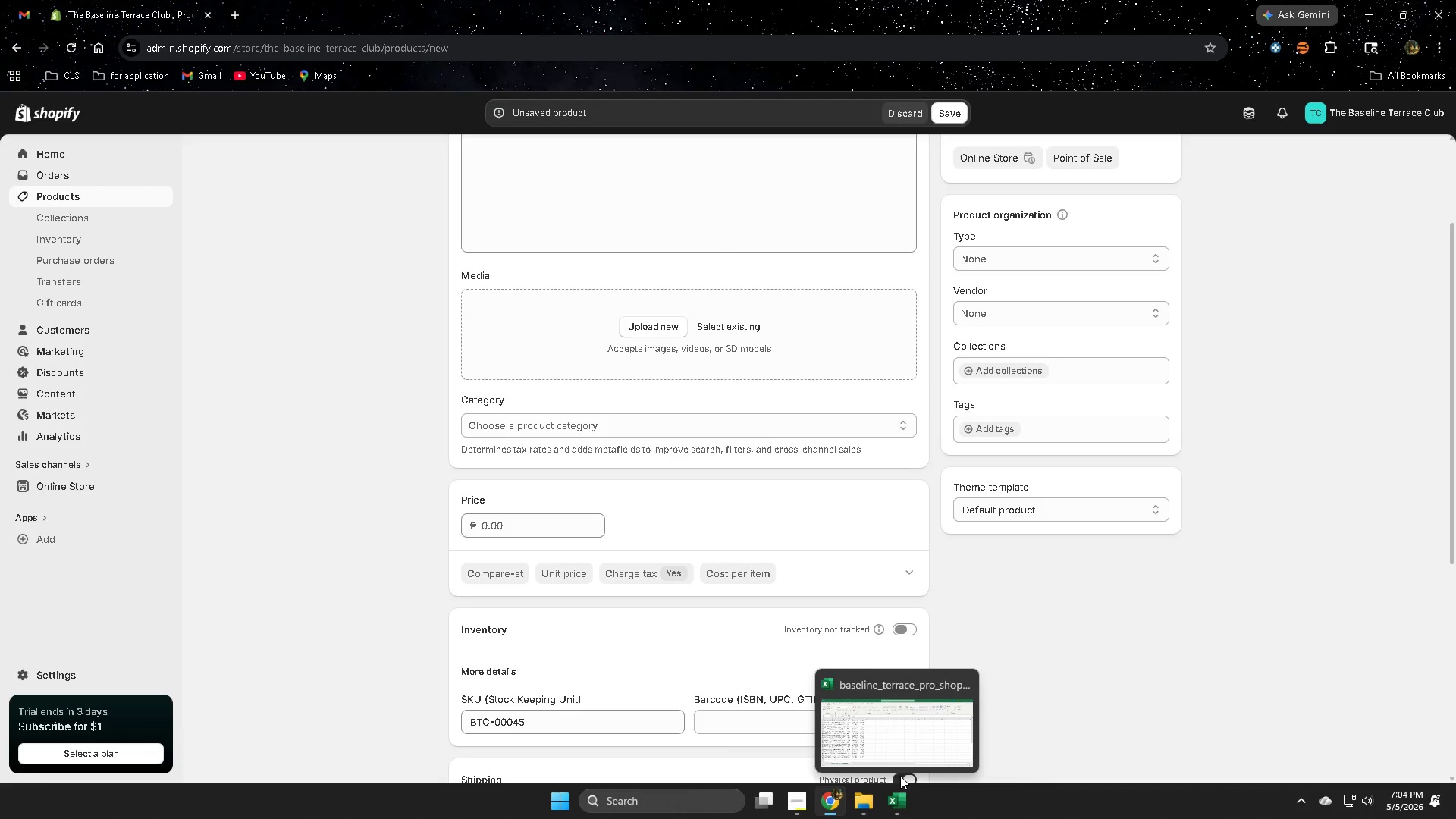 
wait(71.5)
 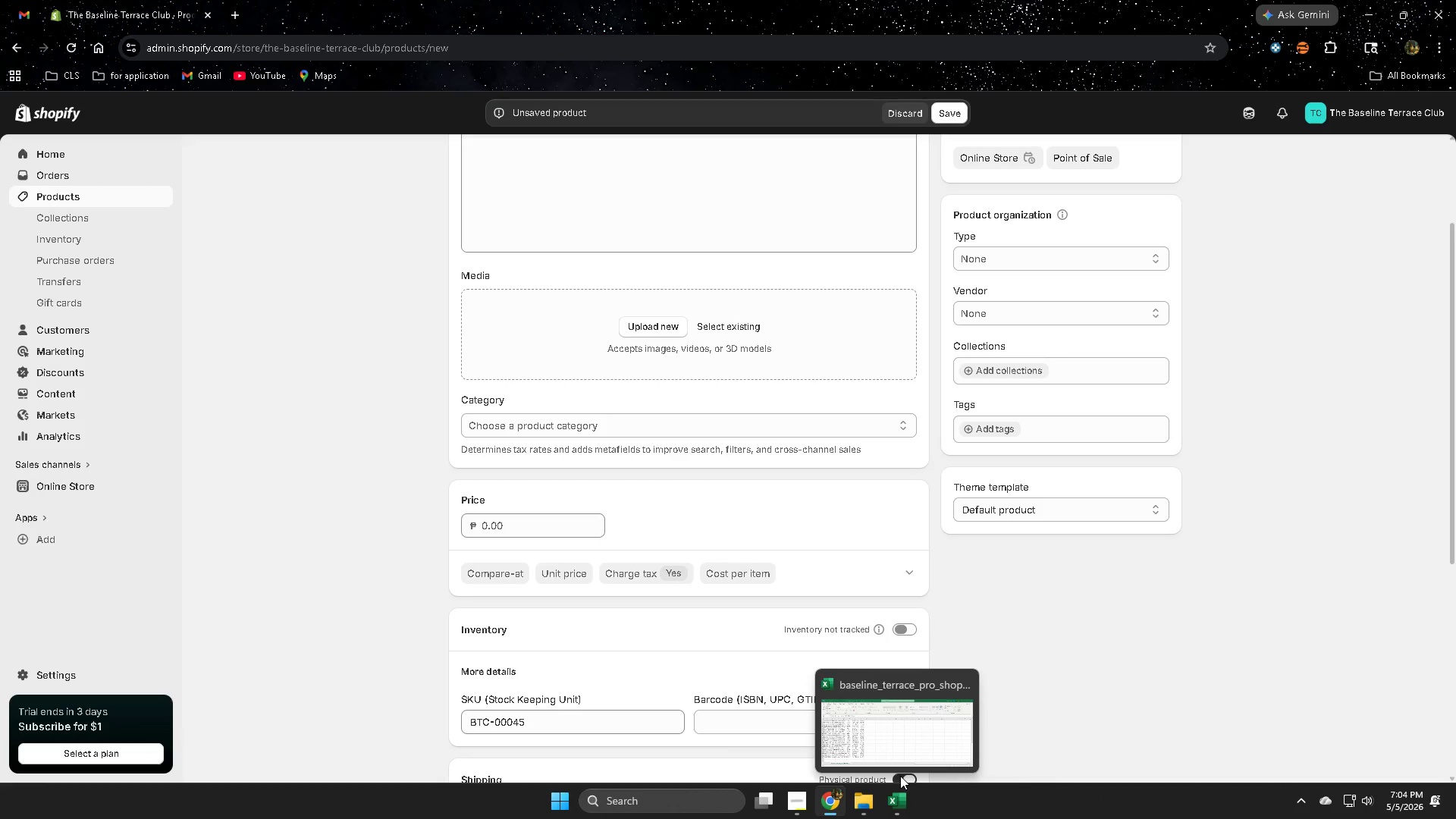 
left_click([174, 526])
 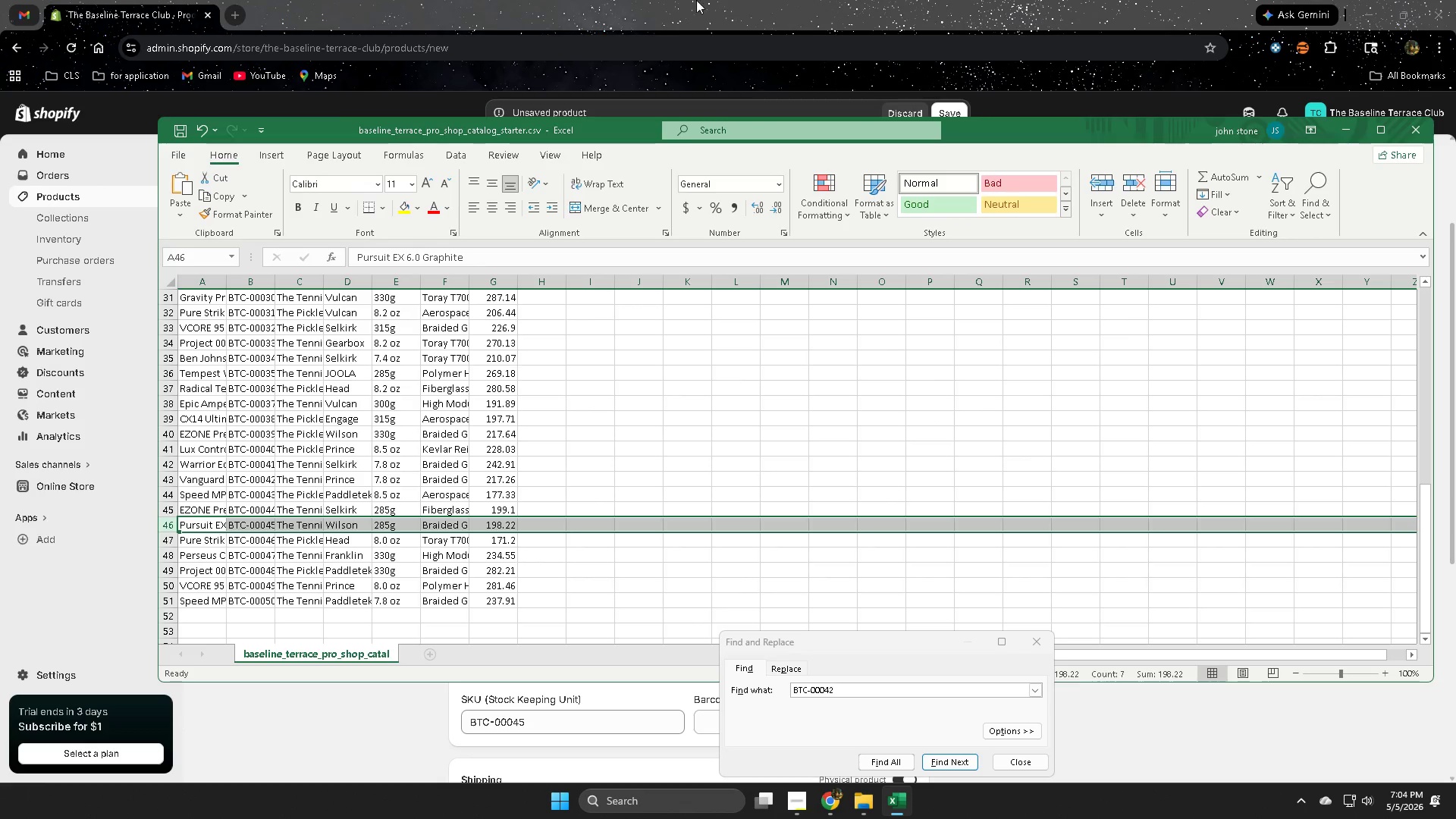 
left_click([678, 0])
 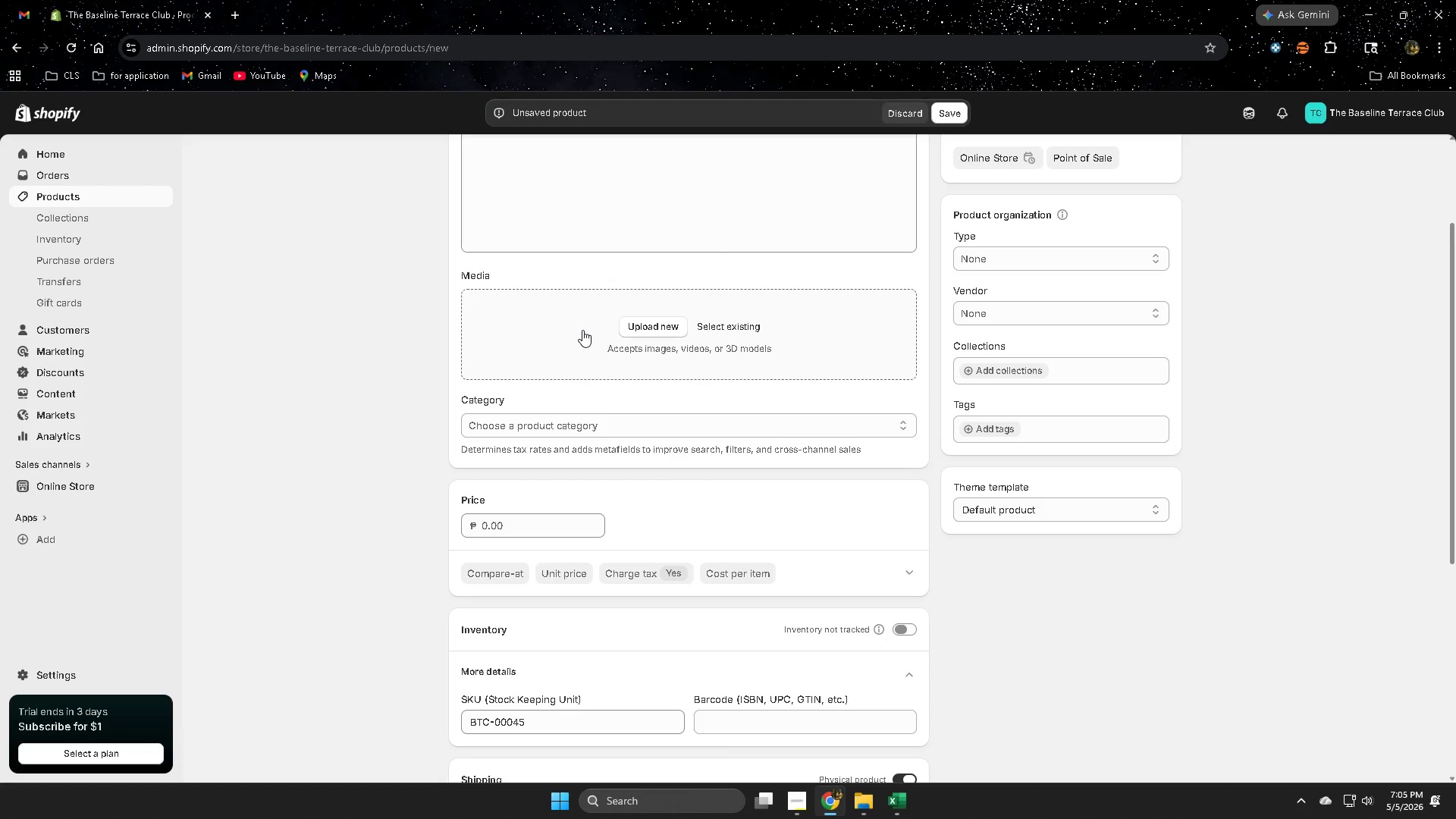 
wait(14.12)
 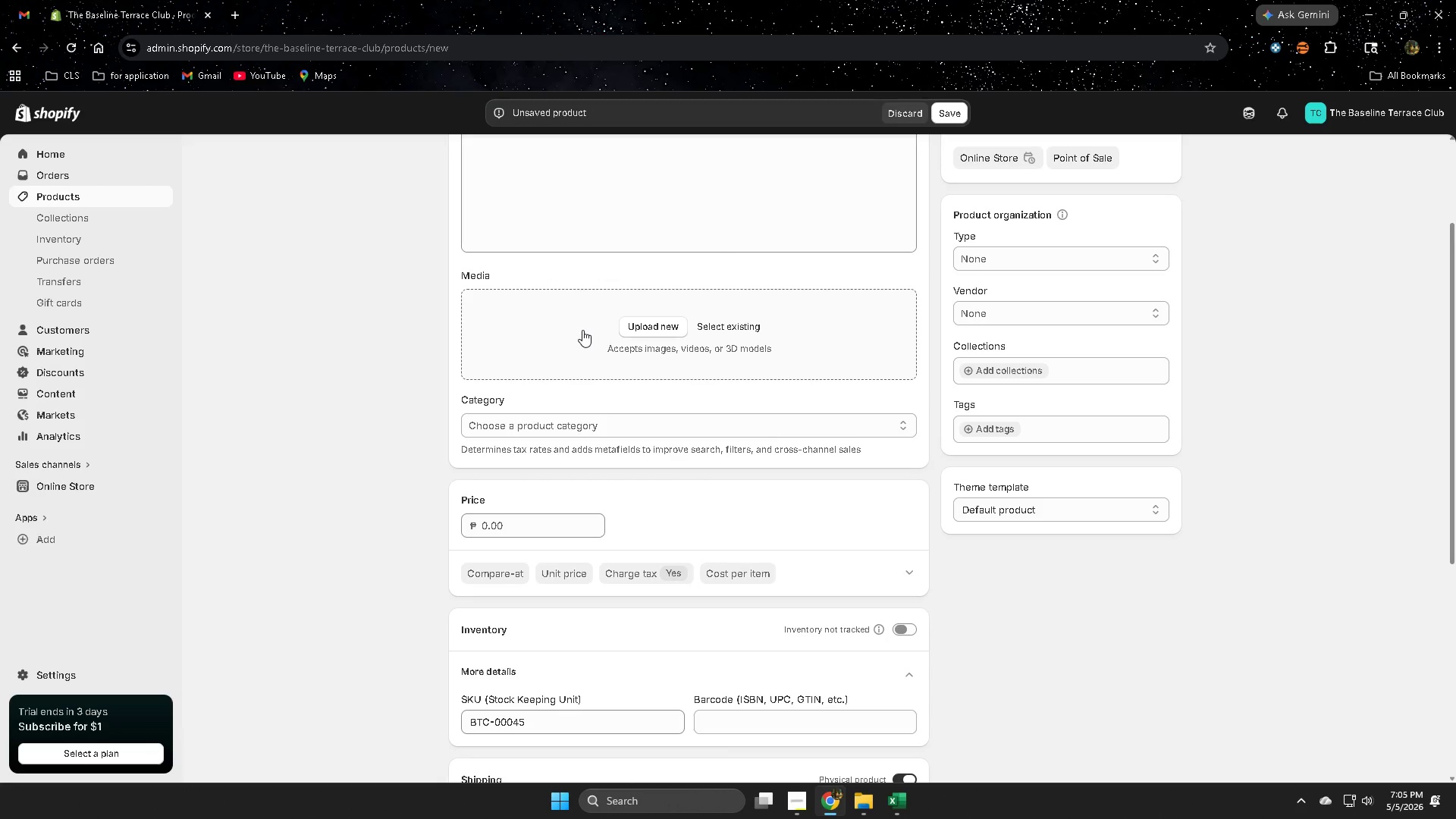 
left_click([893, 794])
 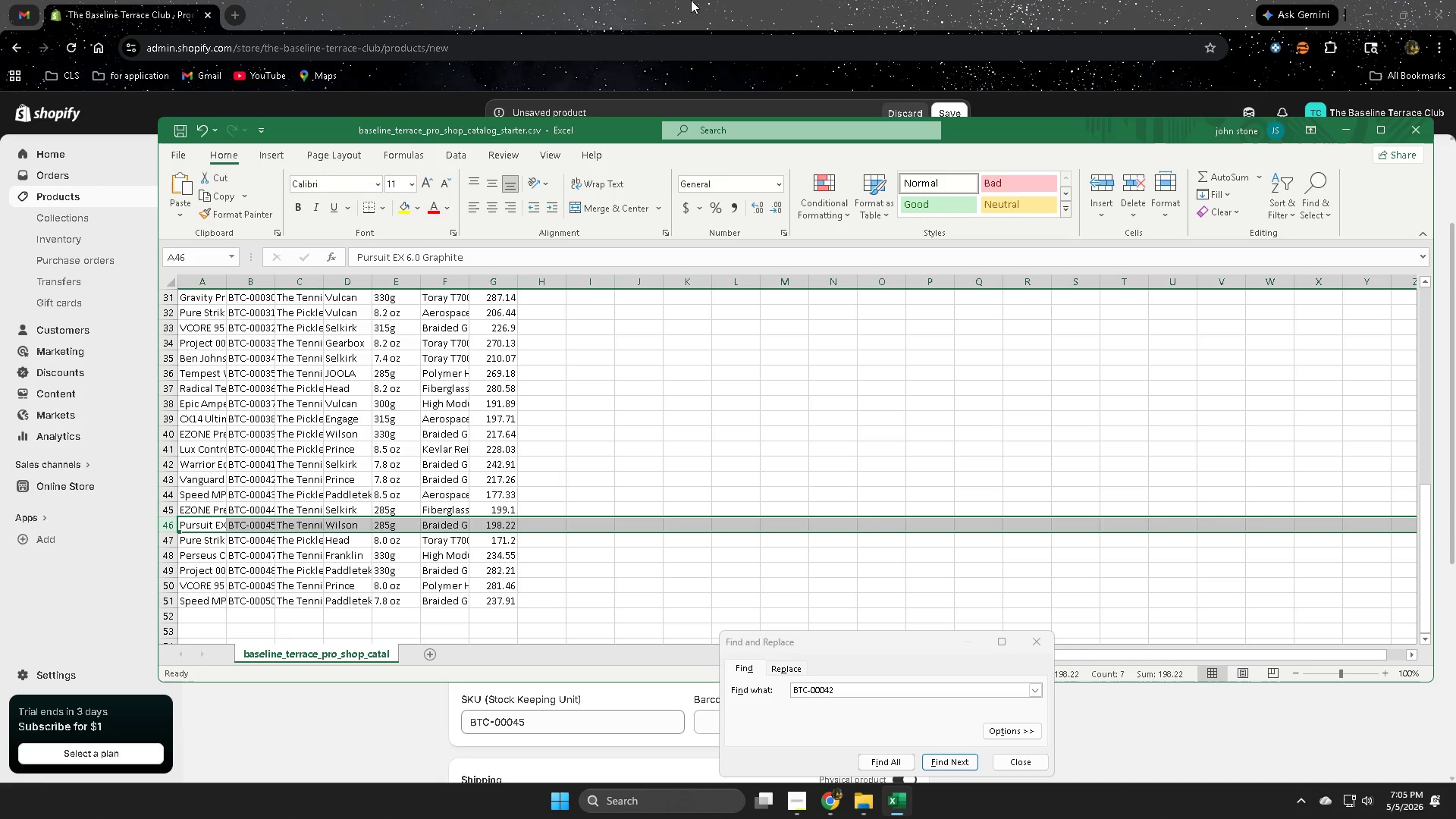 
wait(12.5)
 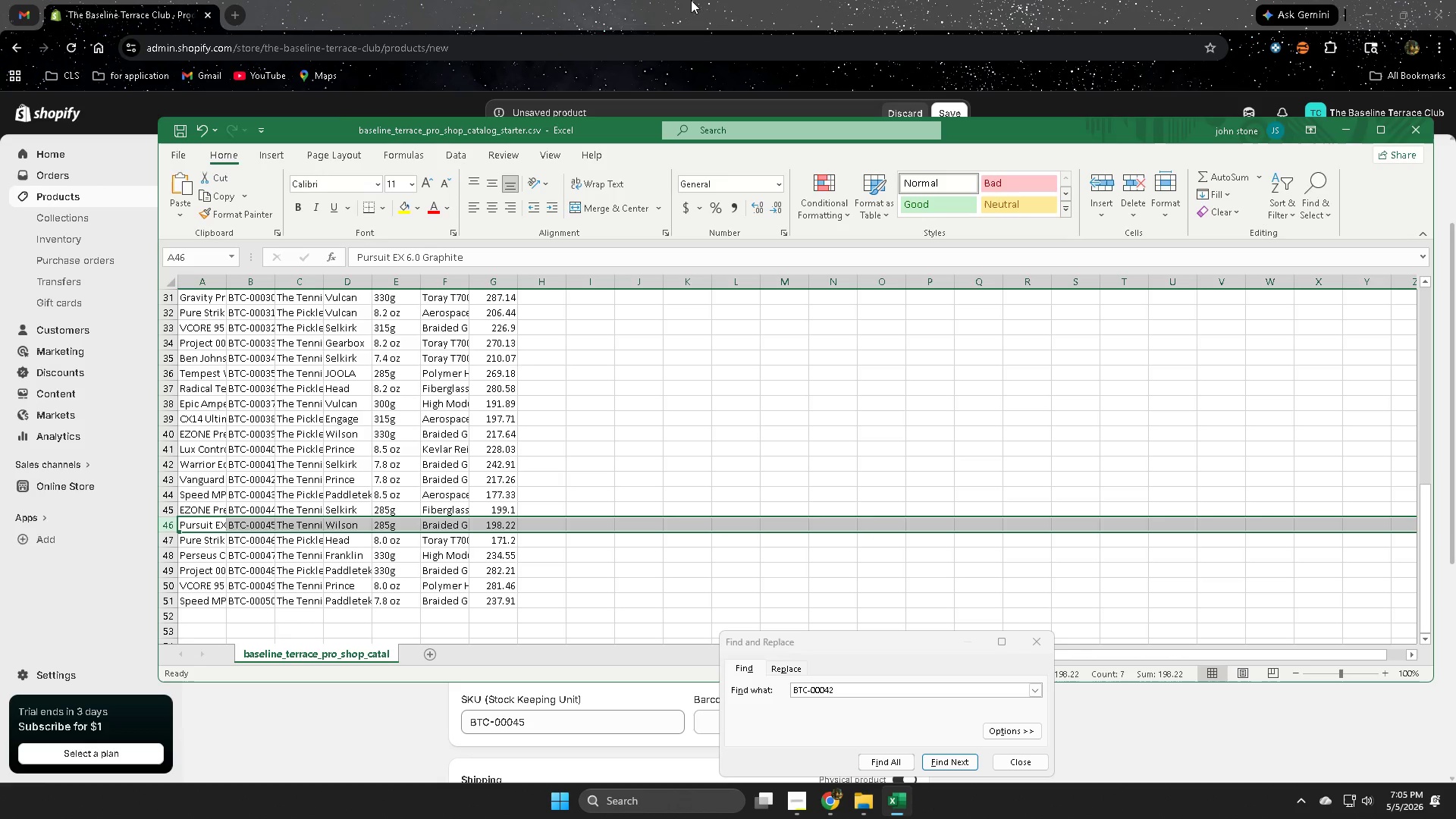 
double_click([201, 528])
 